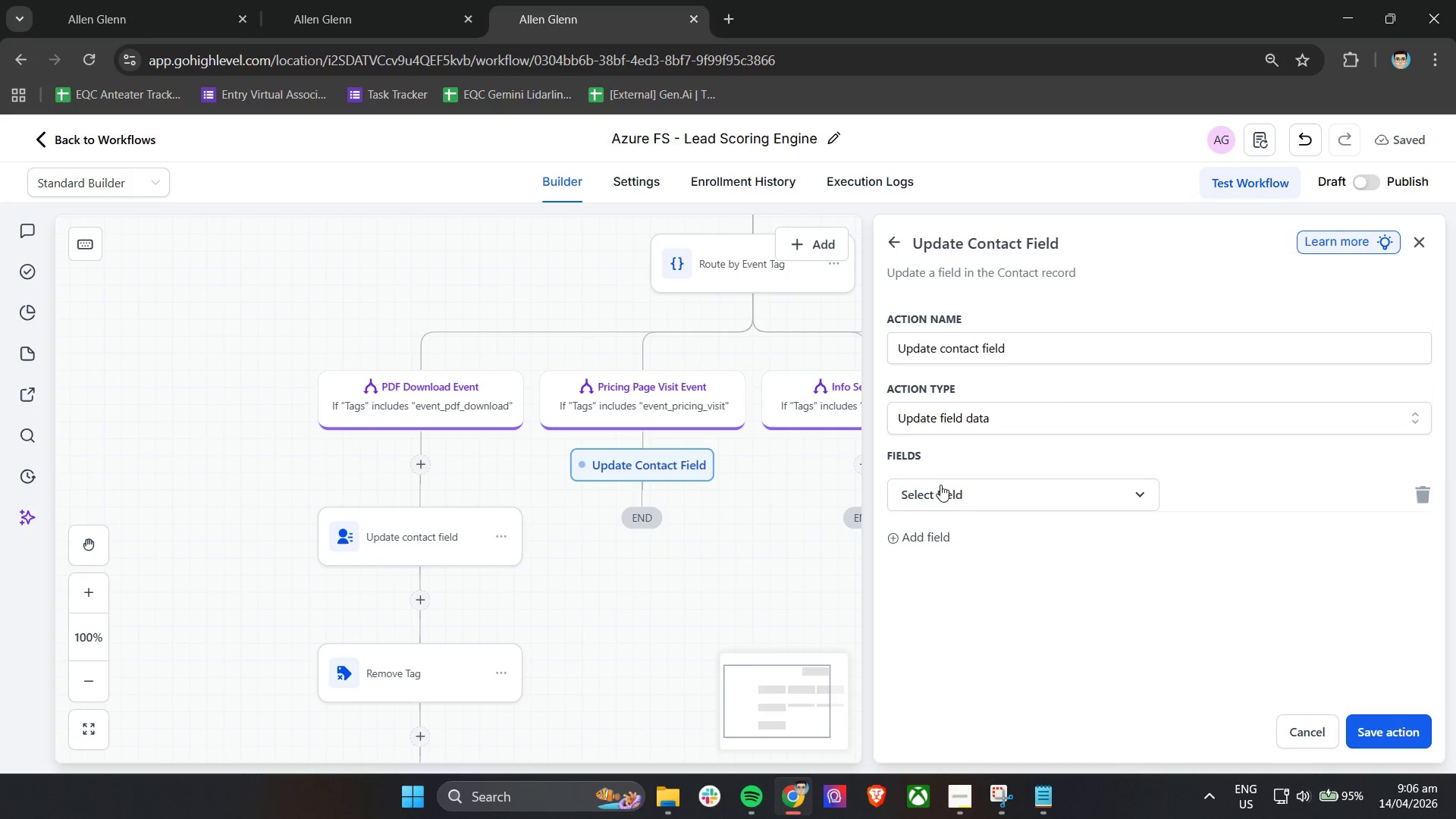 
left_click([950, 509])
 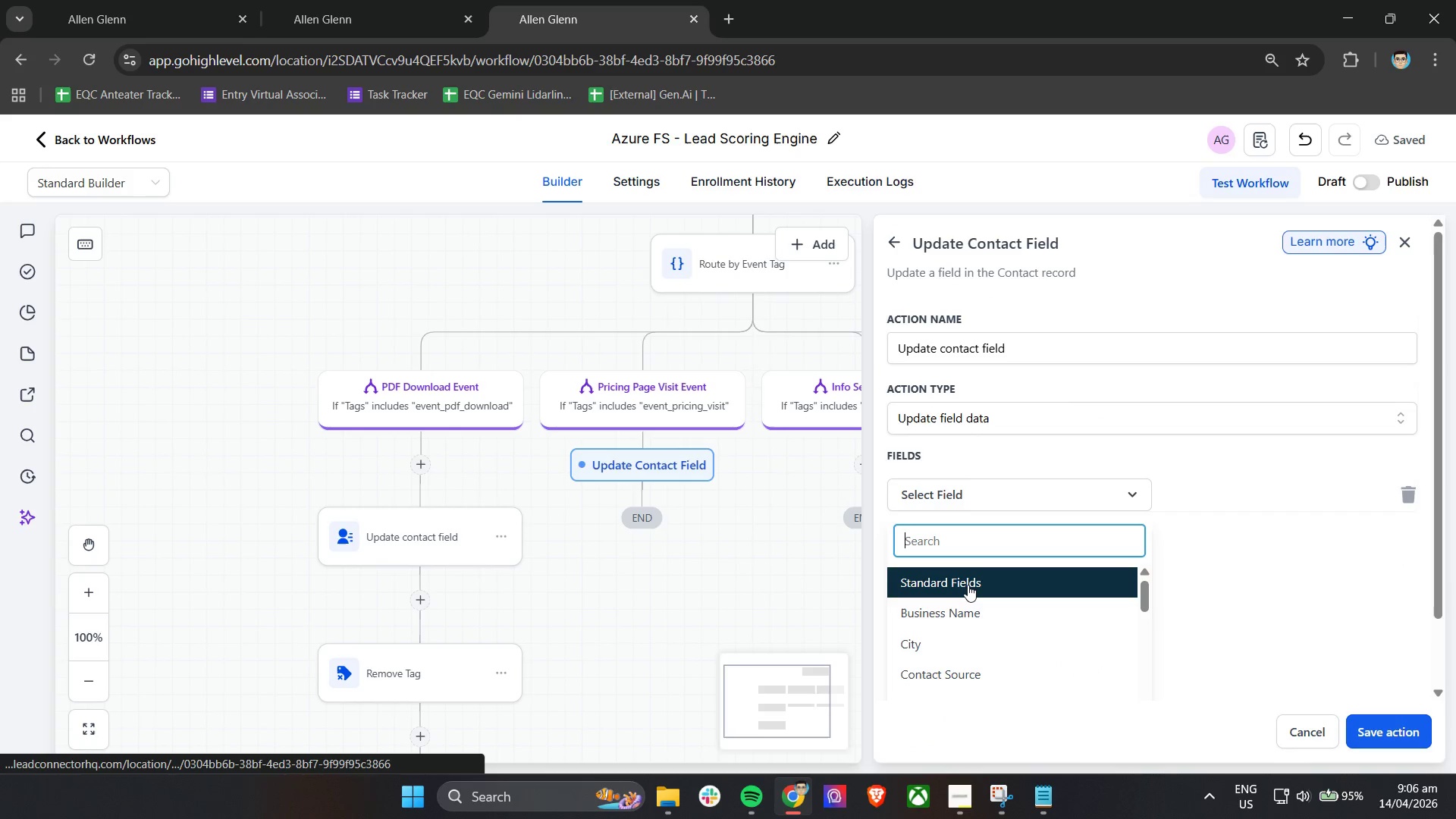 
type(lead)
 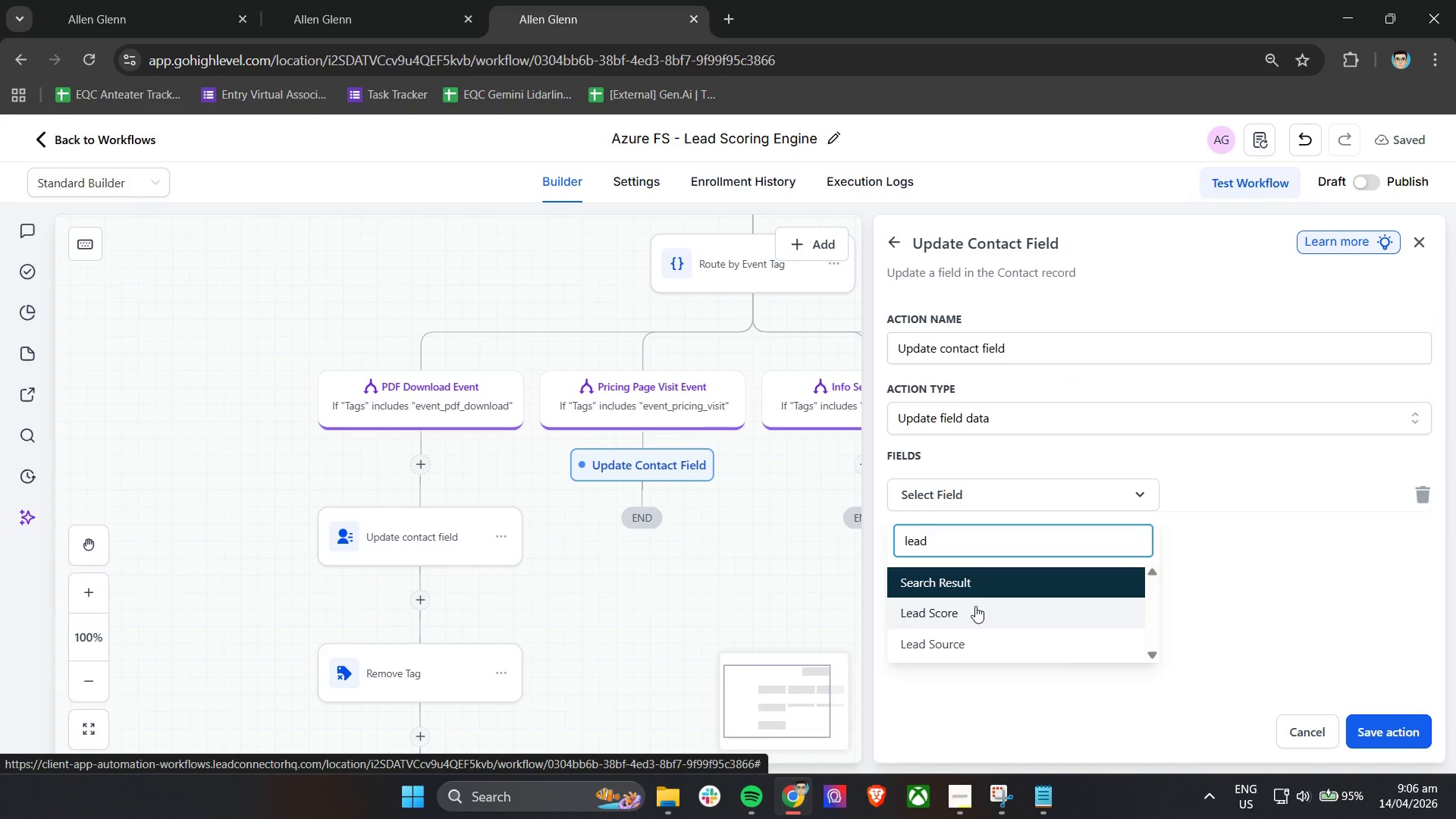 
left_click([975, 606])
 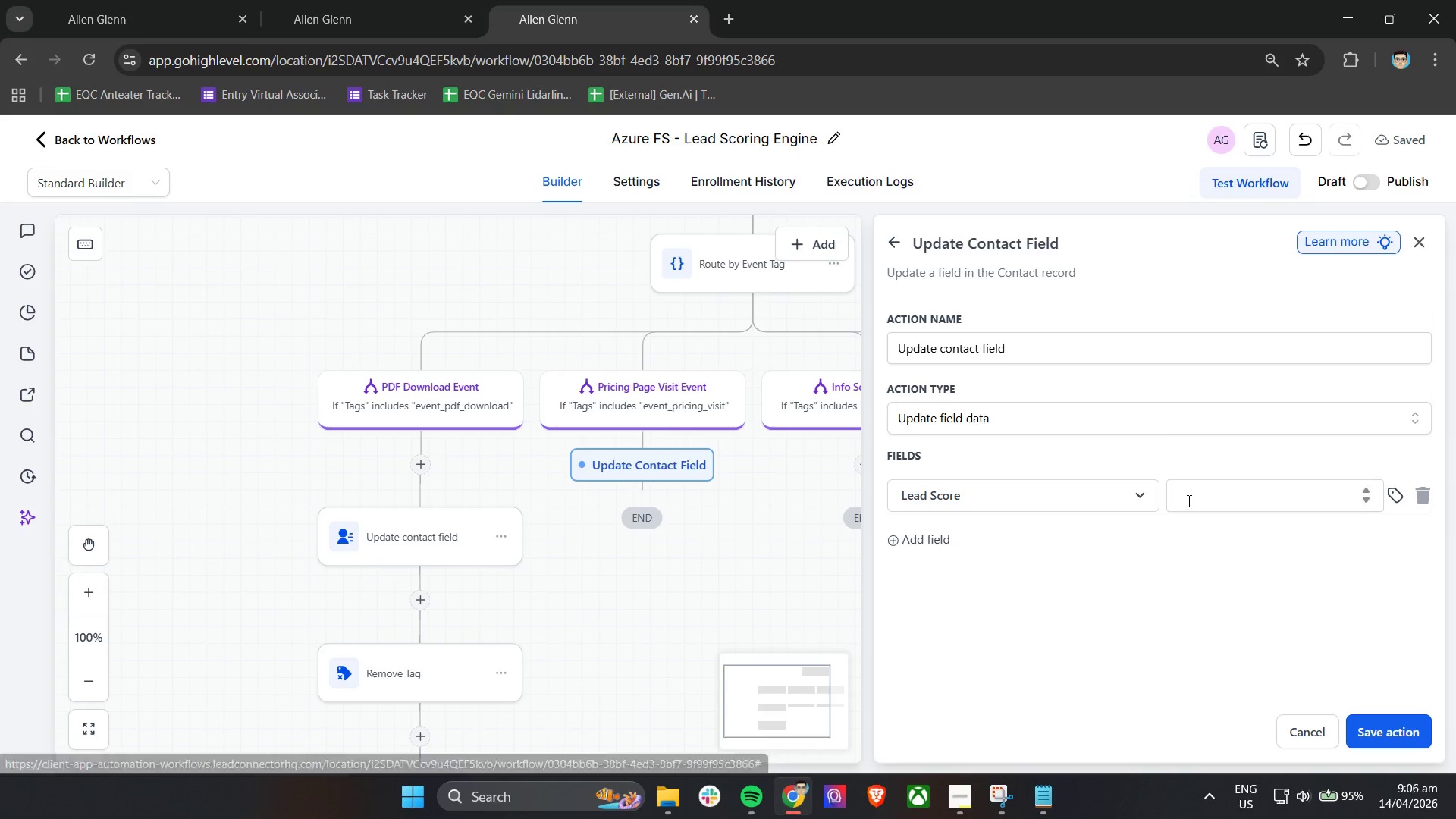 
left_click([1191, 496])
 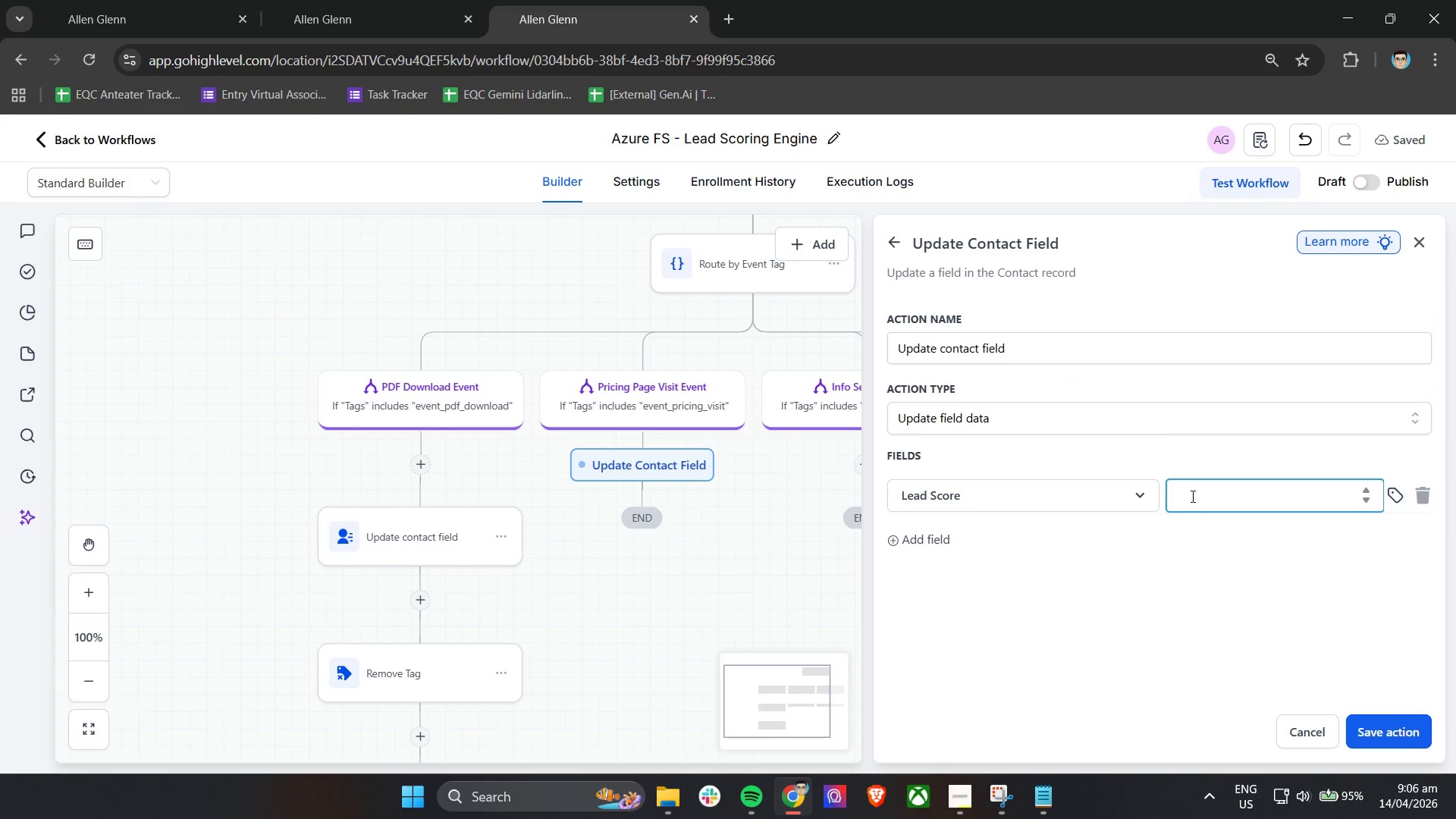 
type(10)
 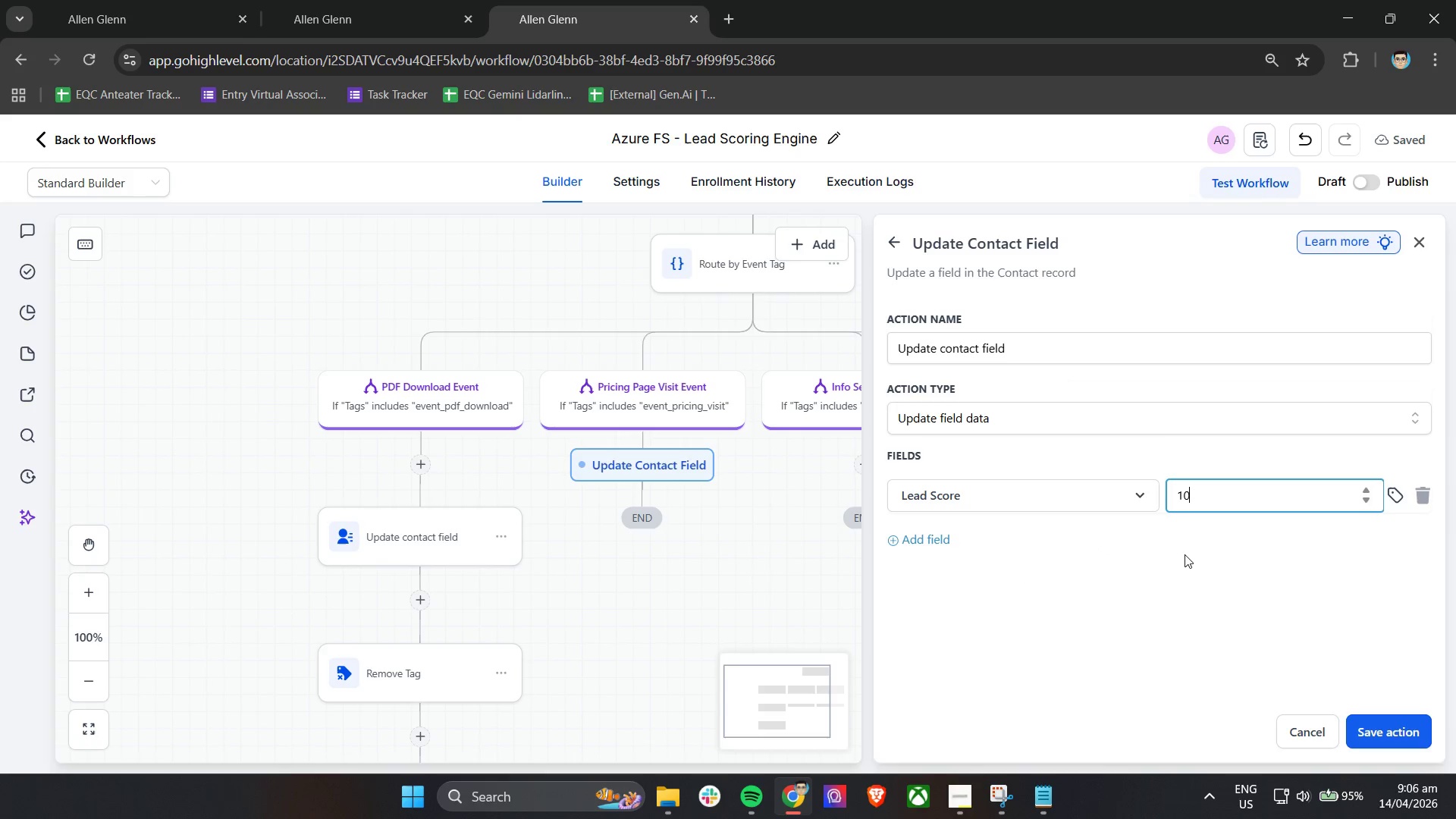 
left_click([1185, 554])
 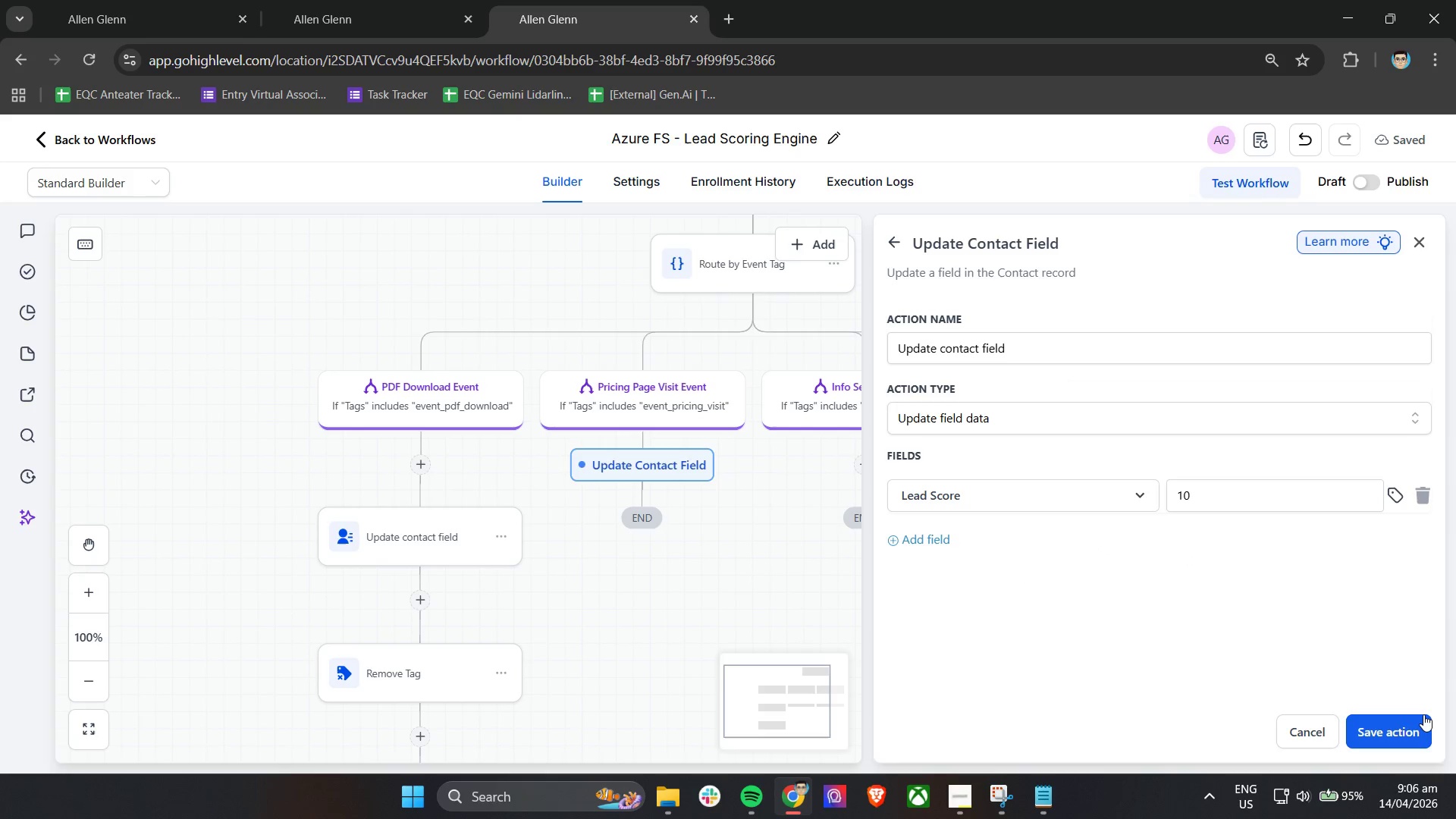 
left_click([1414, 720])
 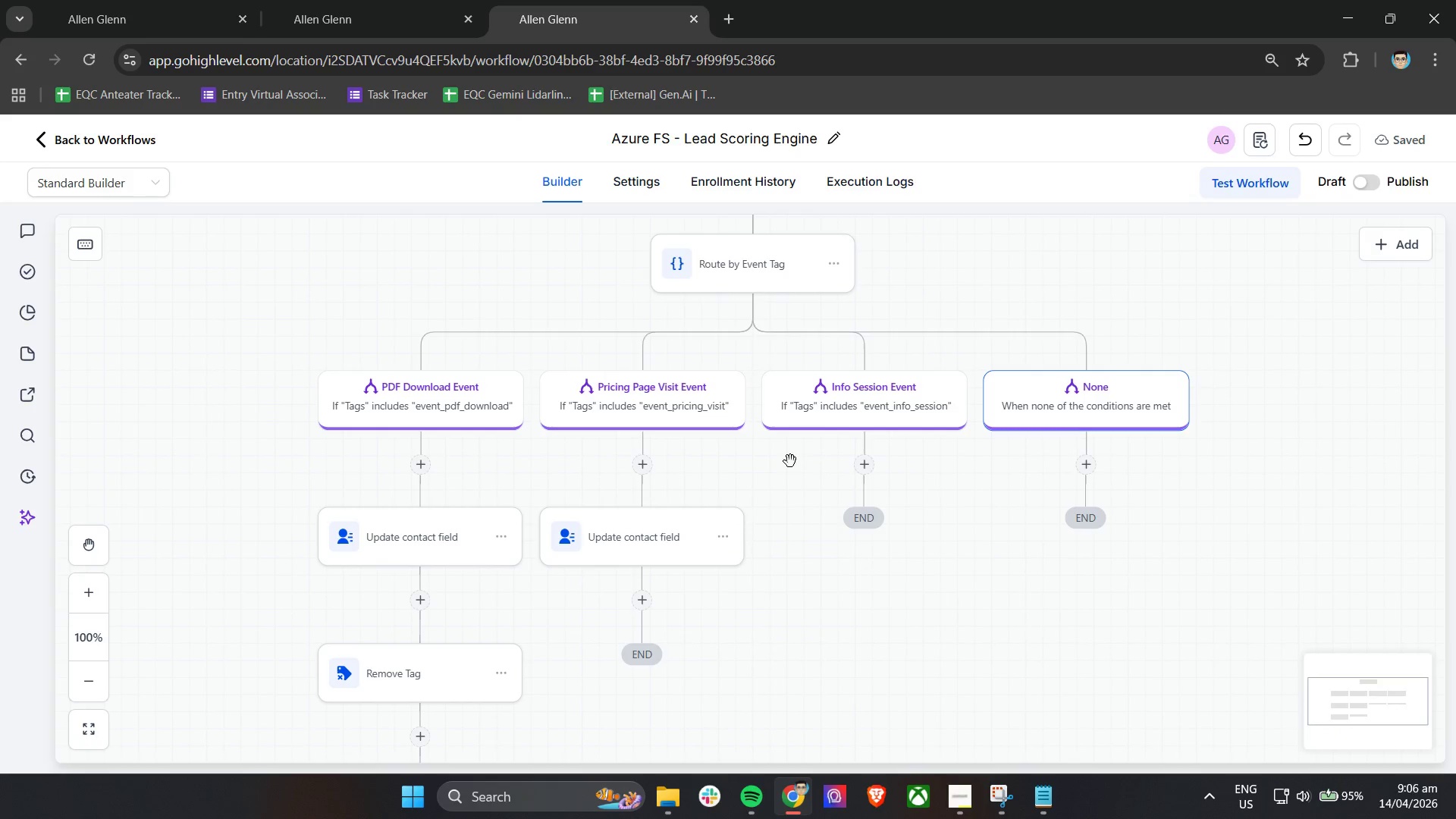 
mouse_move([665, 601])
 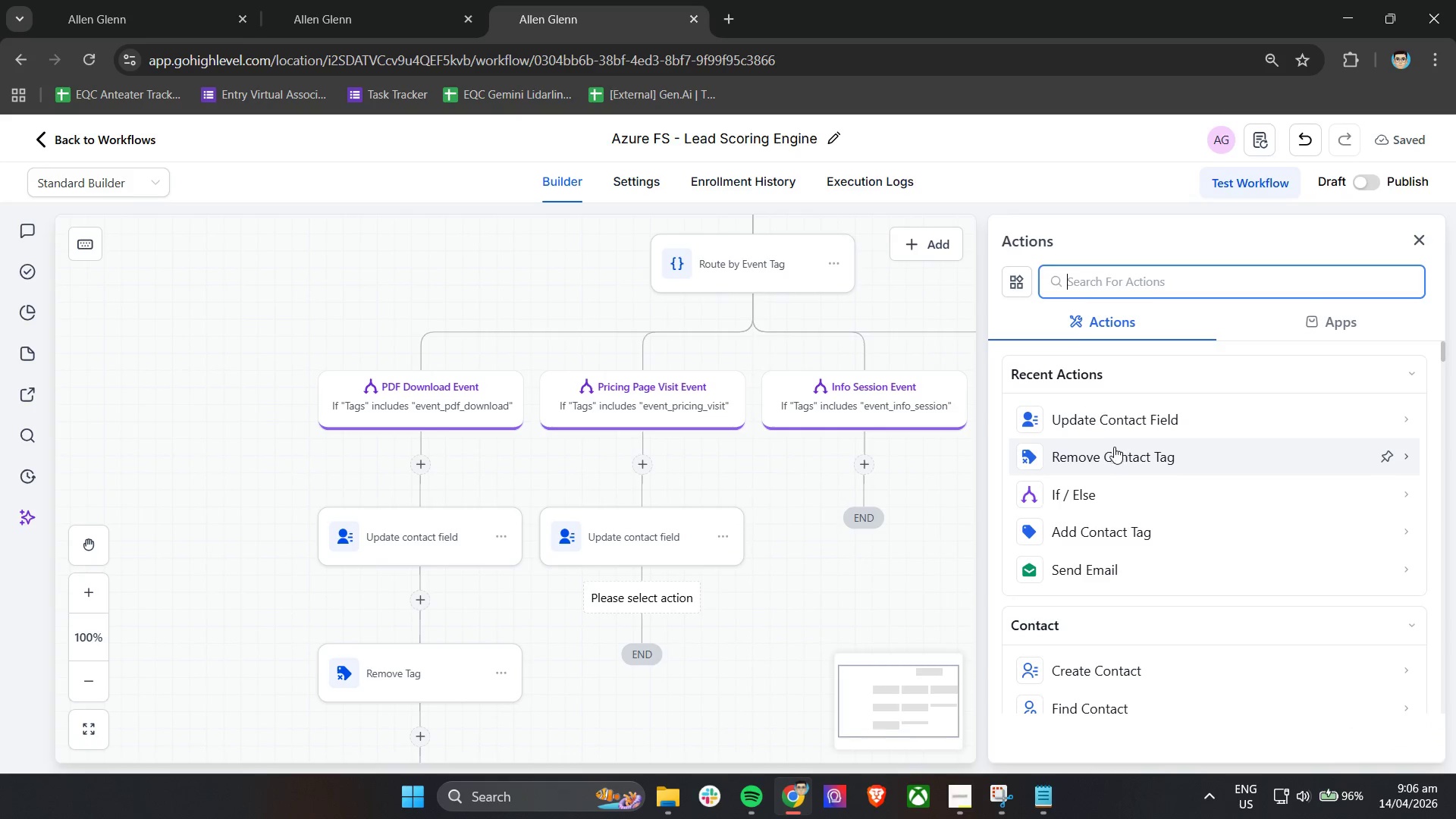 
left_click([1114, 452])
 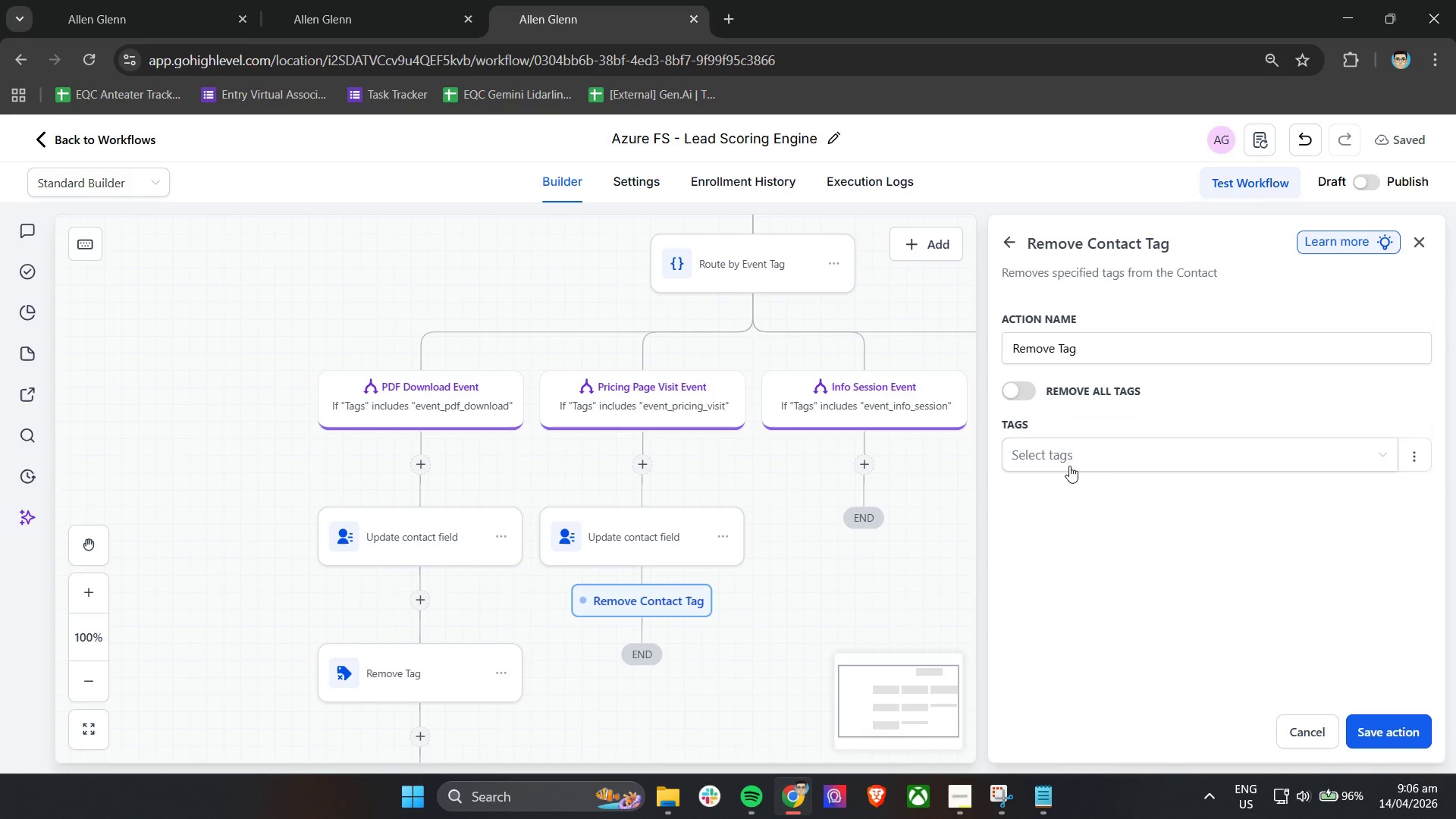 
left_click([1075, 450])
 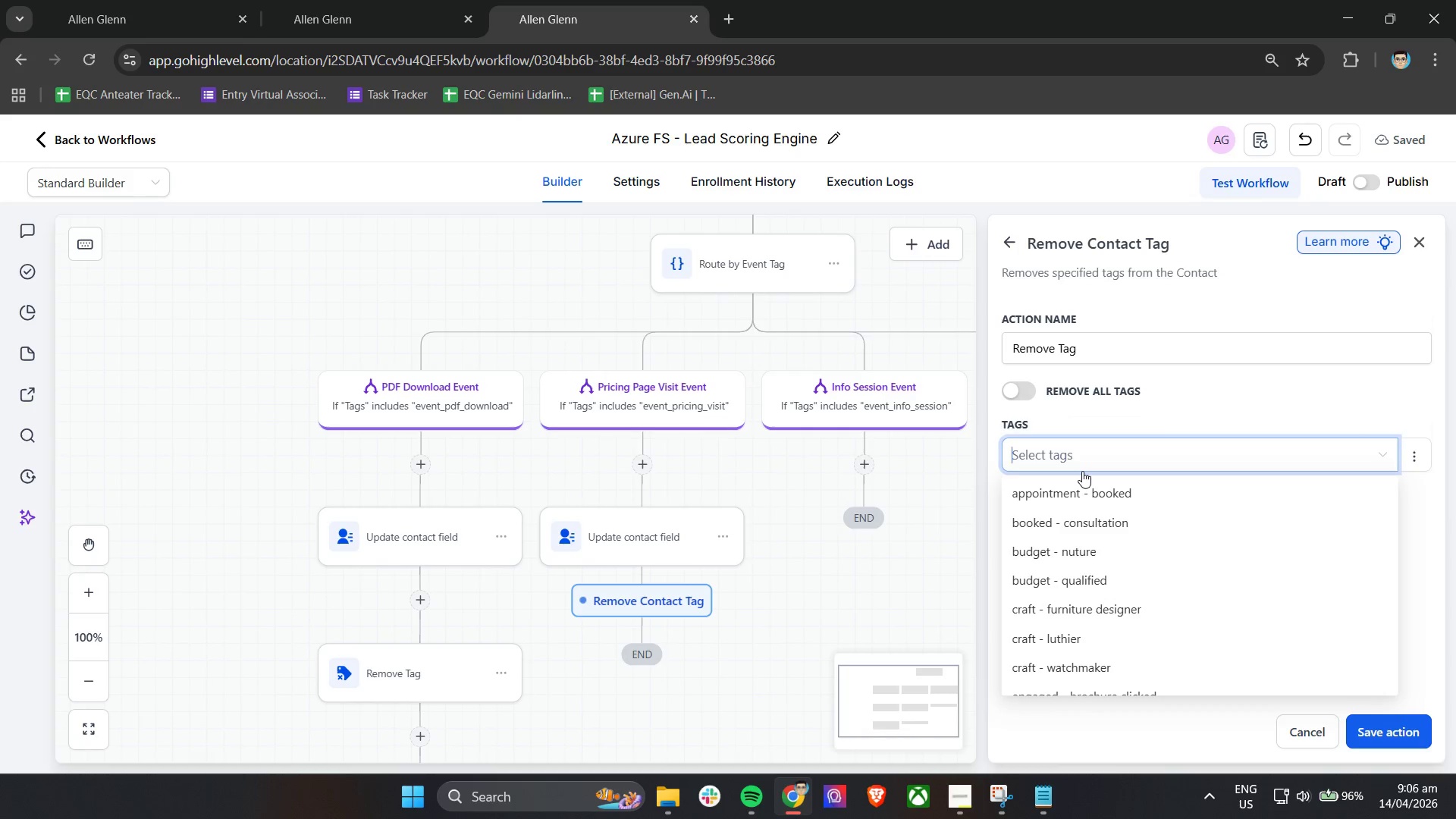 
wait(5.81)
 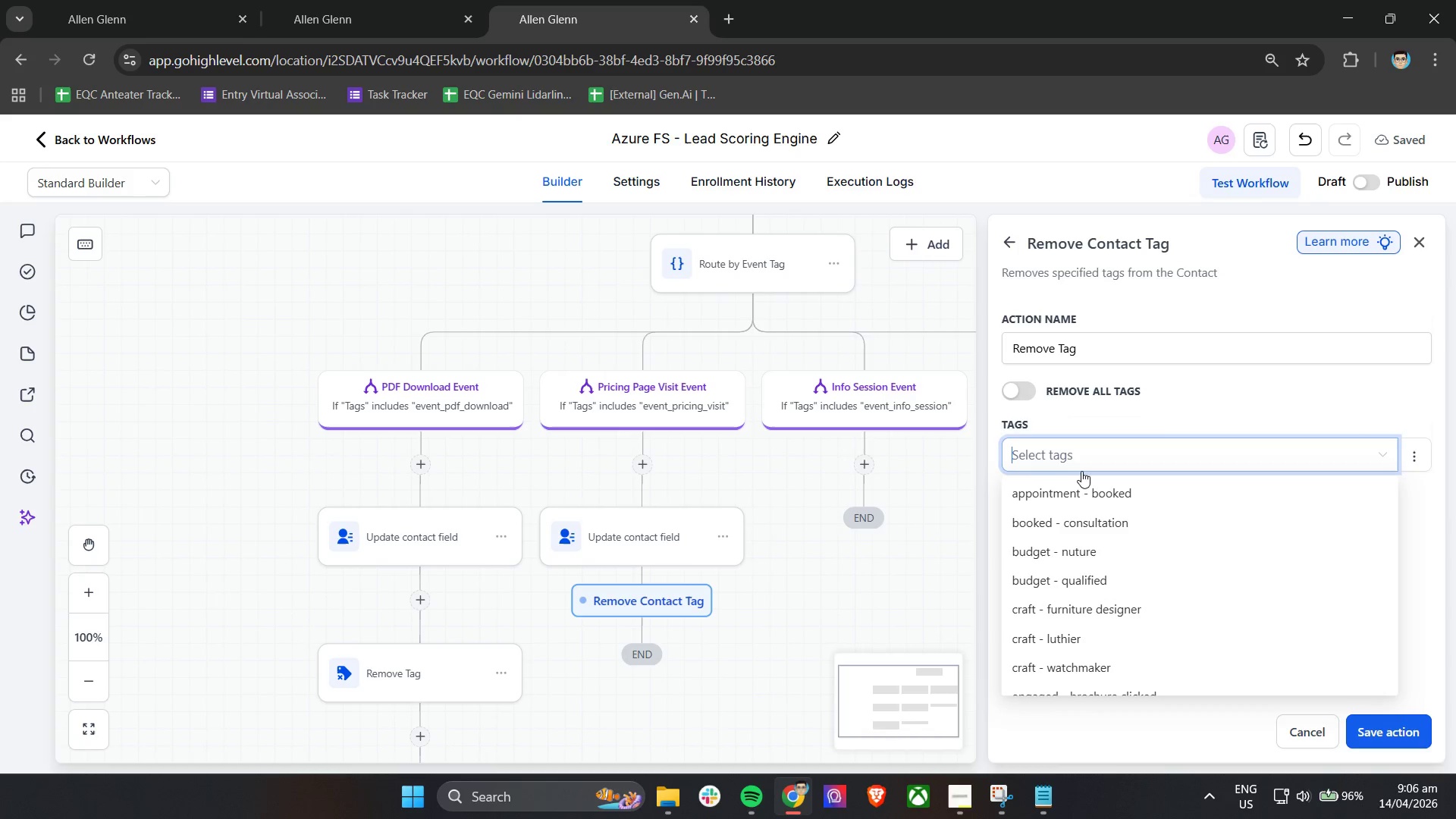 
type(event)
 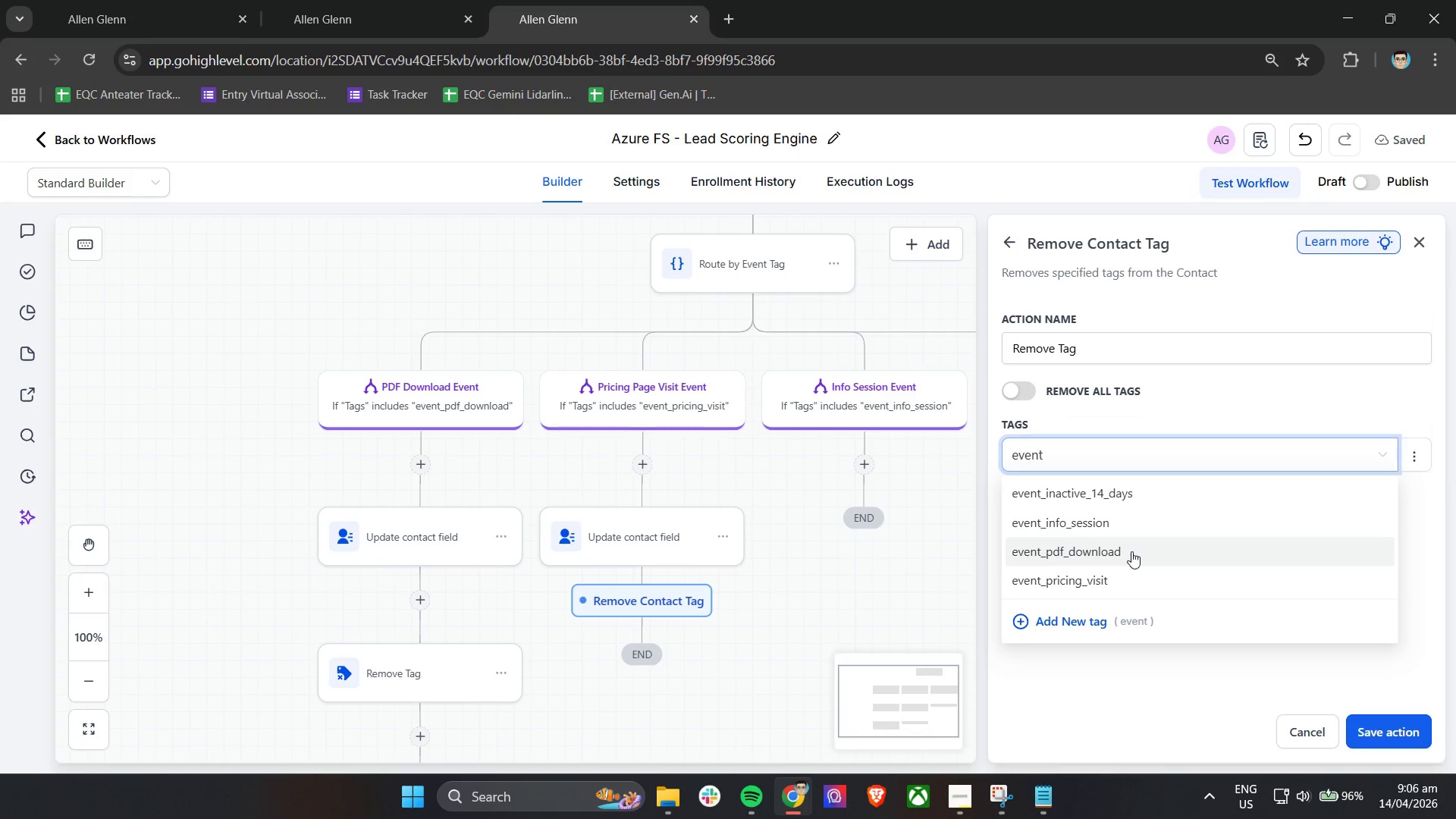 
wait(5.45)
 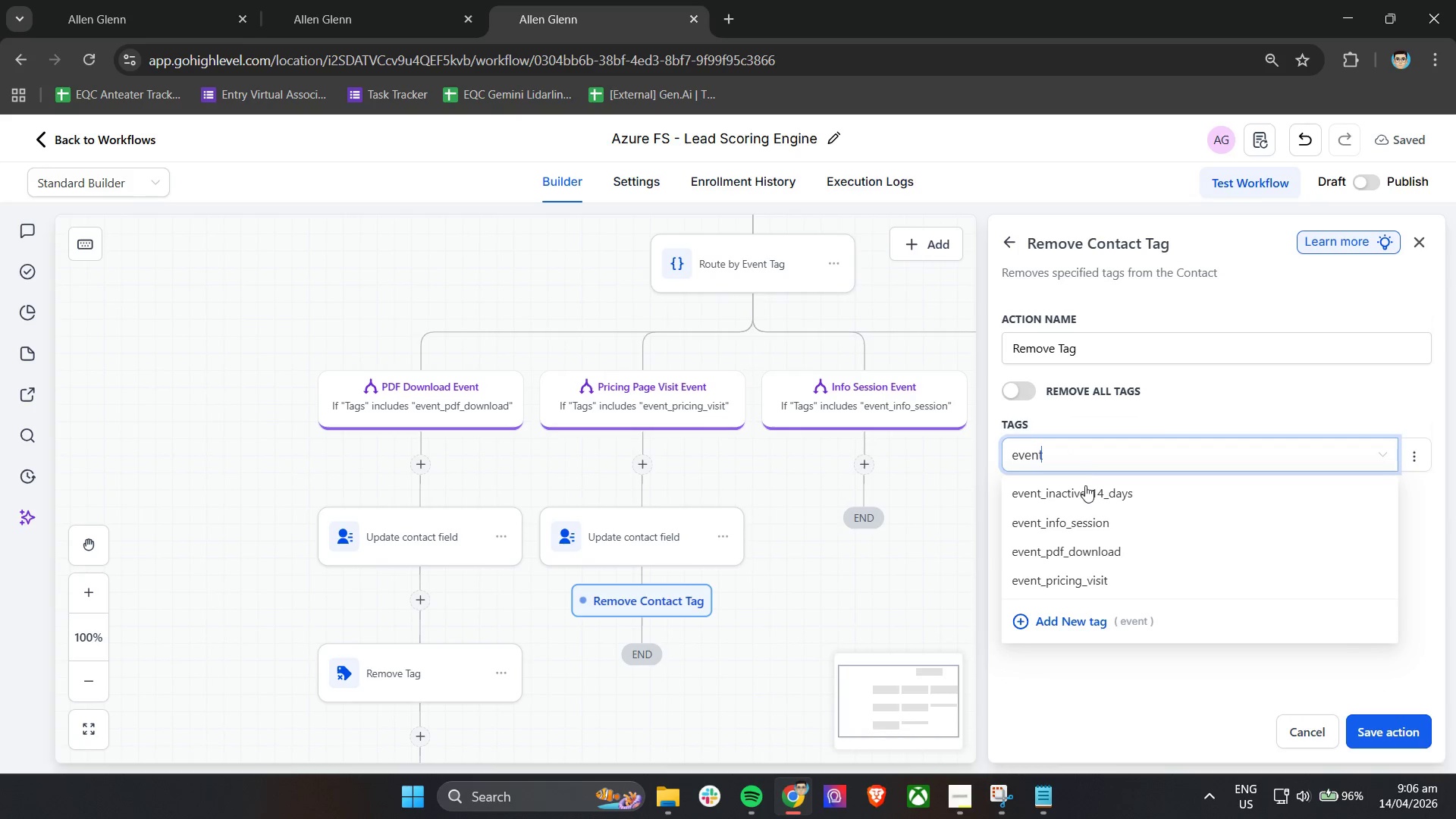 
left_click([1125, 576])
 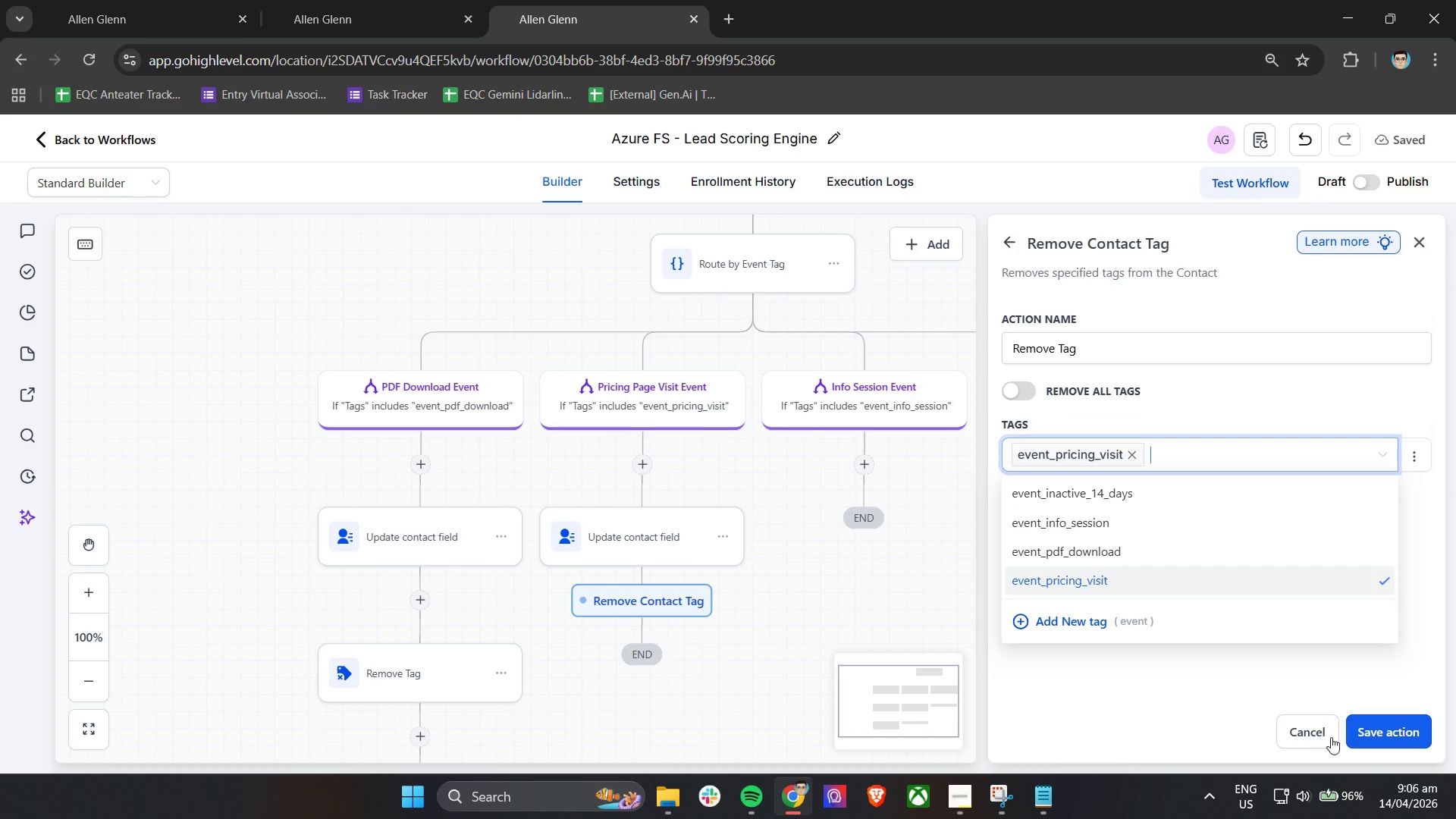 
left_click([1376, 724])
 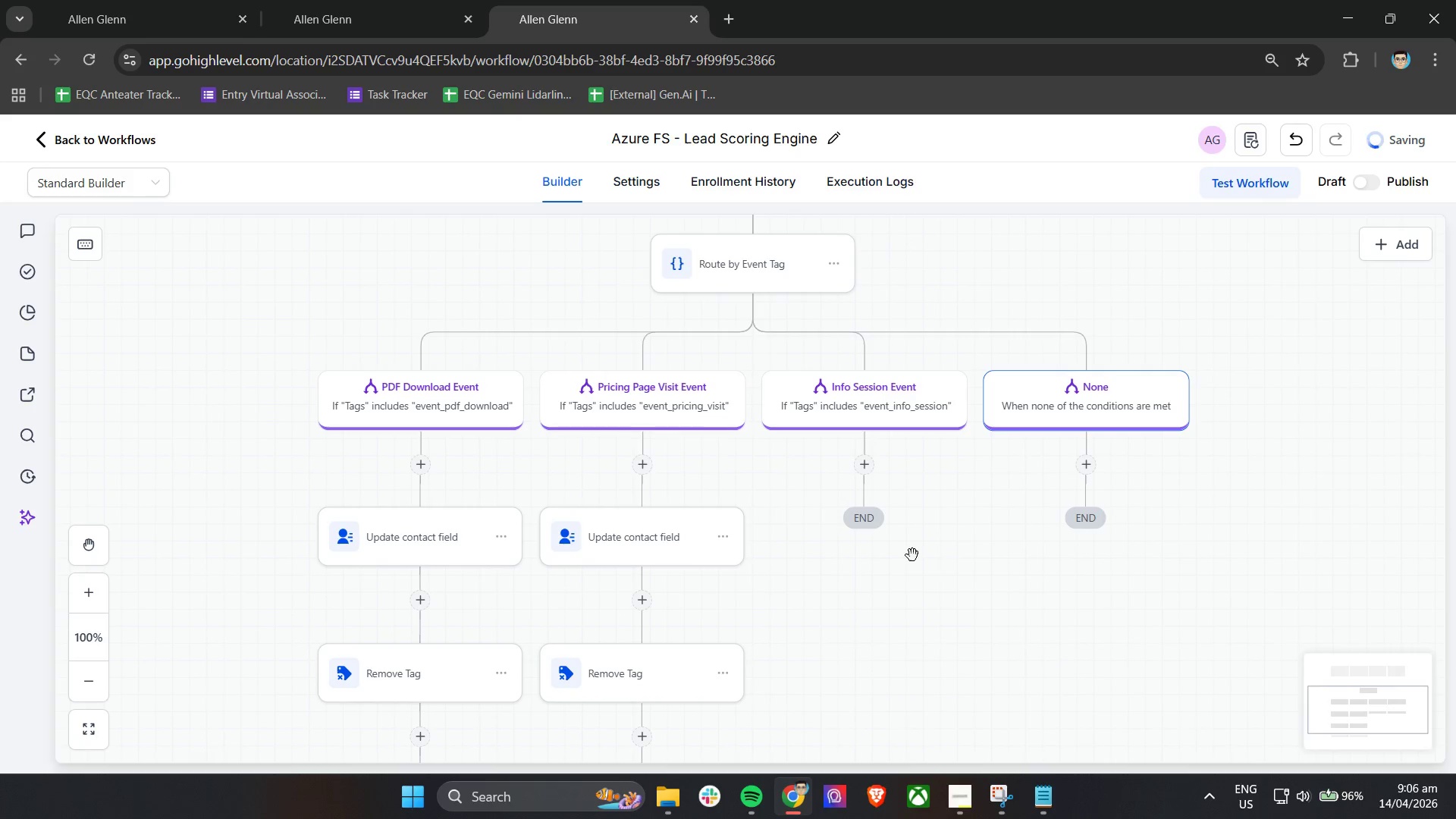 
scroll: coordinate [912, 551], scroll_direction: down, amount: 2.0
 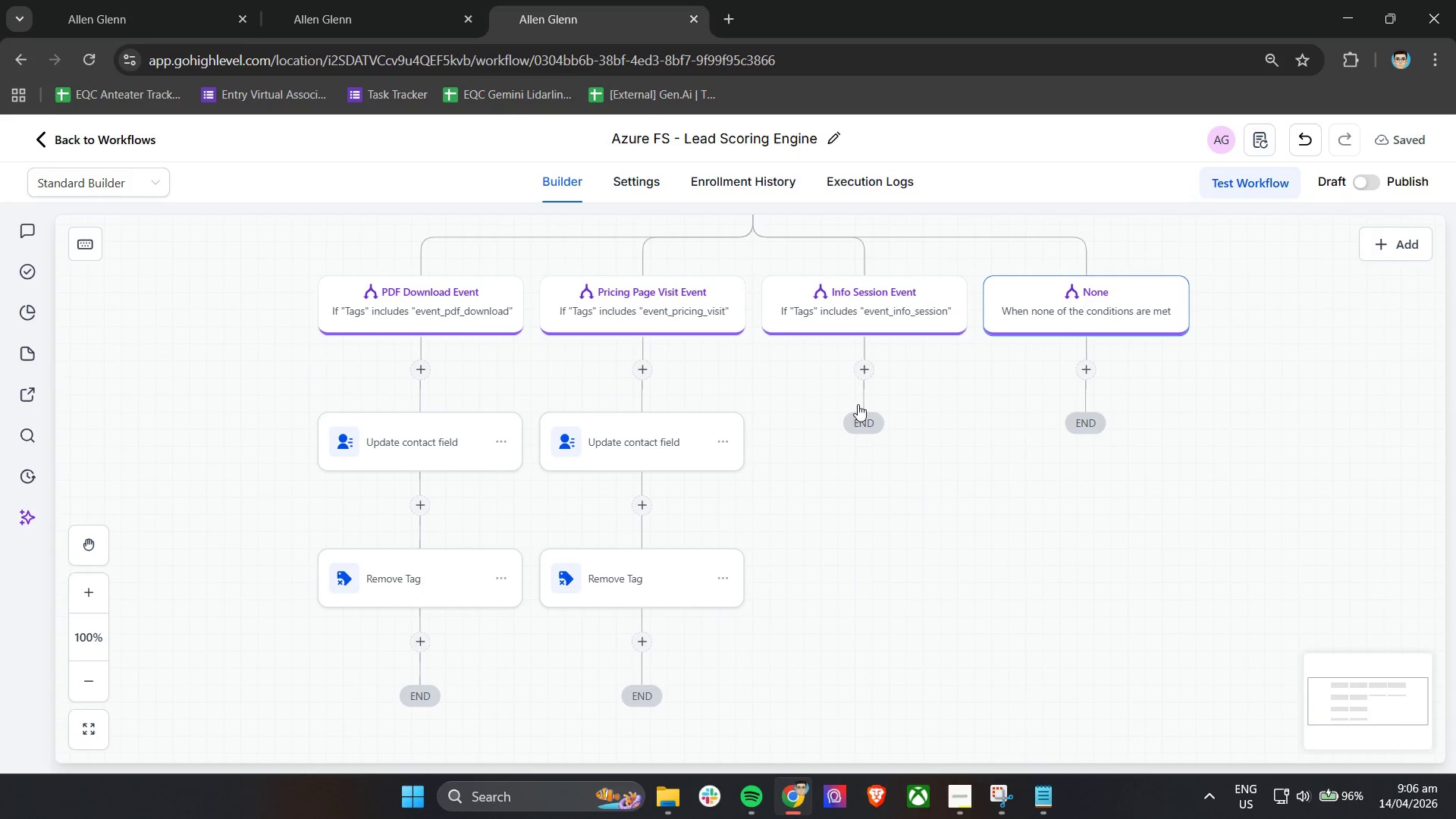 
left_click([868, 366])
 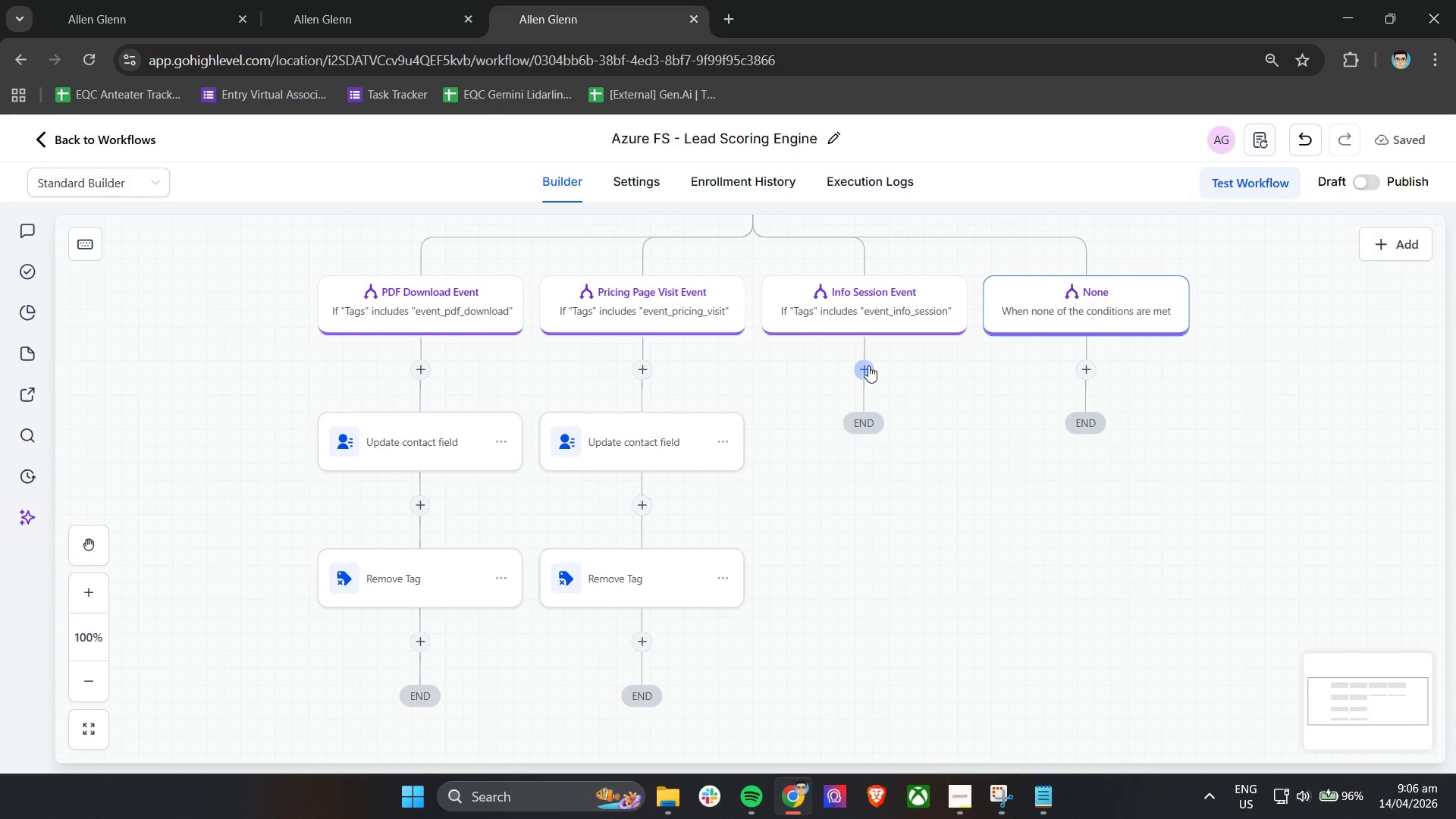 
mouse_move([890, 363])
 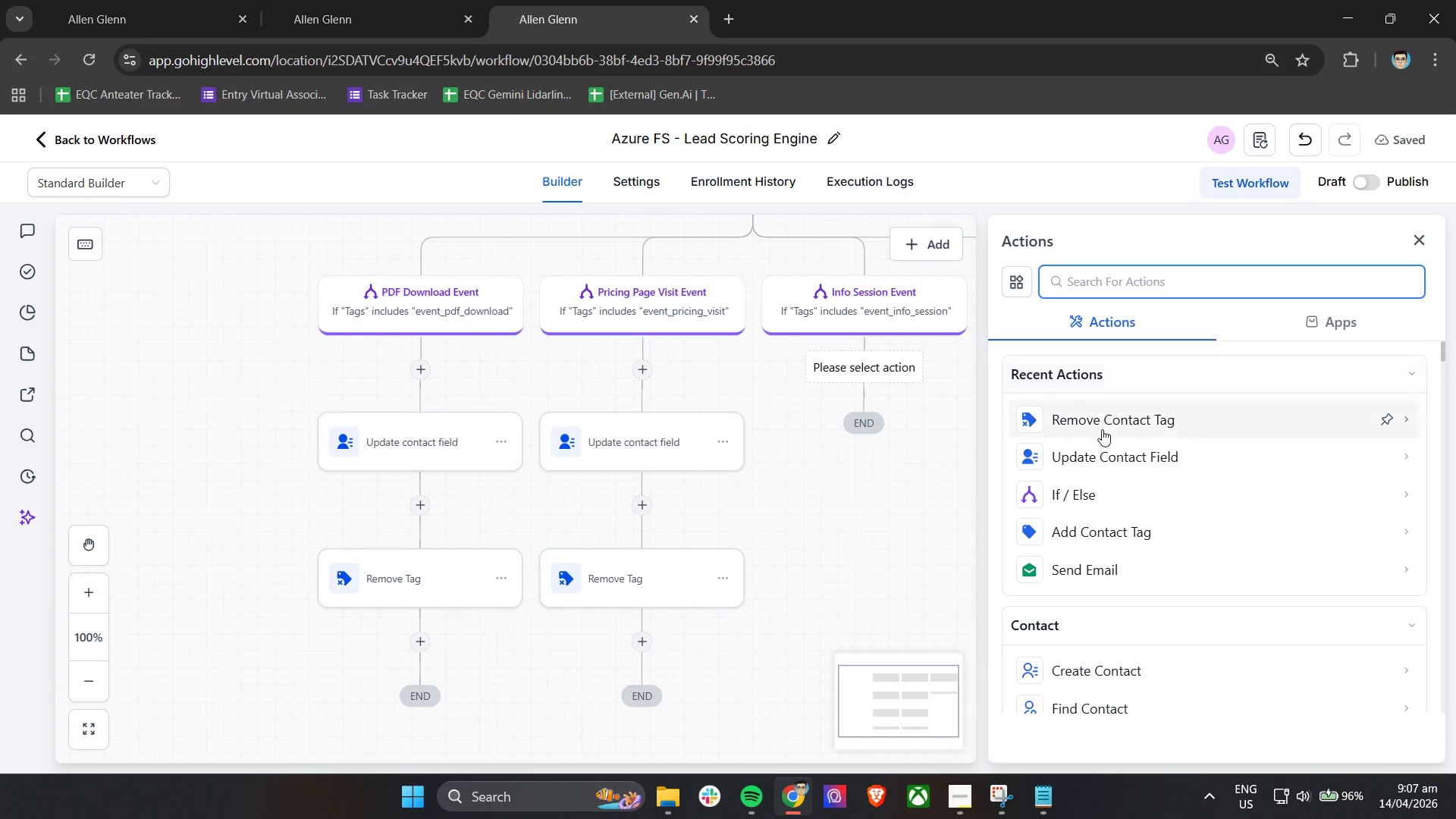 
left_click([1096, 456])
 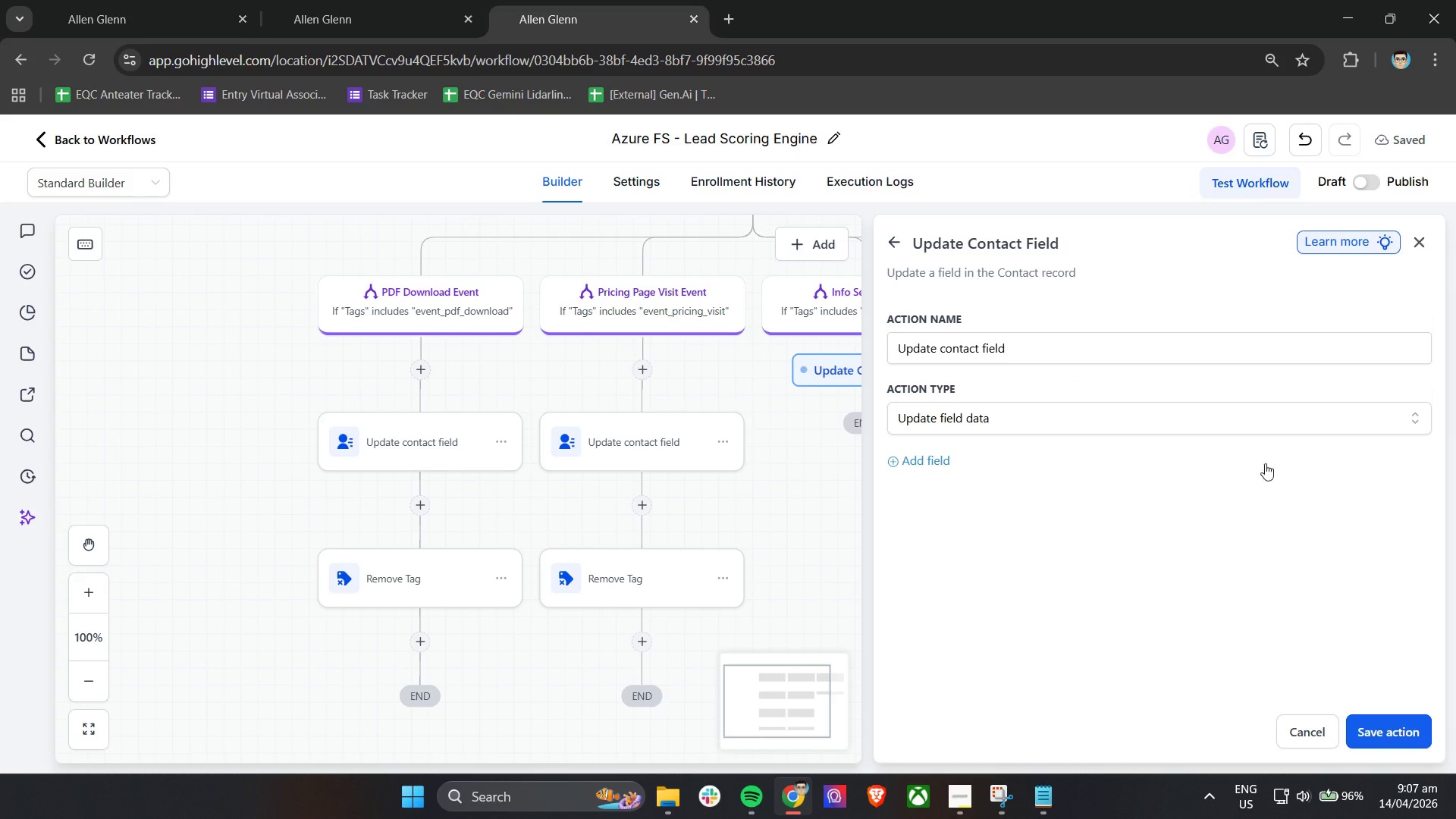 
left_click([1155, 414])
 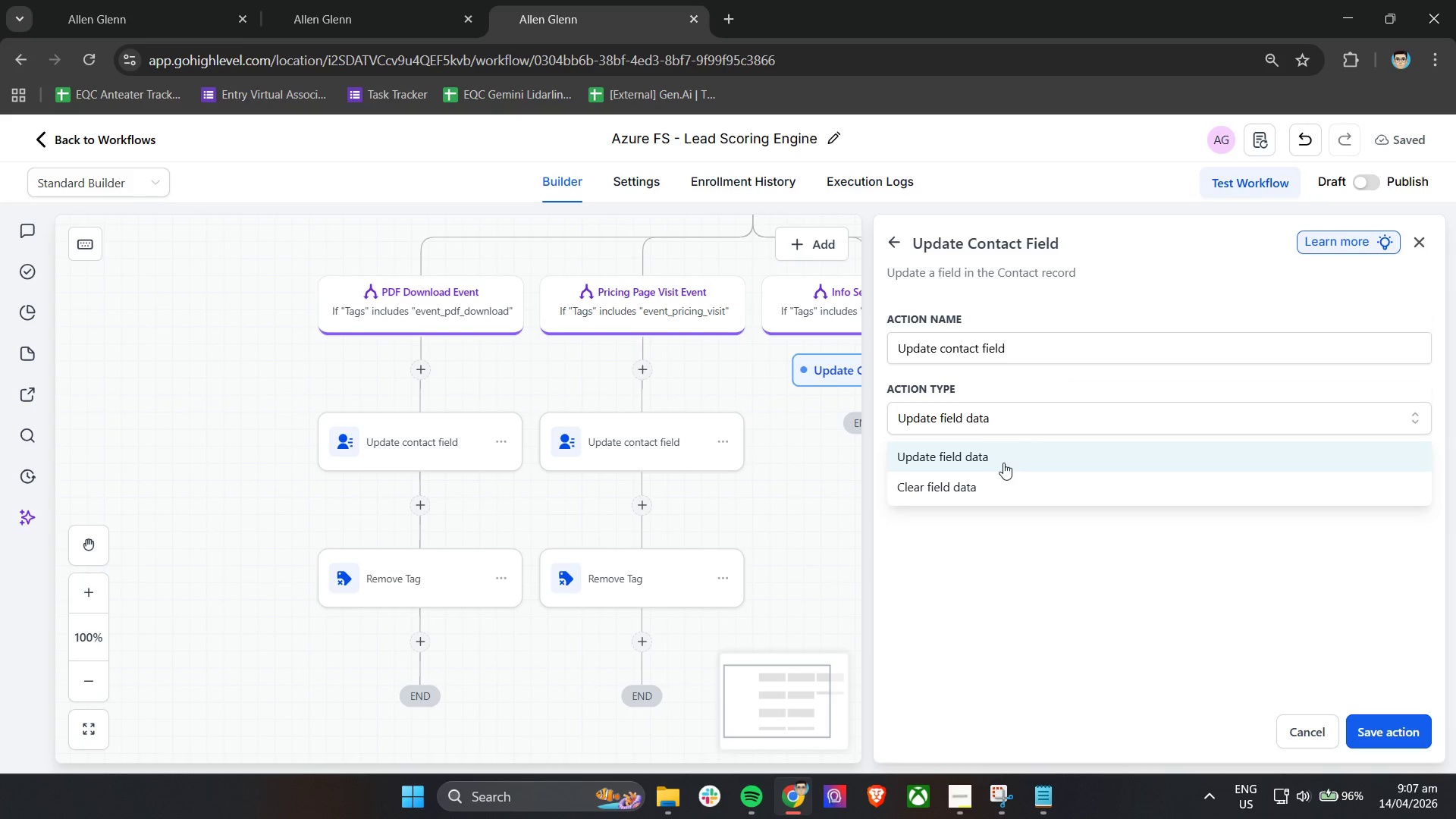 
left_click([998, 465])
 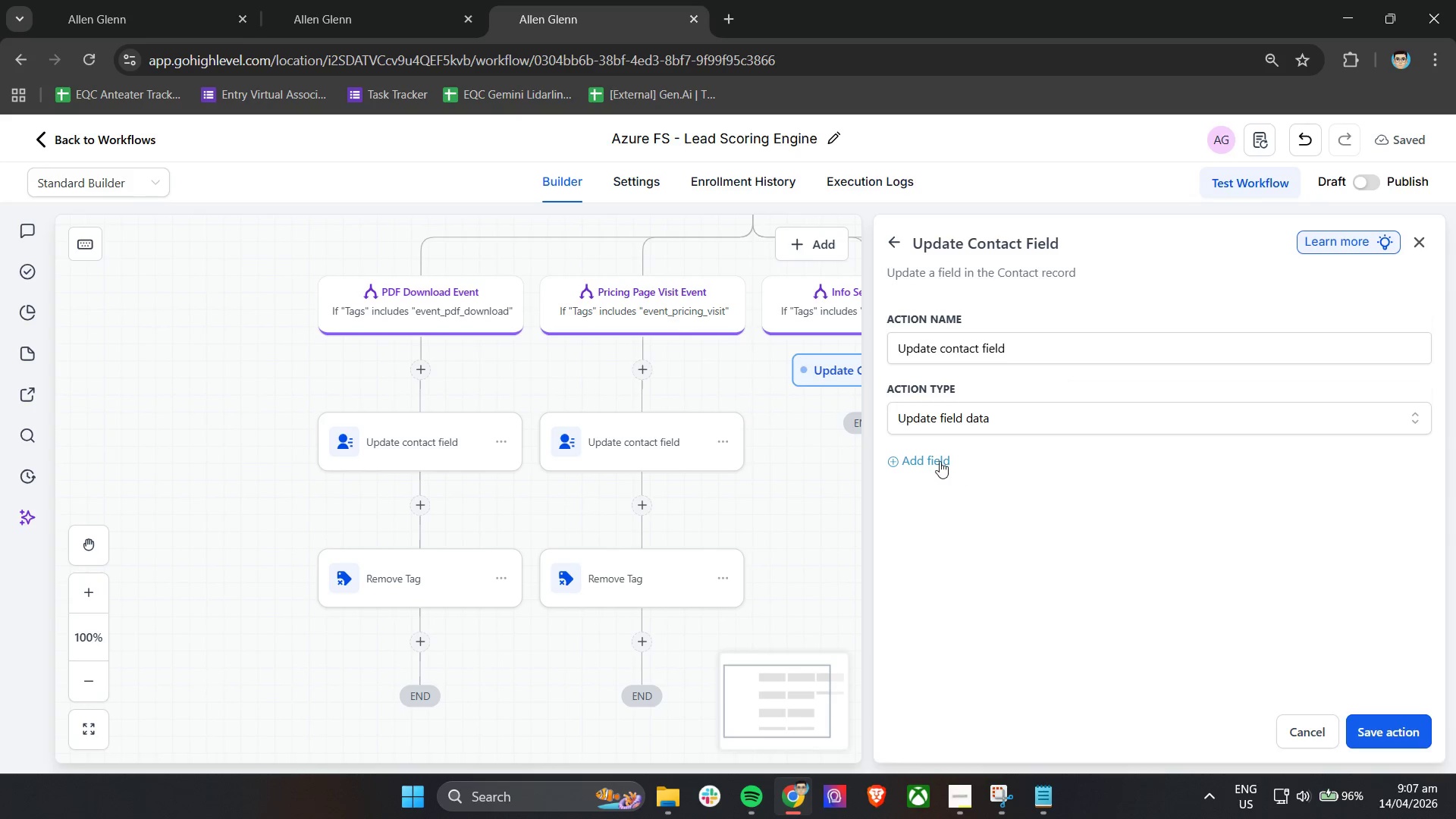 
left_click([937, 462])
 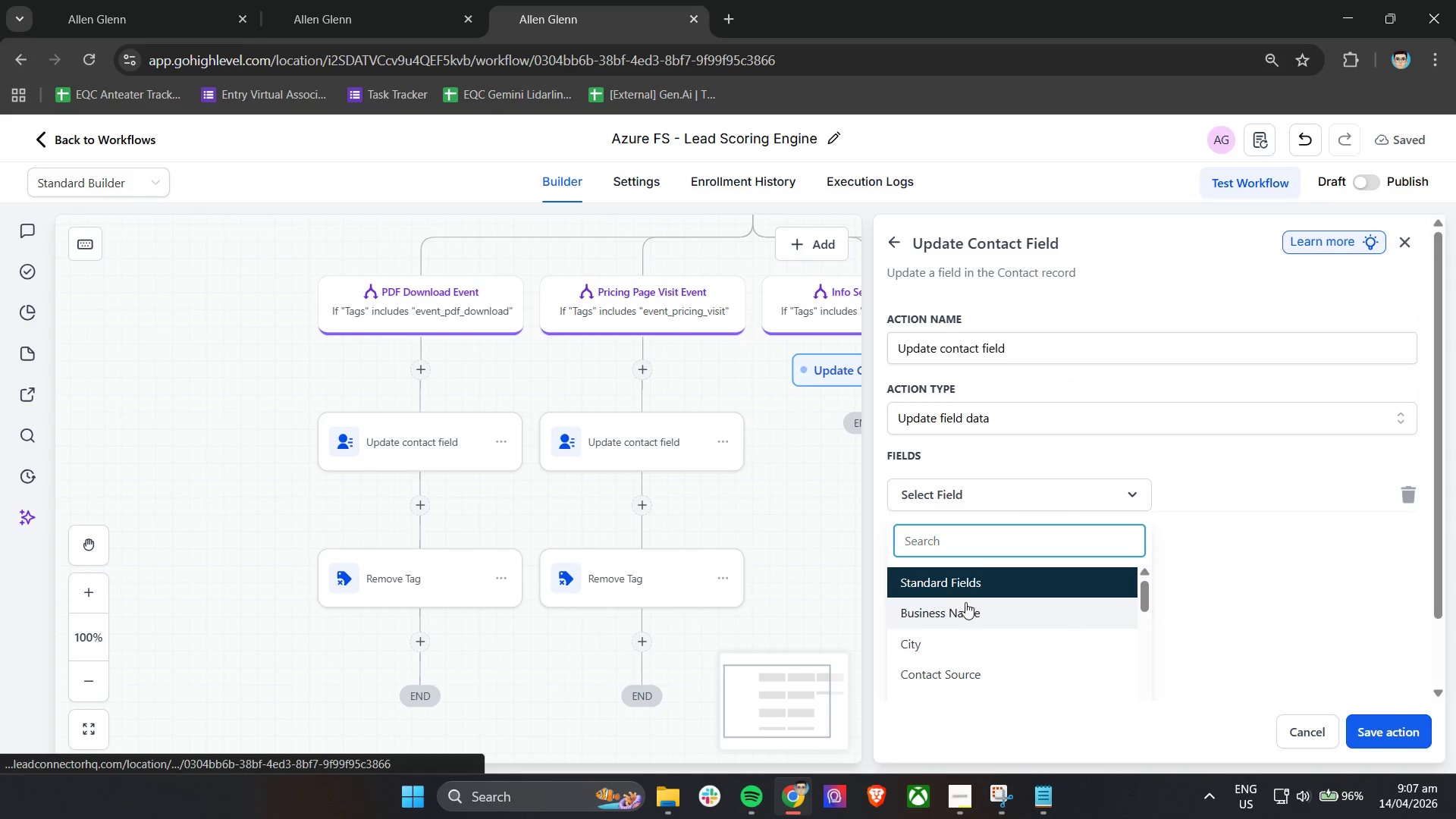 
type(lead)
 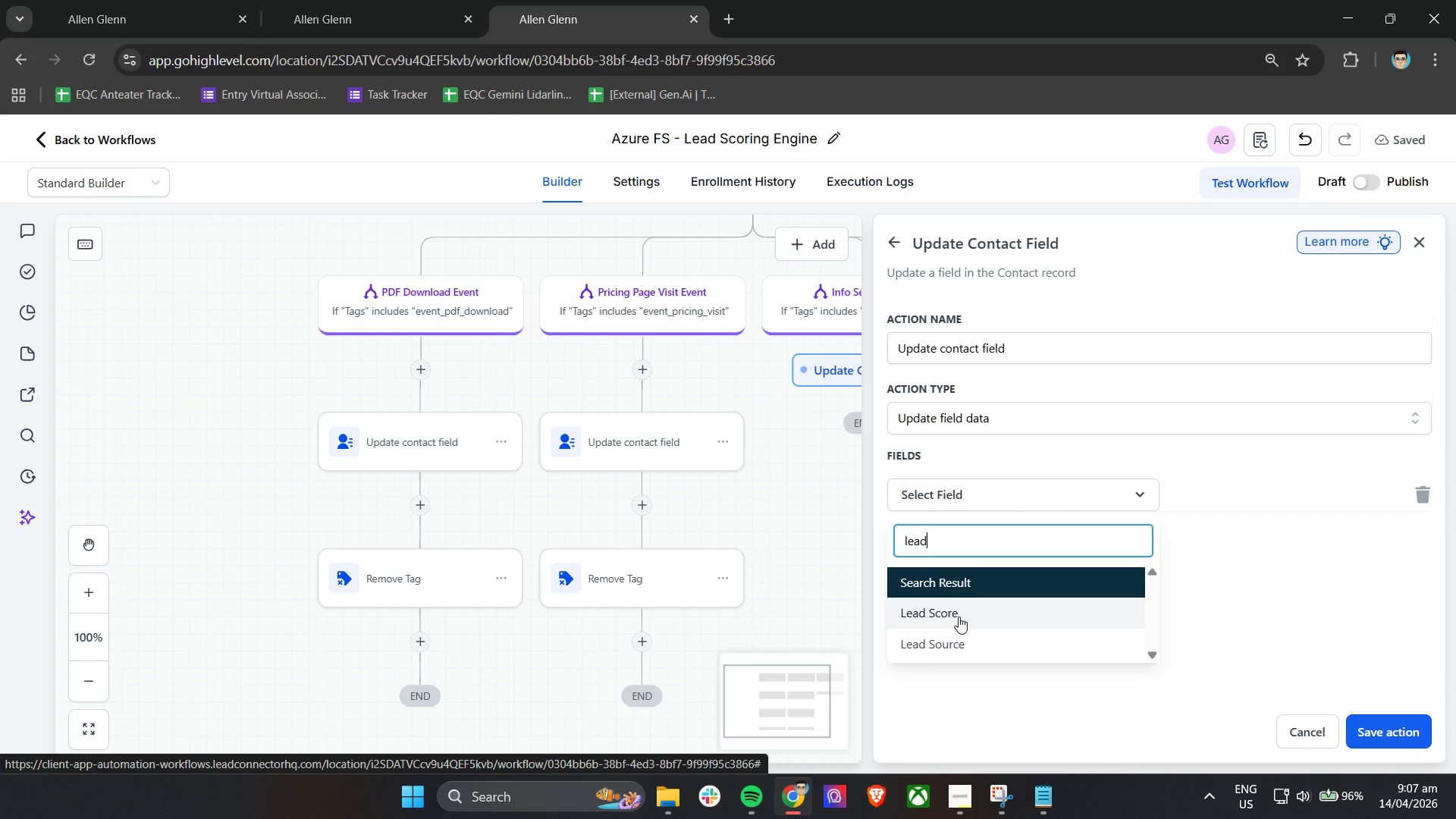 
left_click([959, 617])
 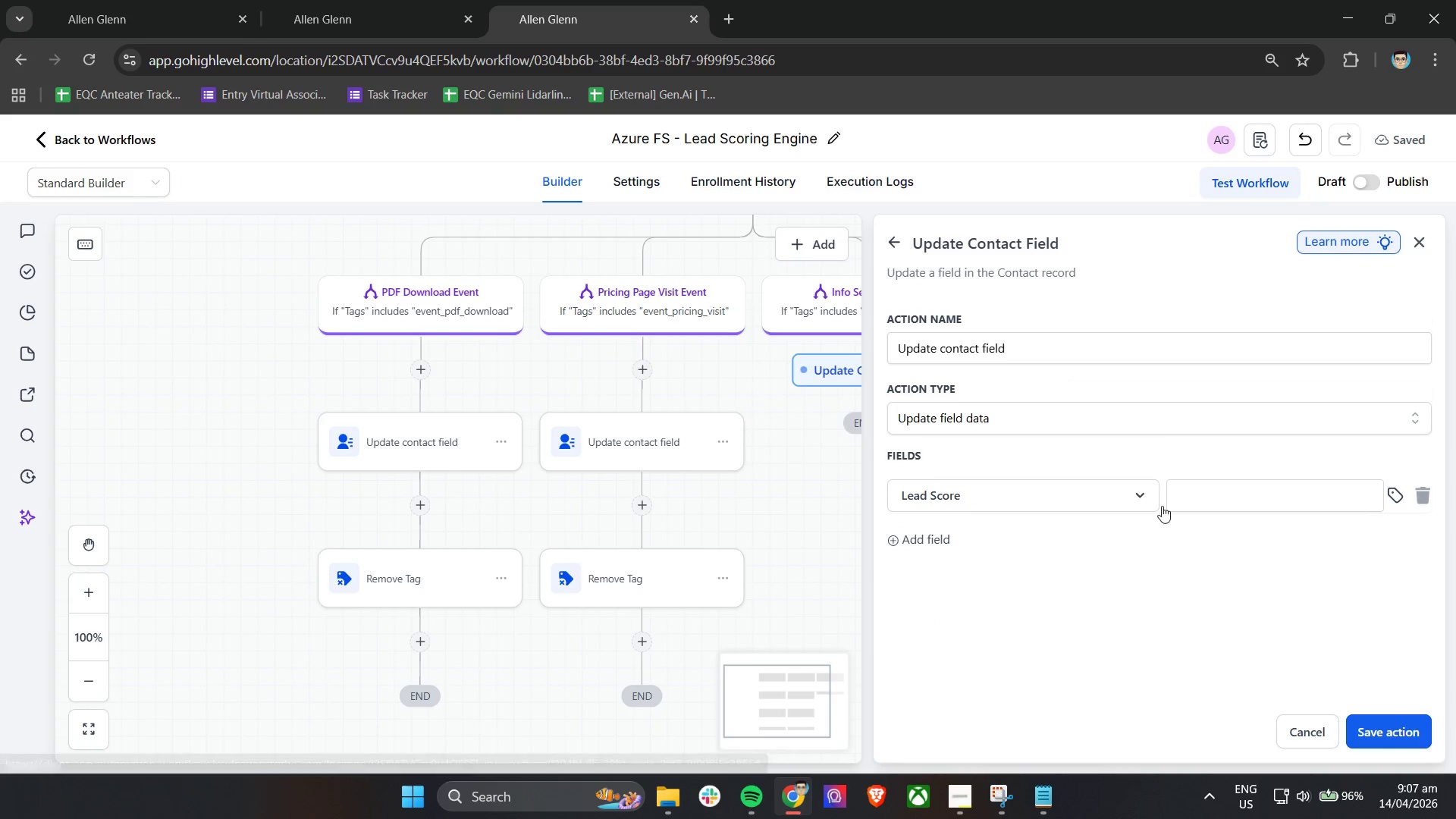 
left_click([1178, 495])
 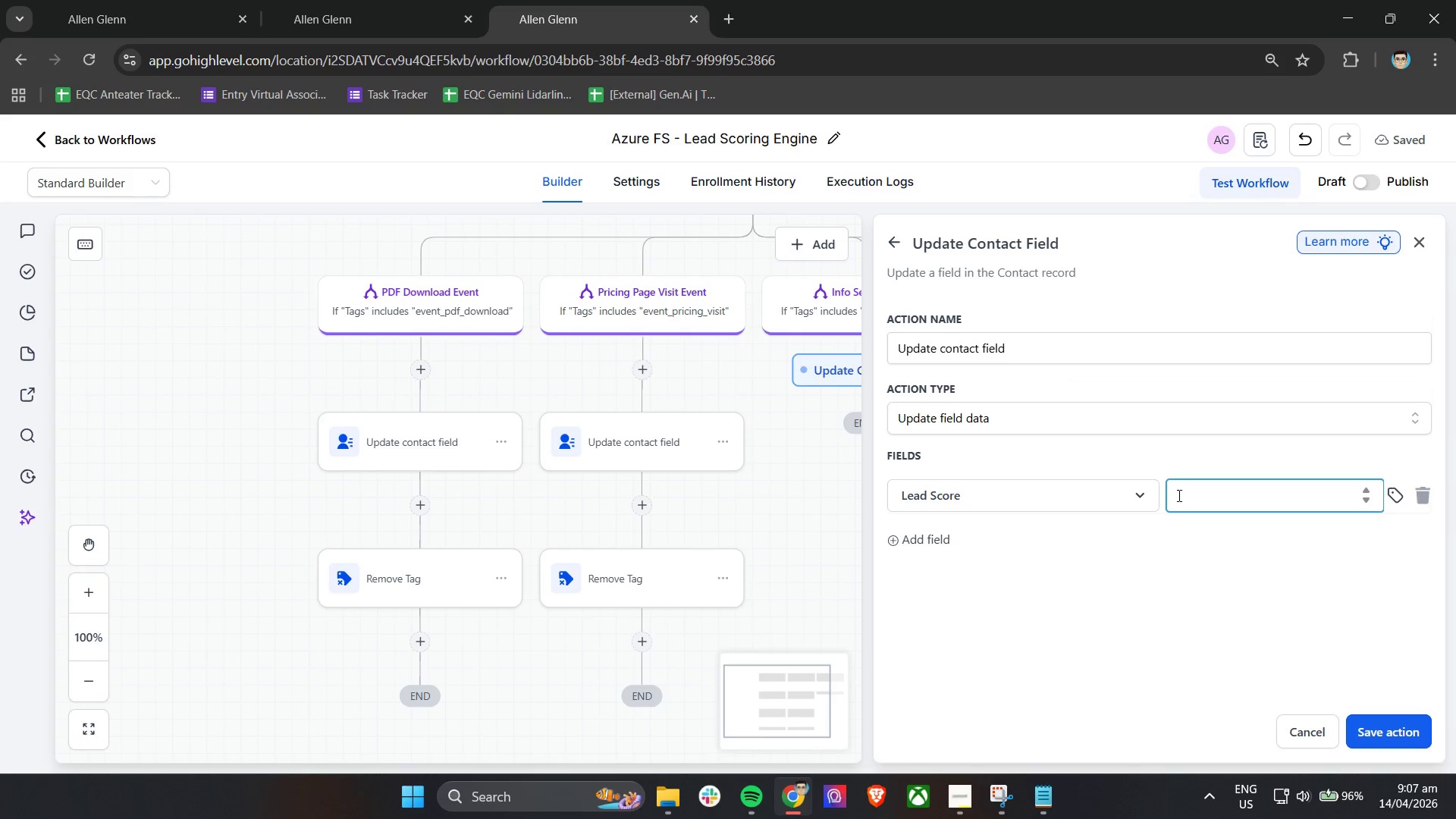 
wait(10.2)
 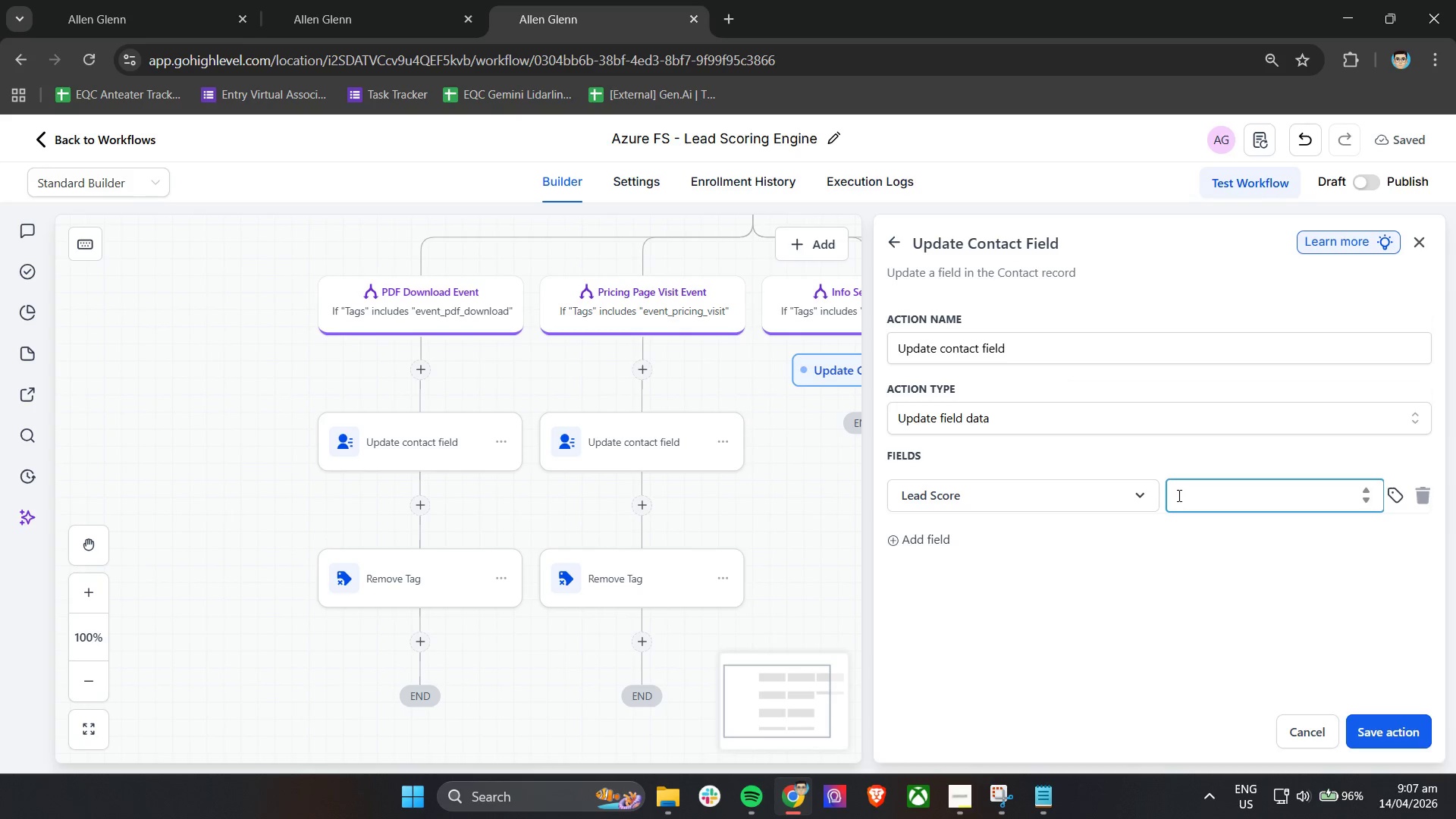 
type(25)
 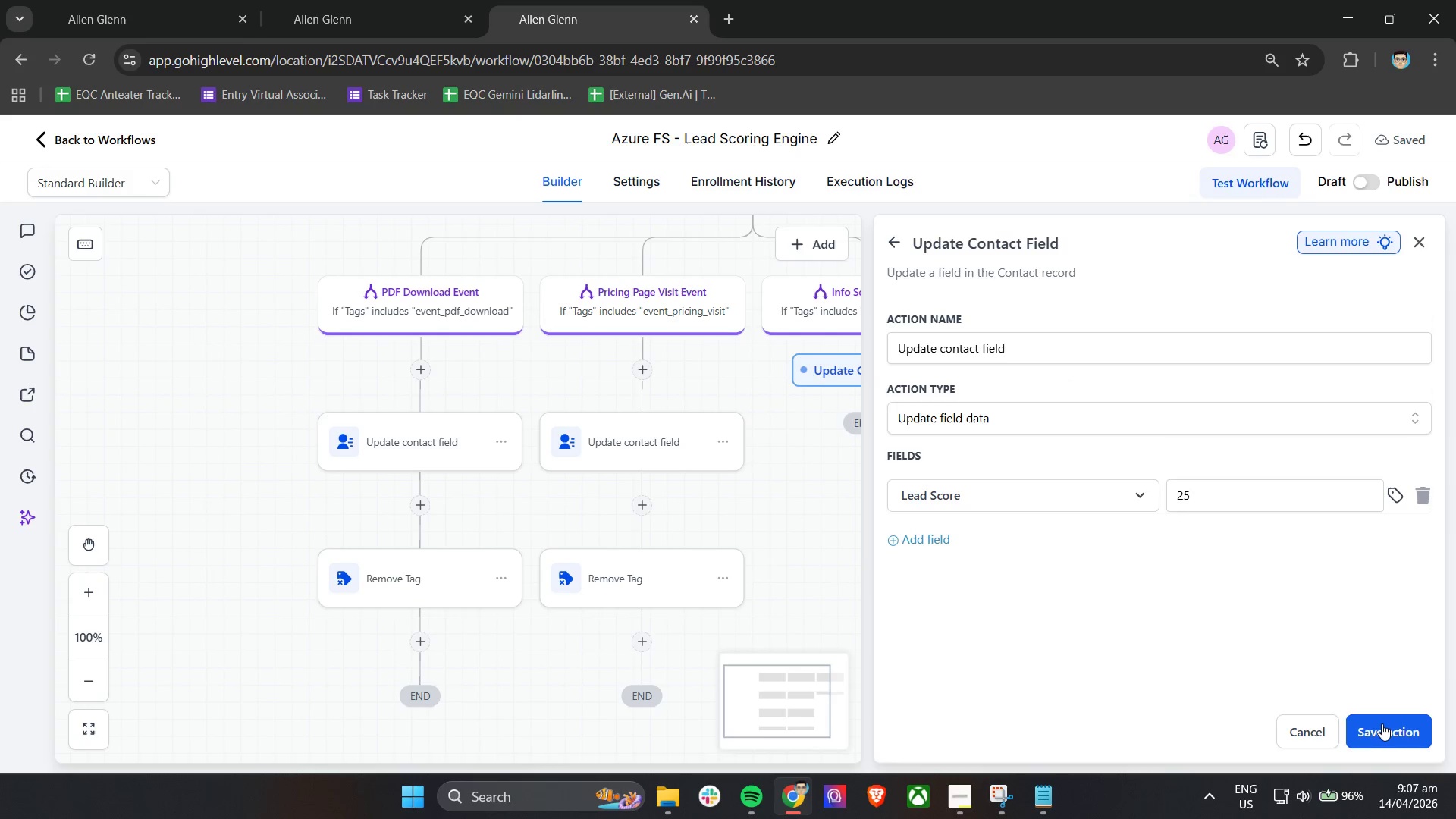 
left_click([1382, 723])
 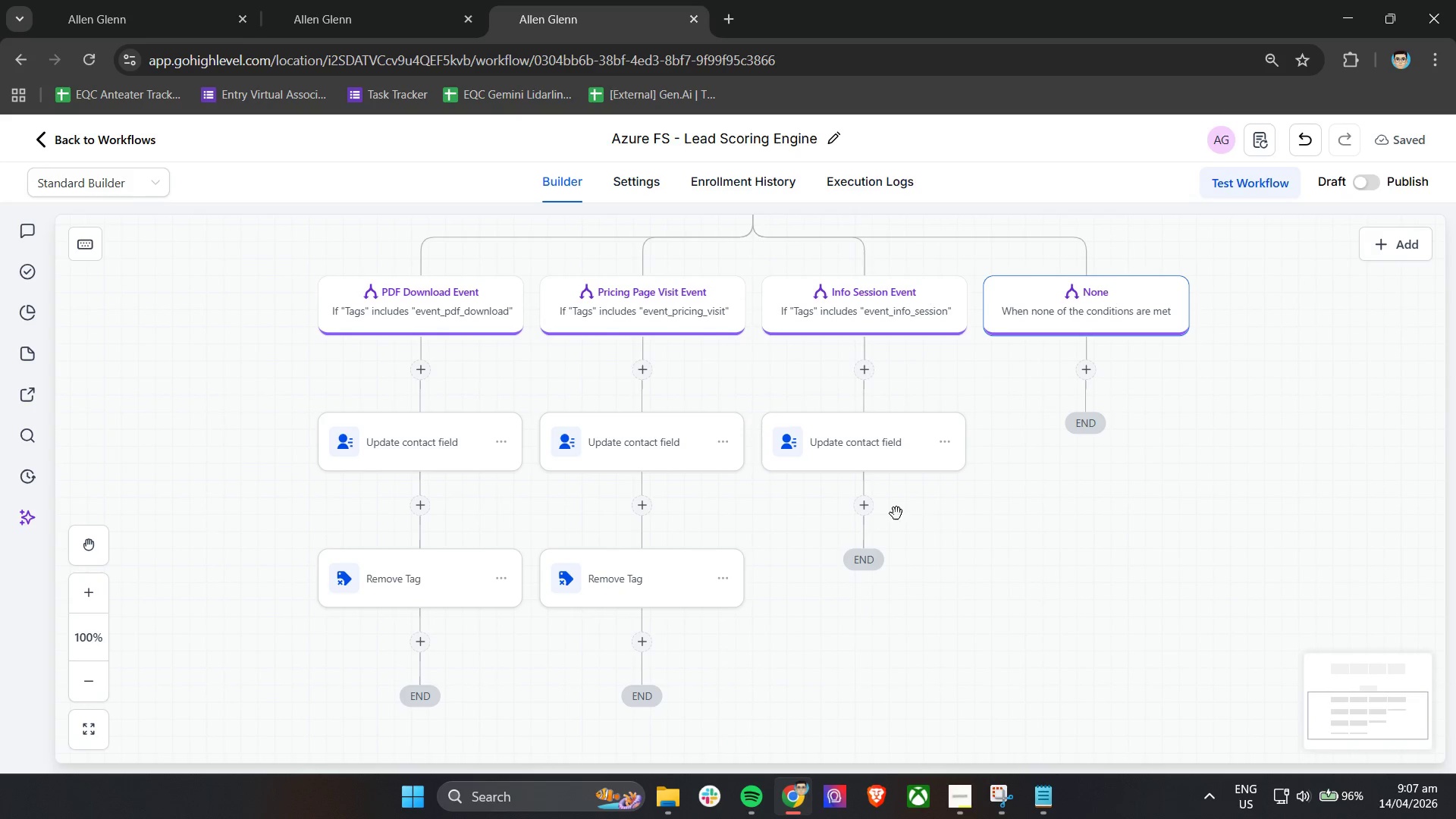 
left_click([872, 507])
 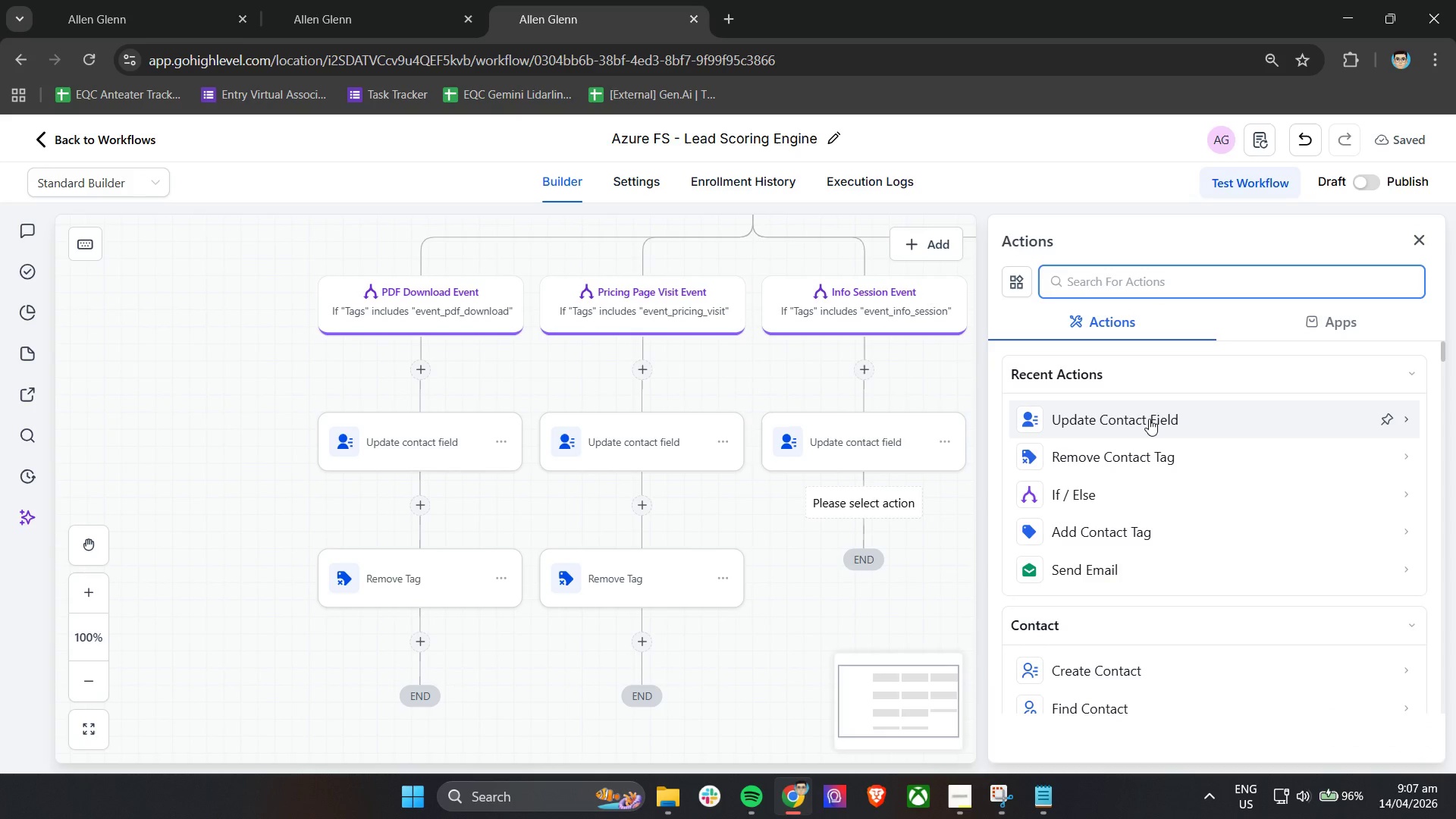 
wait(7.2)
 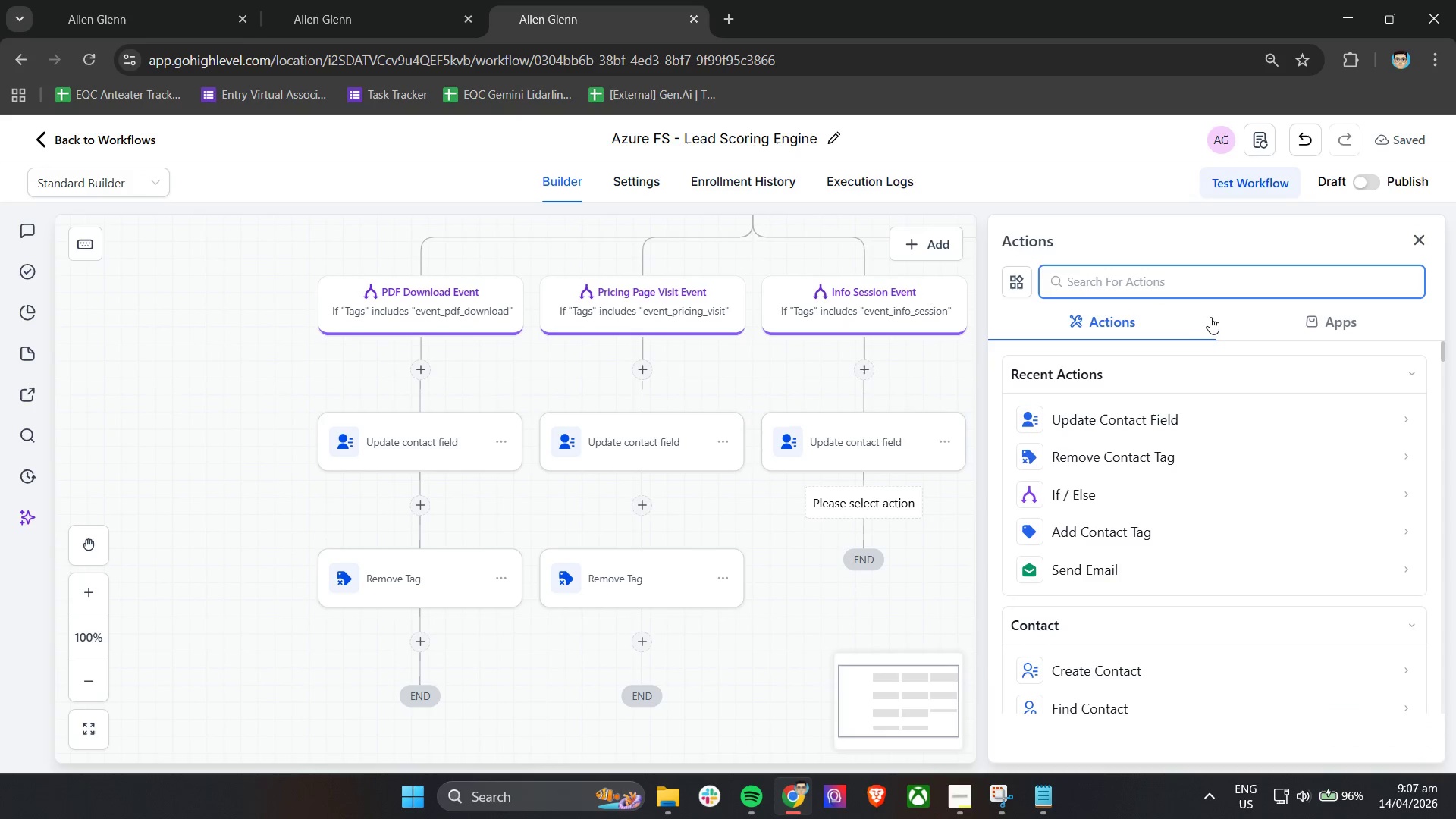 
left_click([1149, 467])
 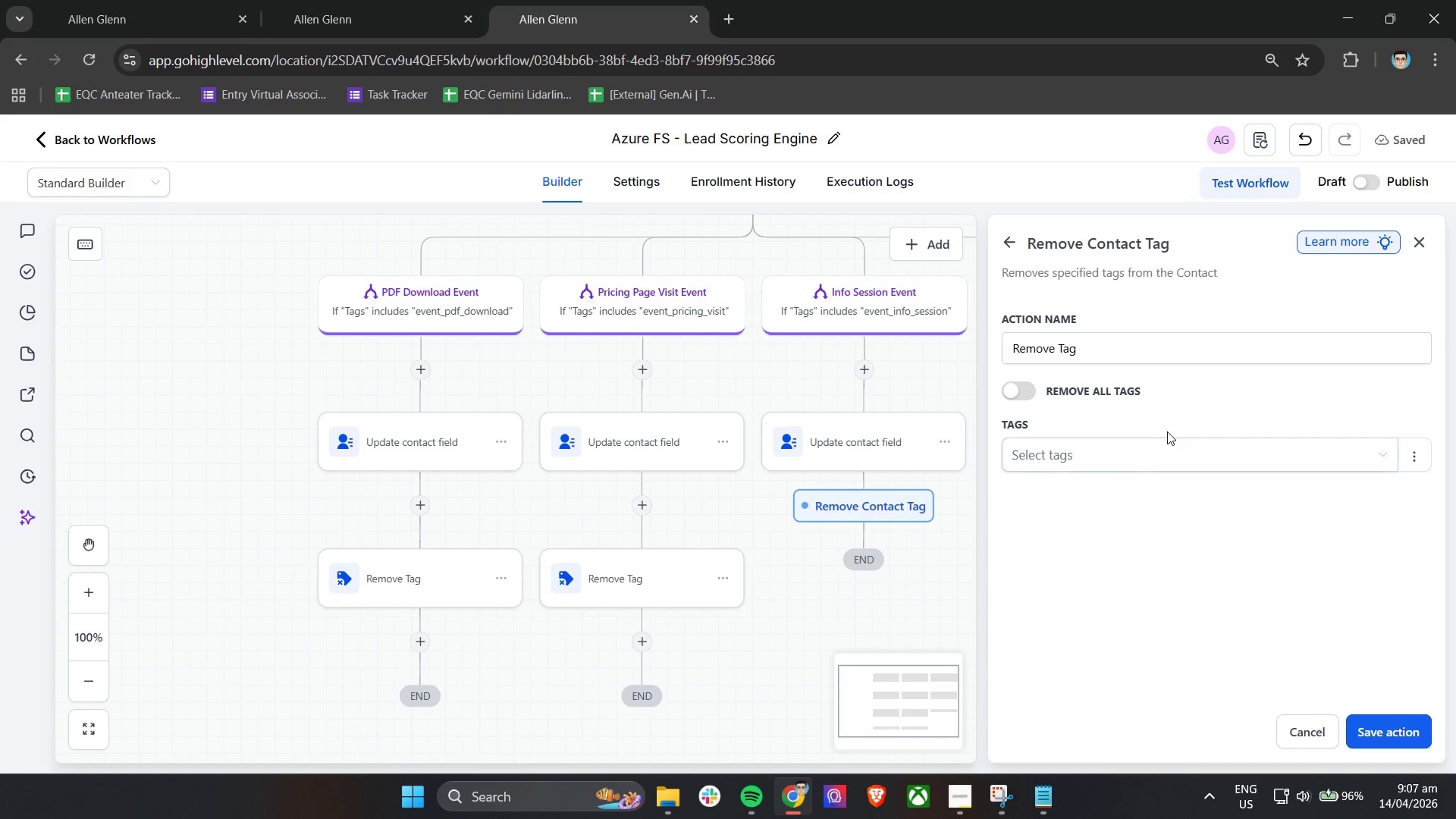 
left_click([1156, 439])
 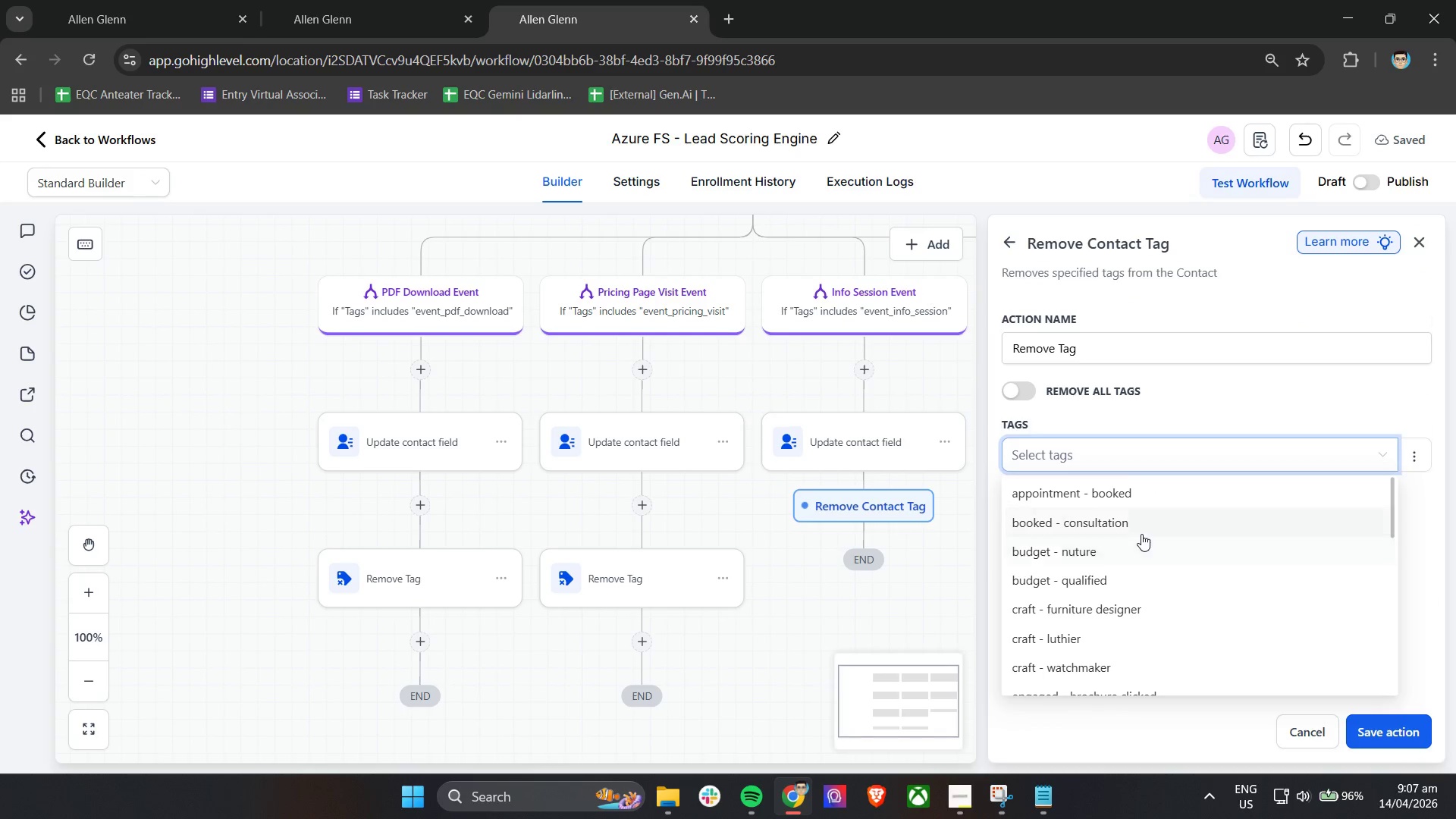 
type(even)
 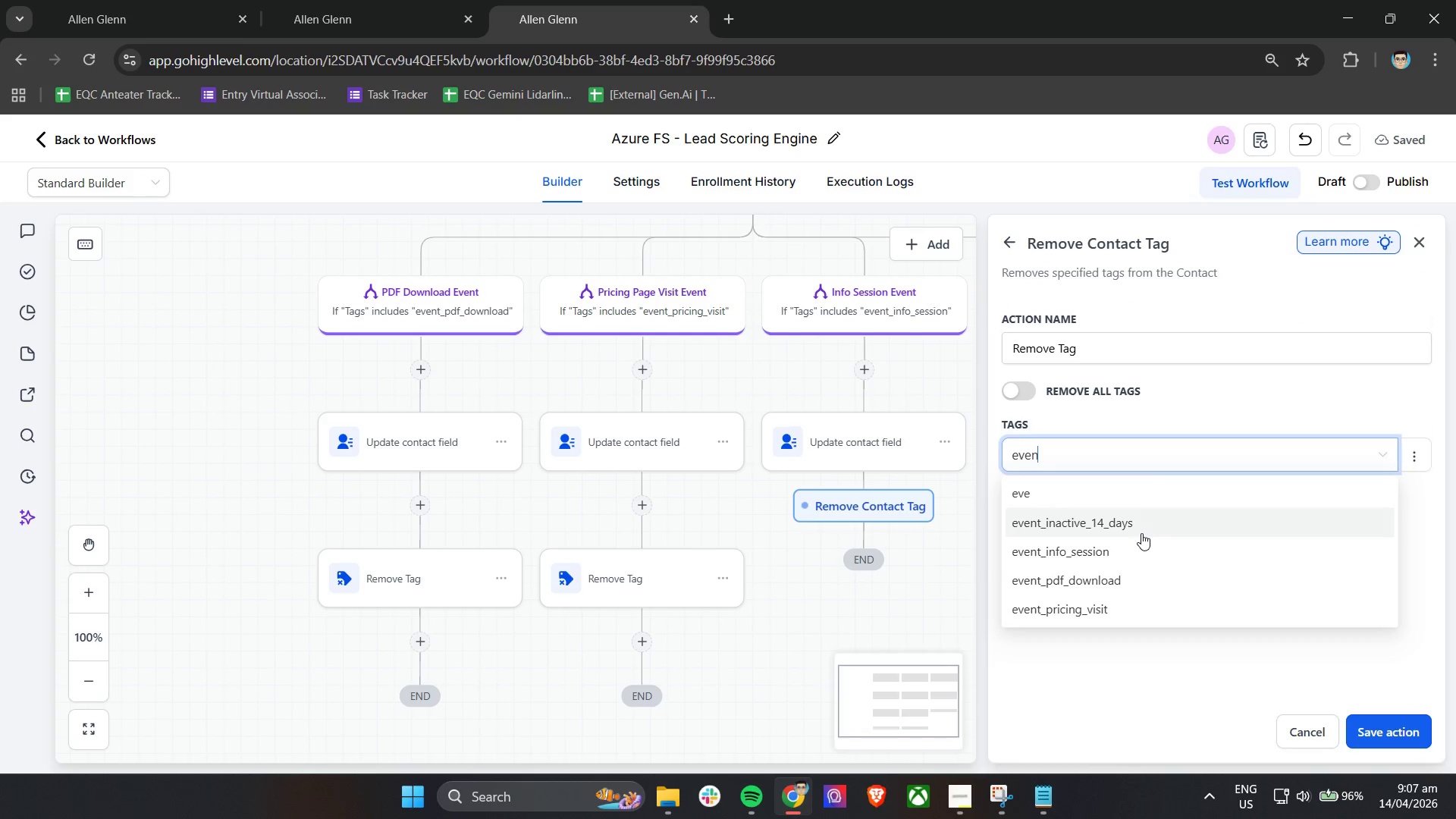 
key(T)
 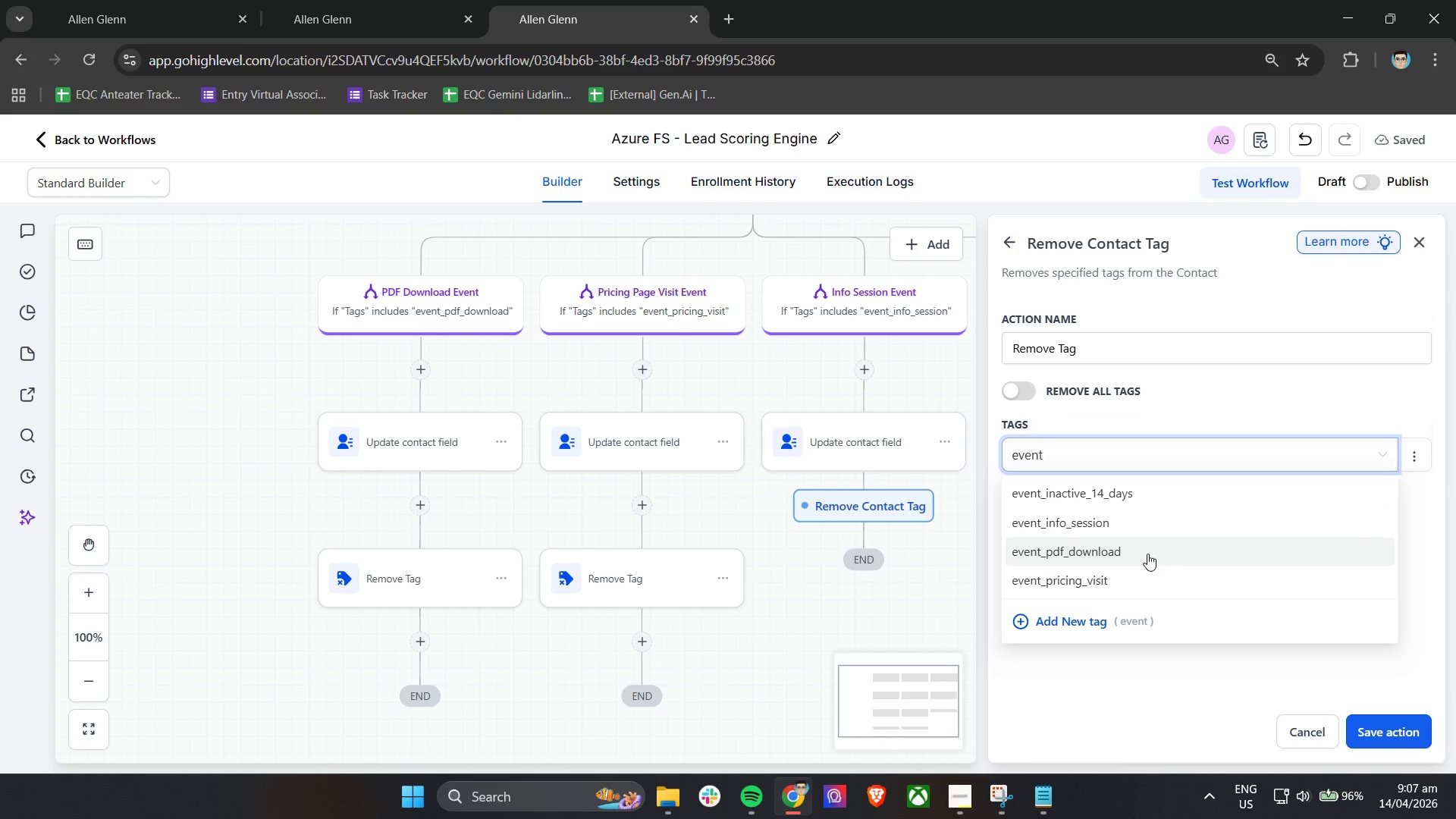 
left_click([1137, 526])
 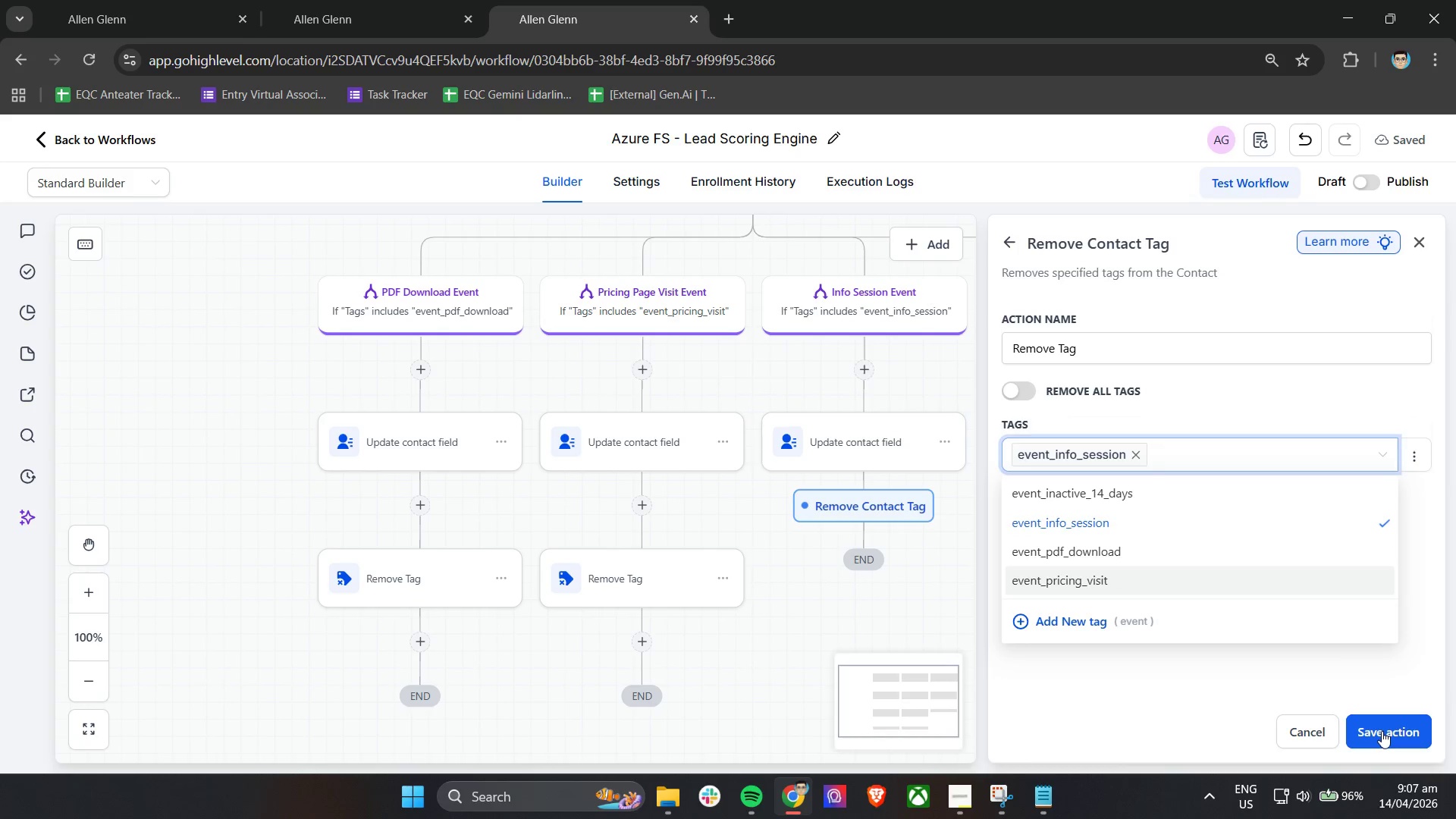 
left_click([1382, 732])
 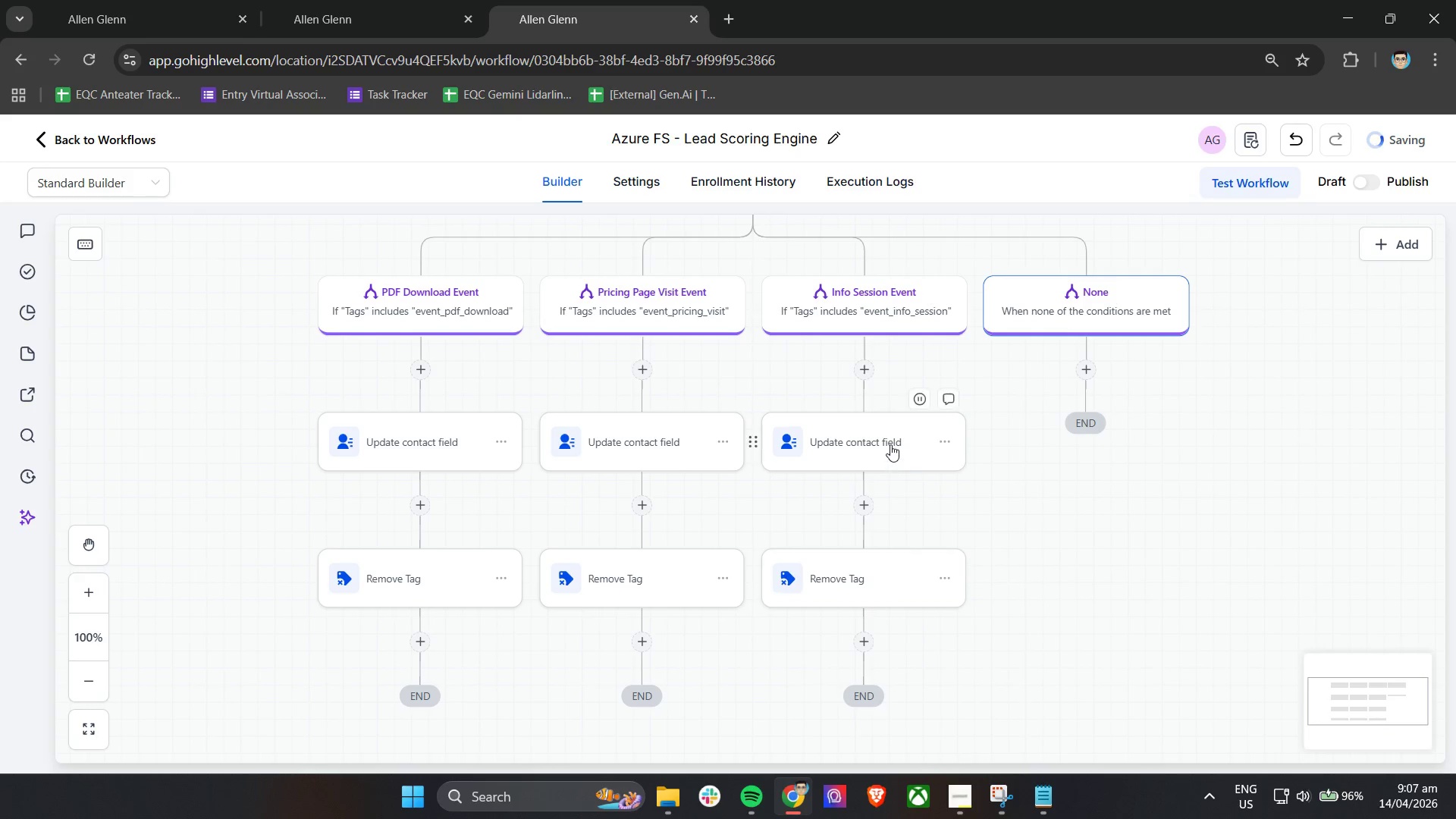 
double_click([890, 444])
 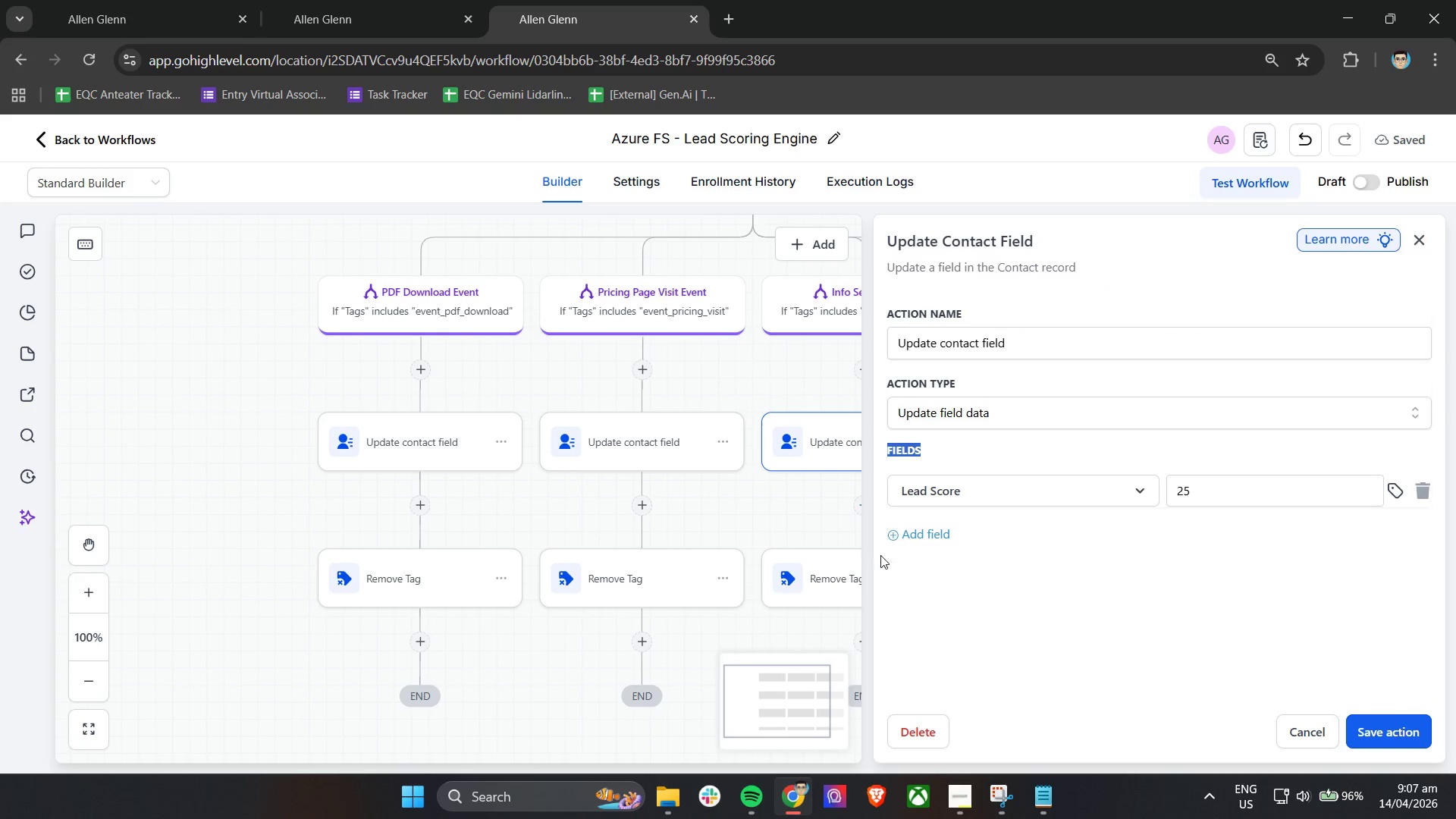 
left_click_drag(start_coordinate=[1057, 604], to_coordinate=[1061, 602])
 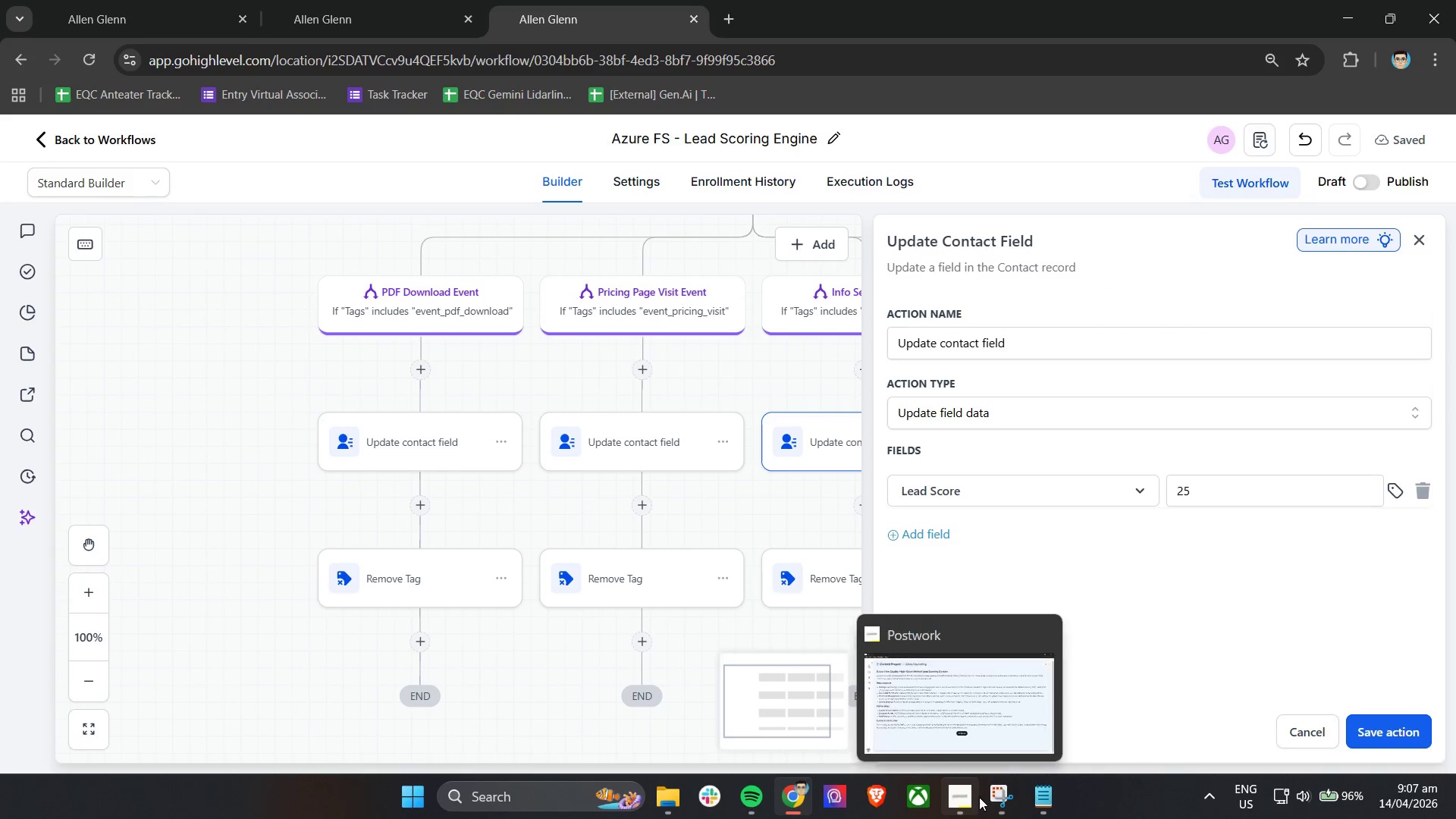 
left_click([1037, 799])
 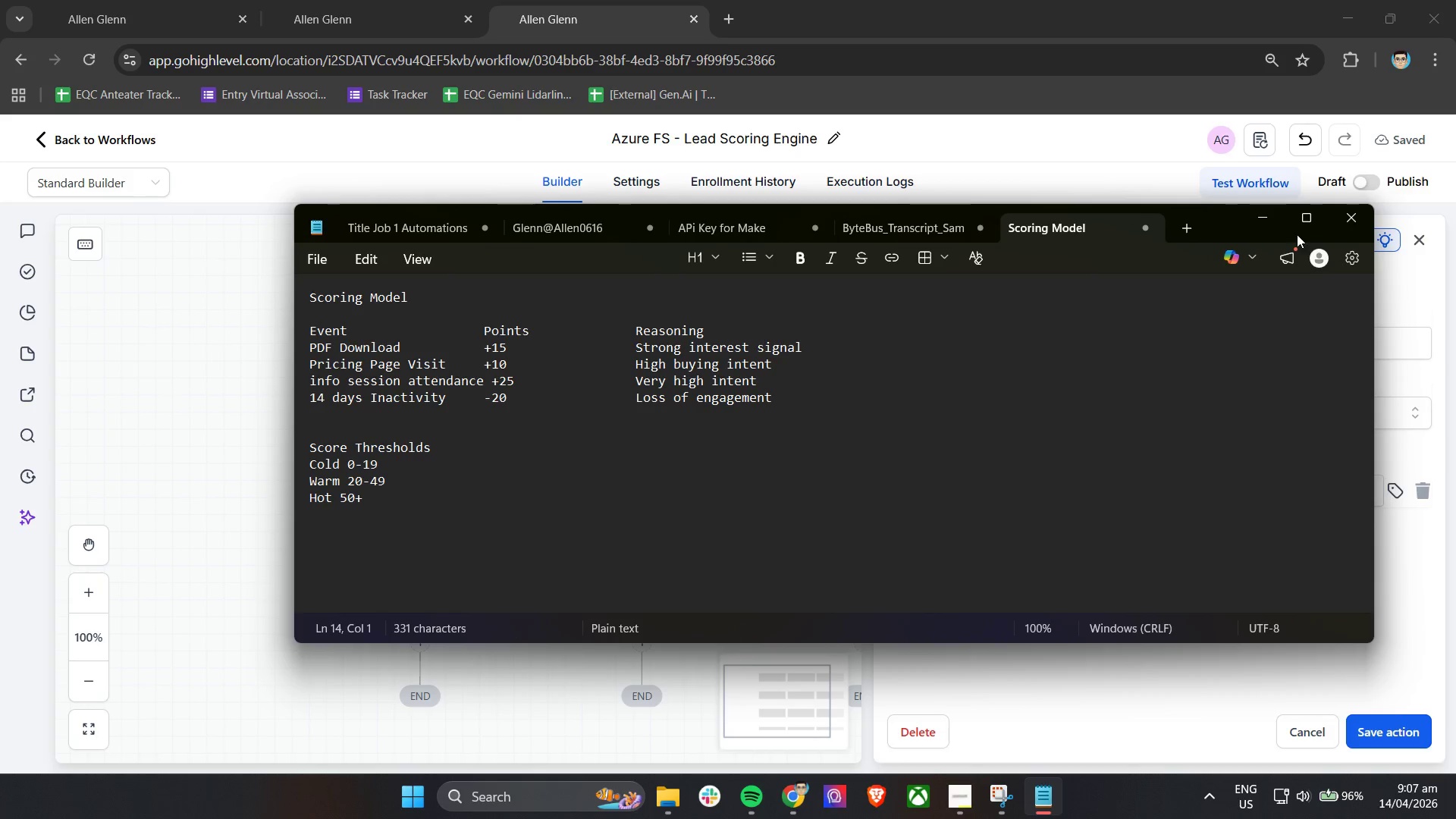 
left_click([1258, 219])
 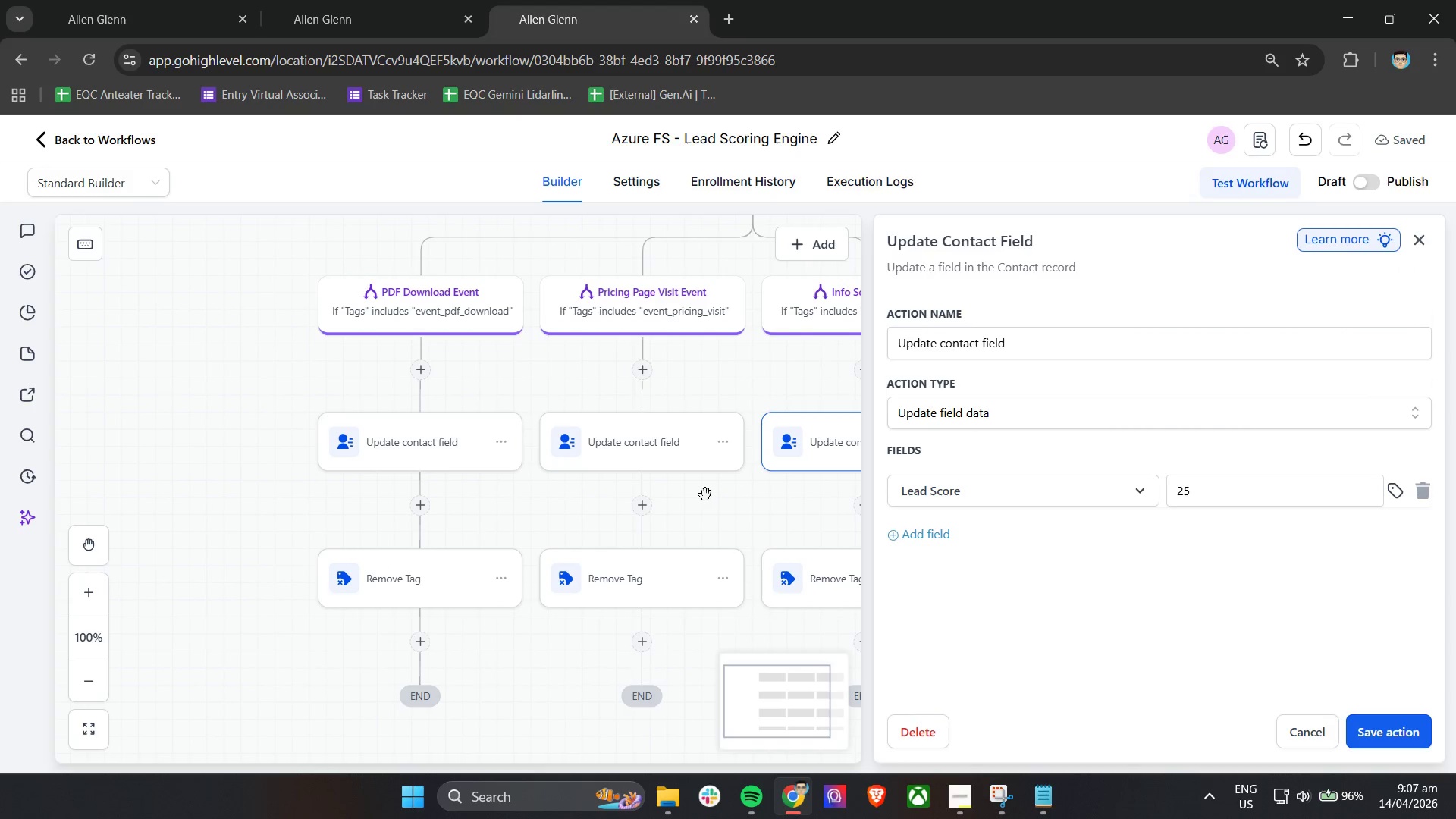 
left_click([726, 513])
 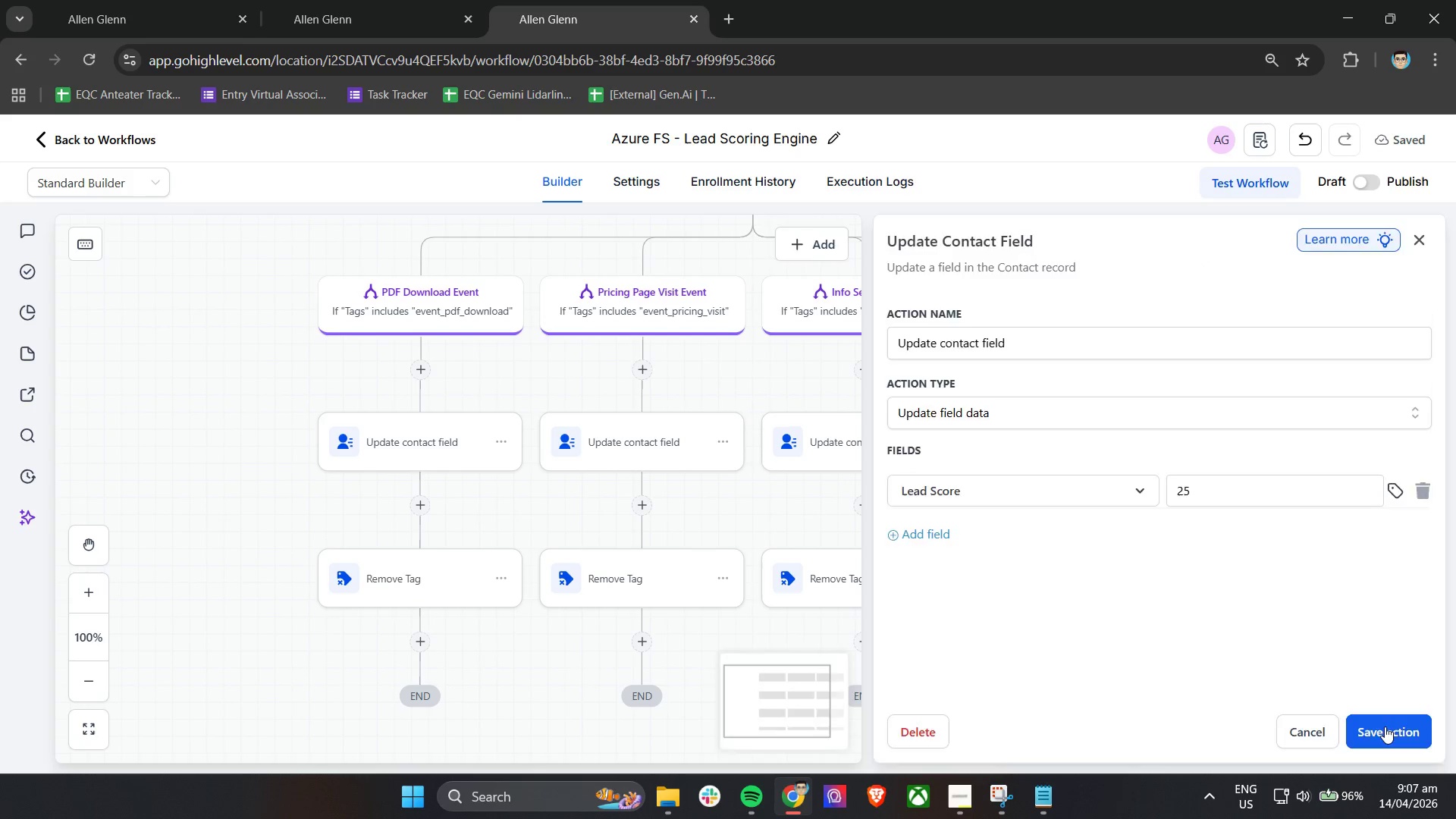 
left_click([453, 454])
 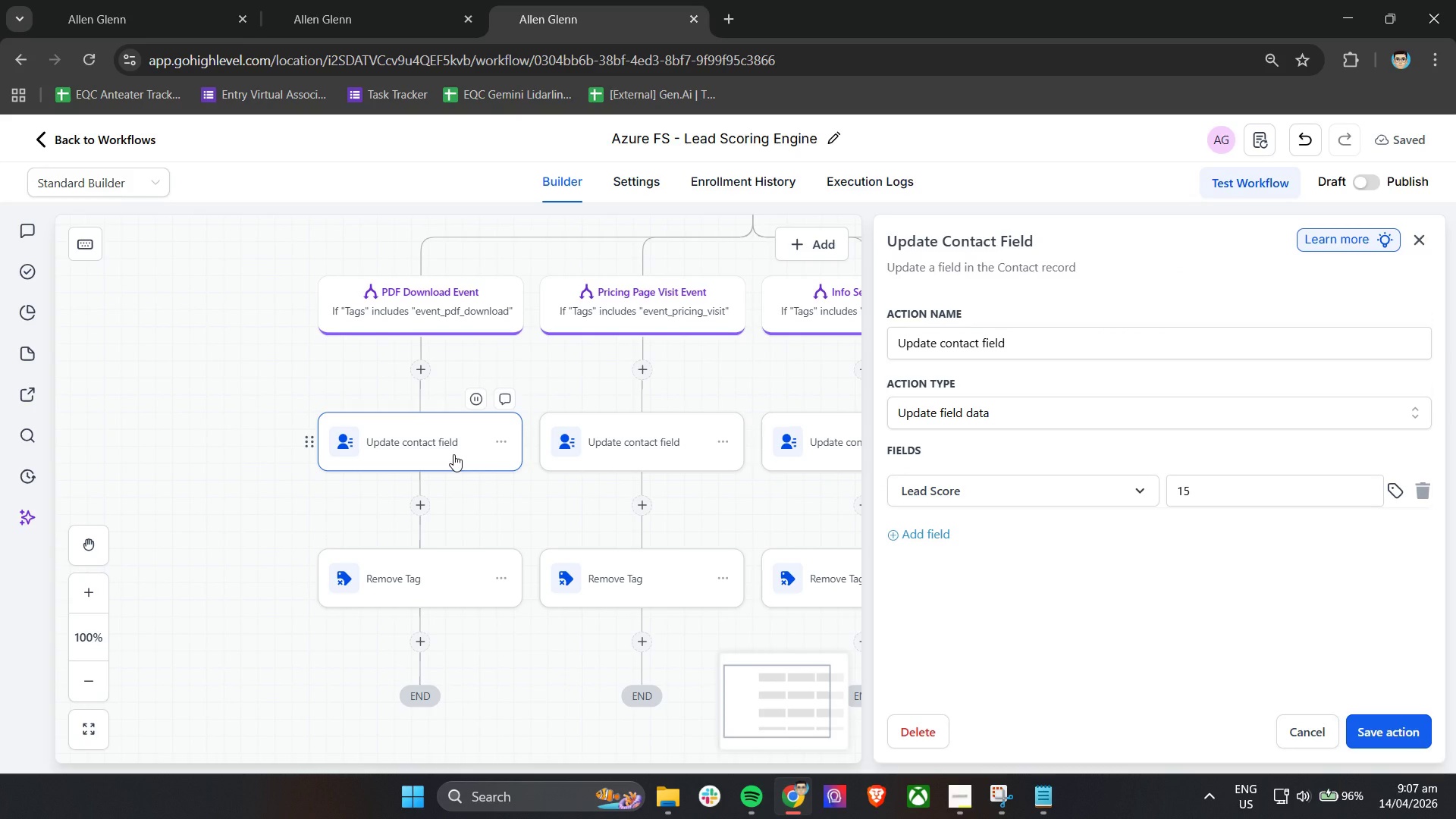 
wait(13.44)
 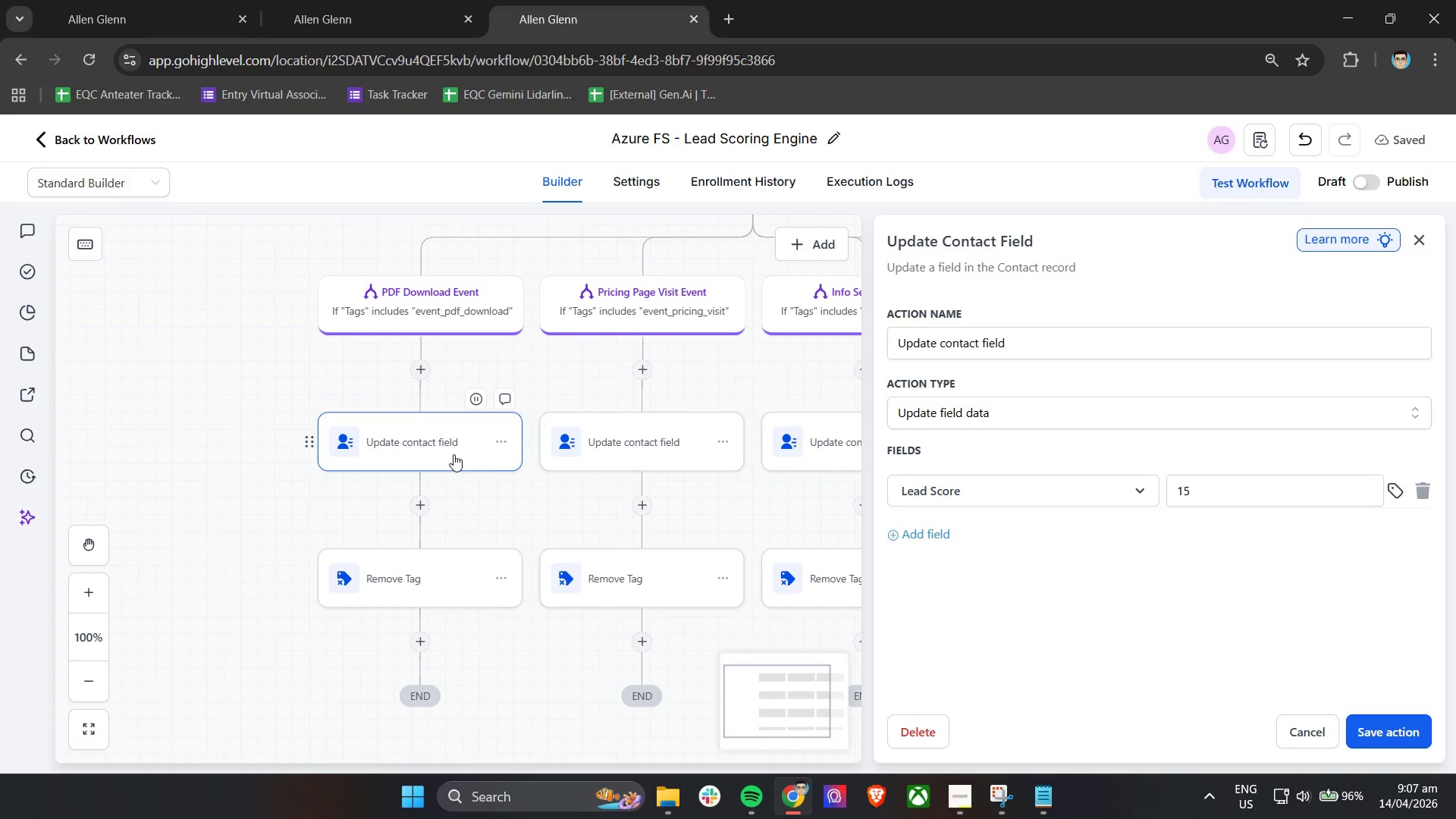 
left_click([1371, 722])
 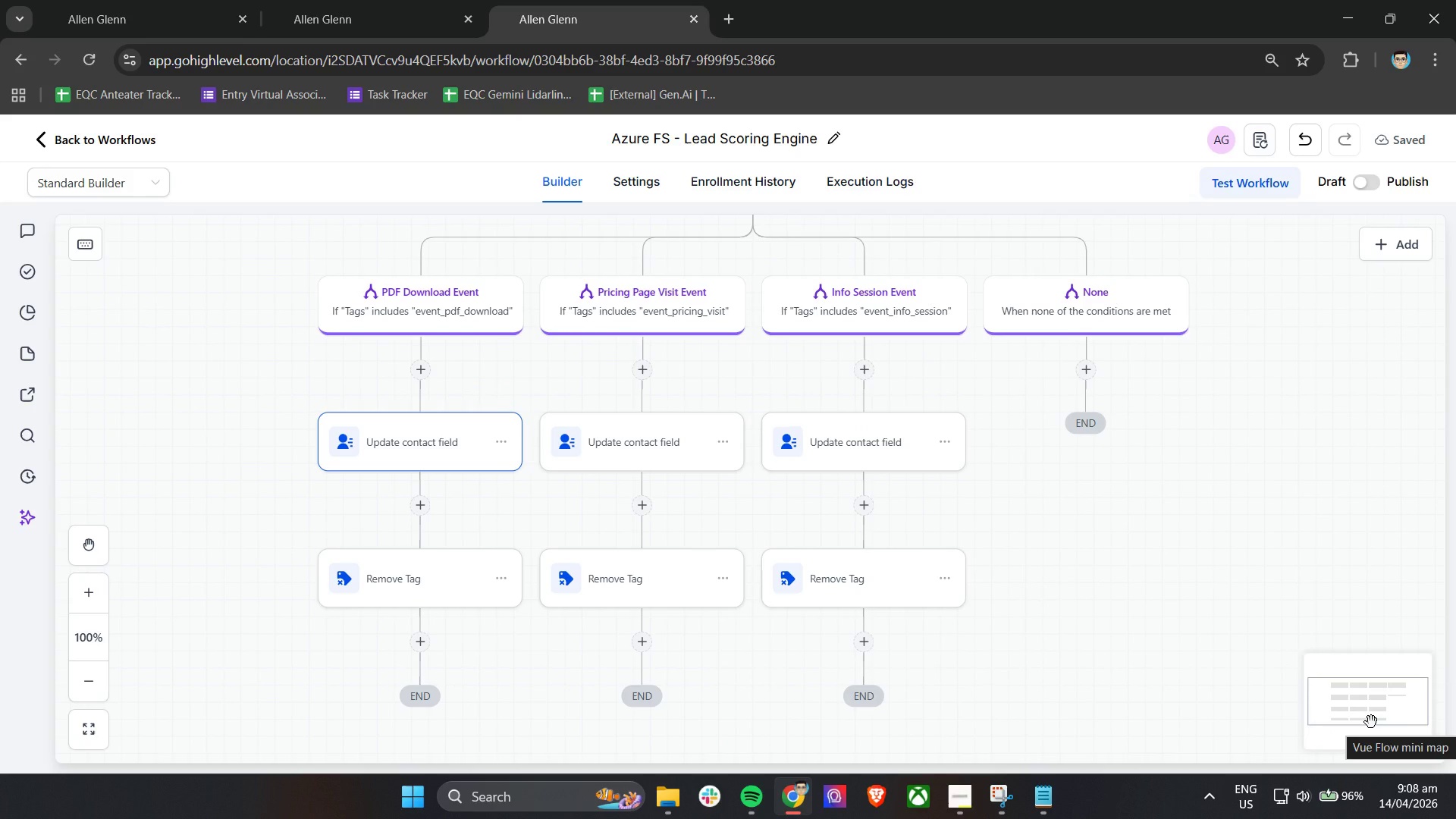 
wait(8.27)
 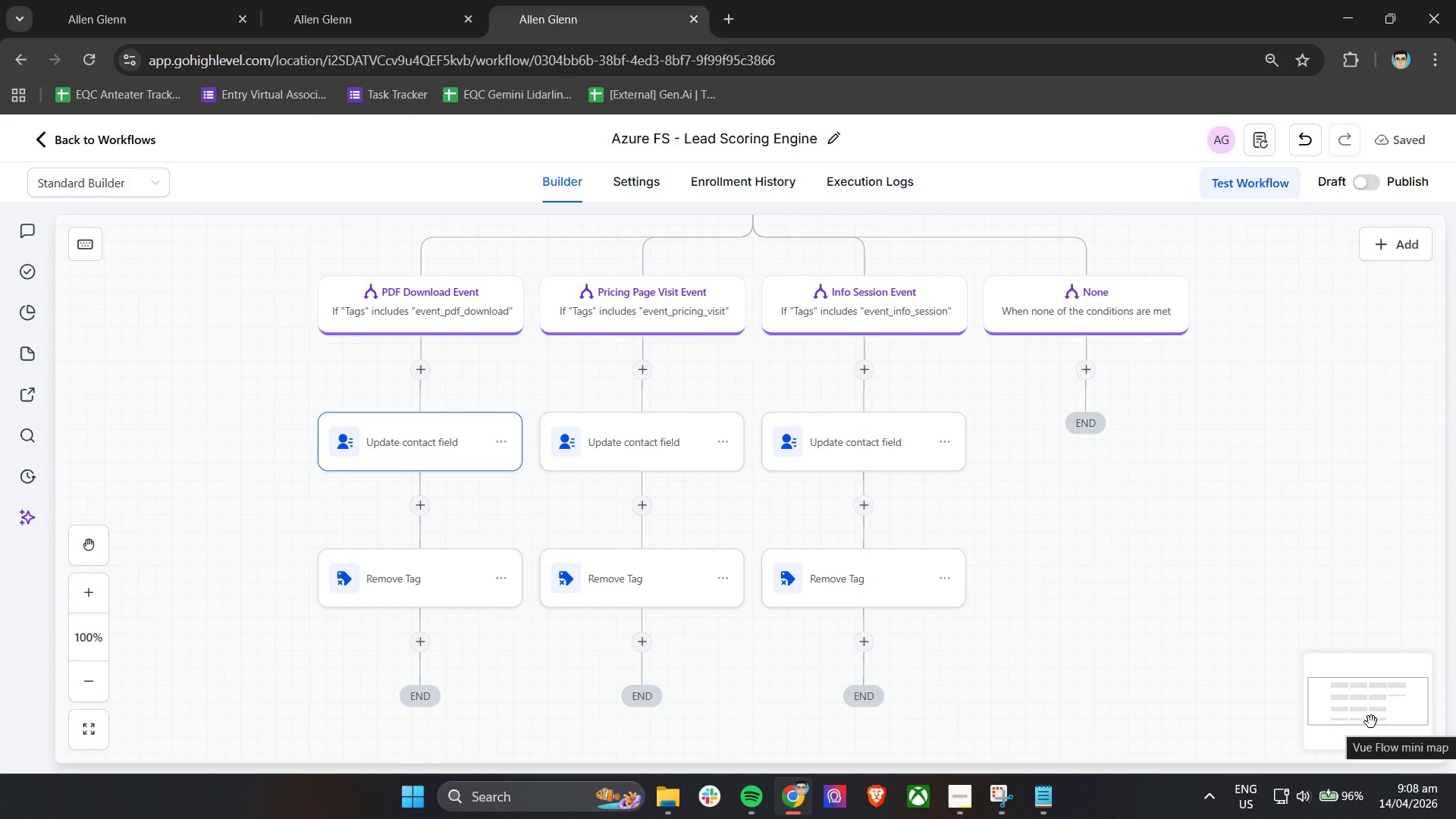 
left_click([446, 449])
 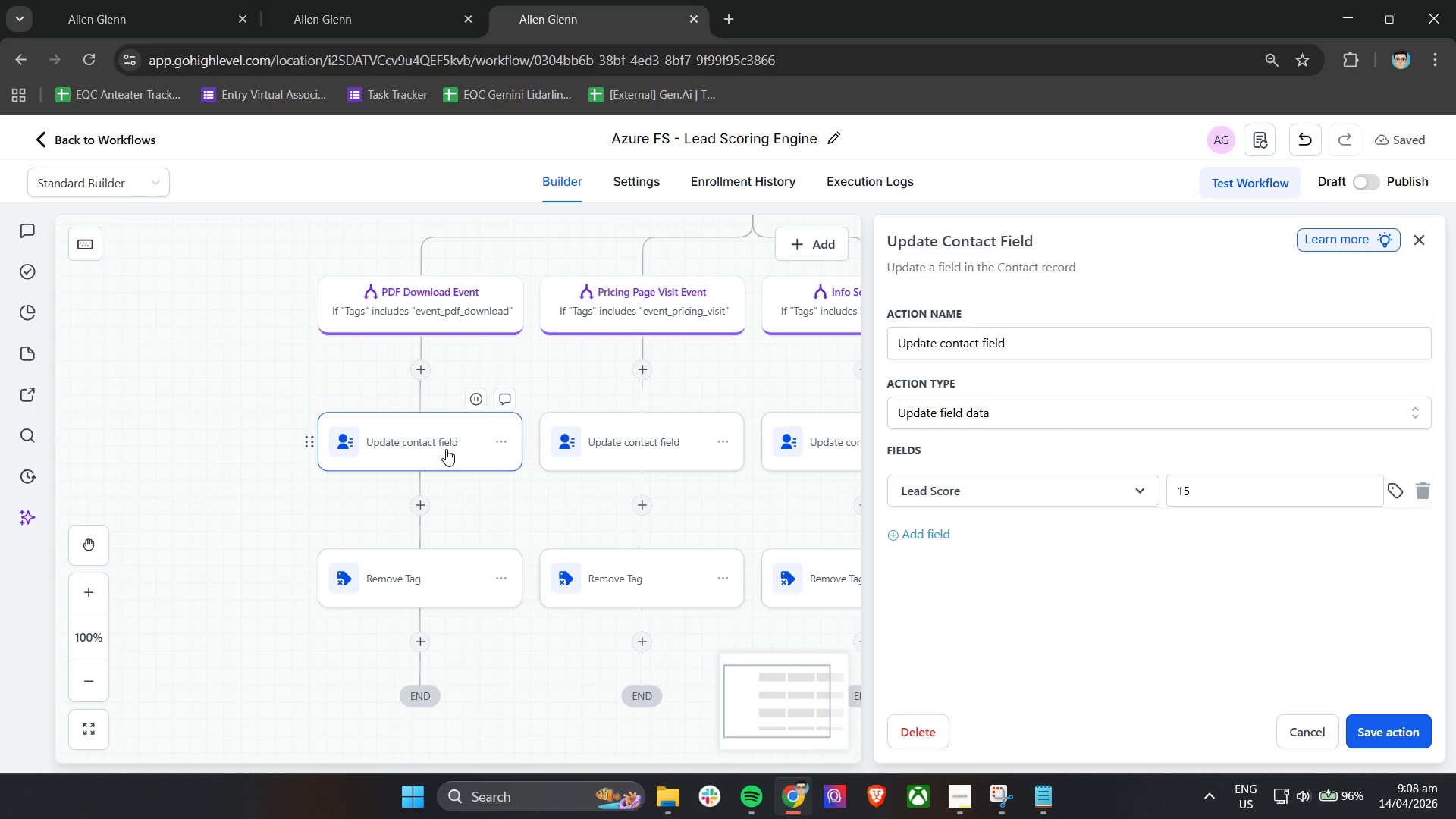 
wait(6.34)
 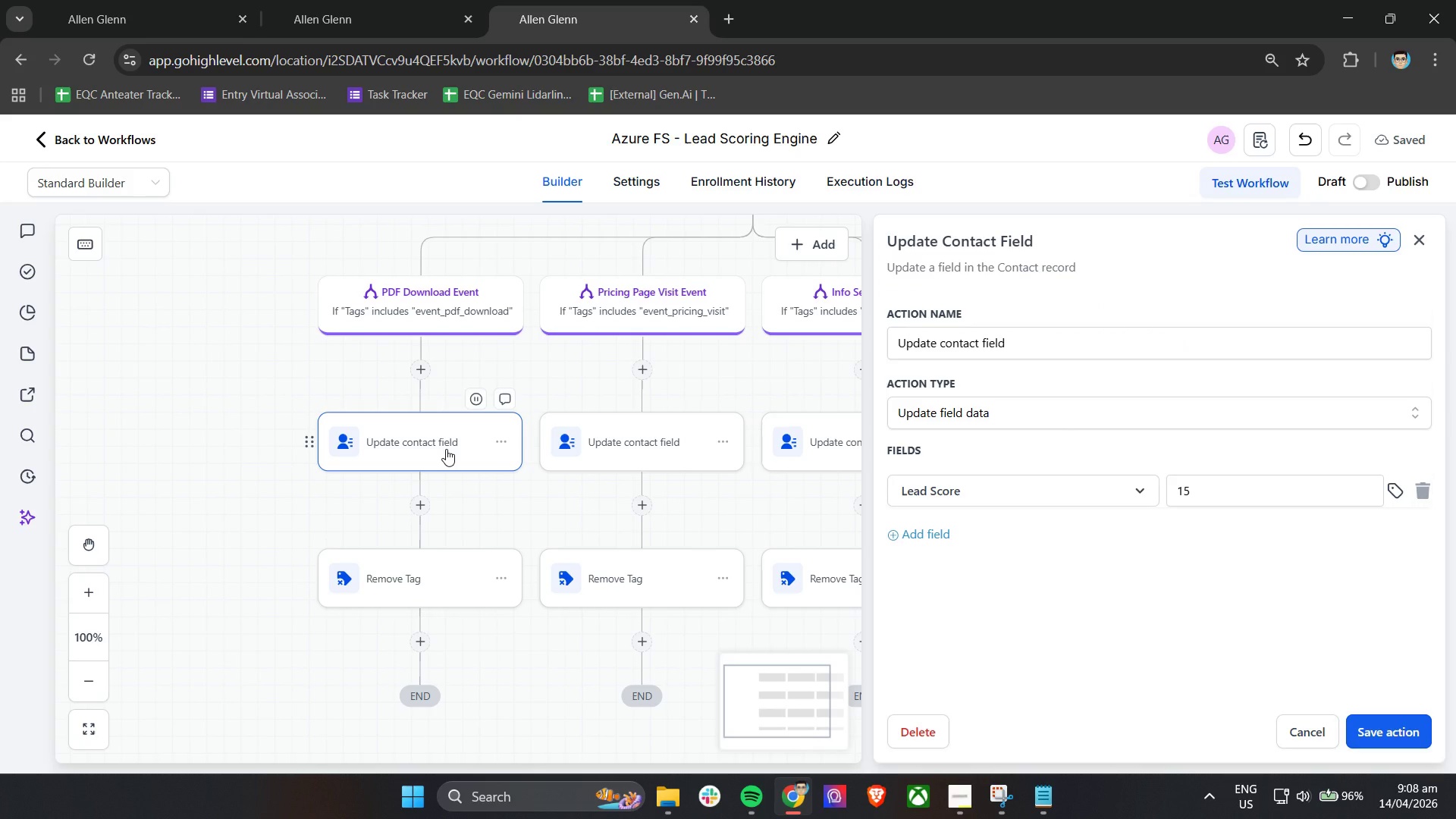 
left_click([648, 444])
 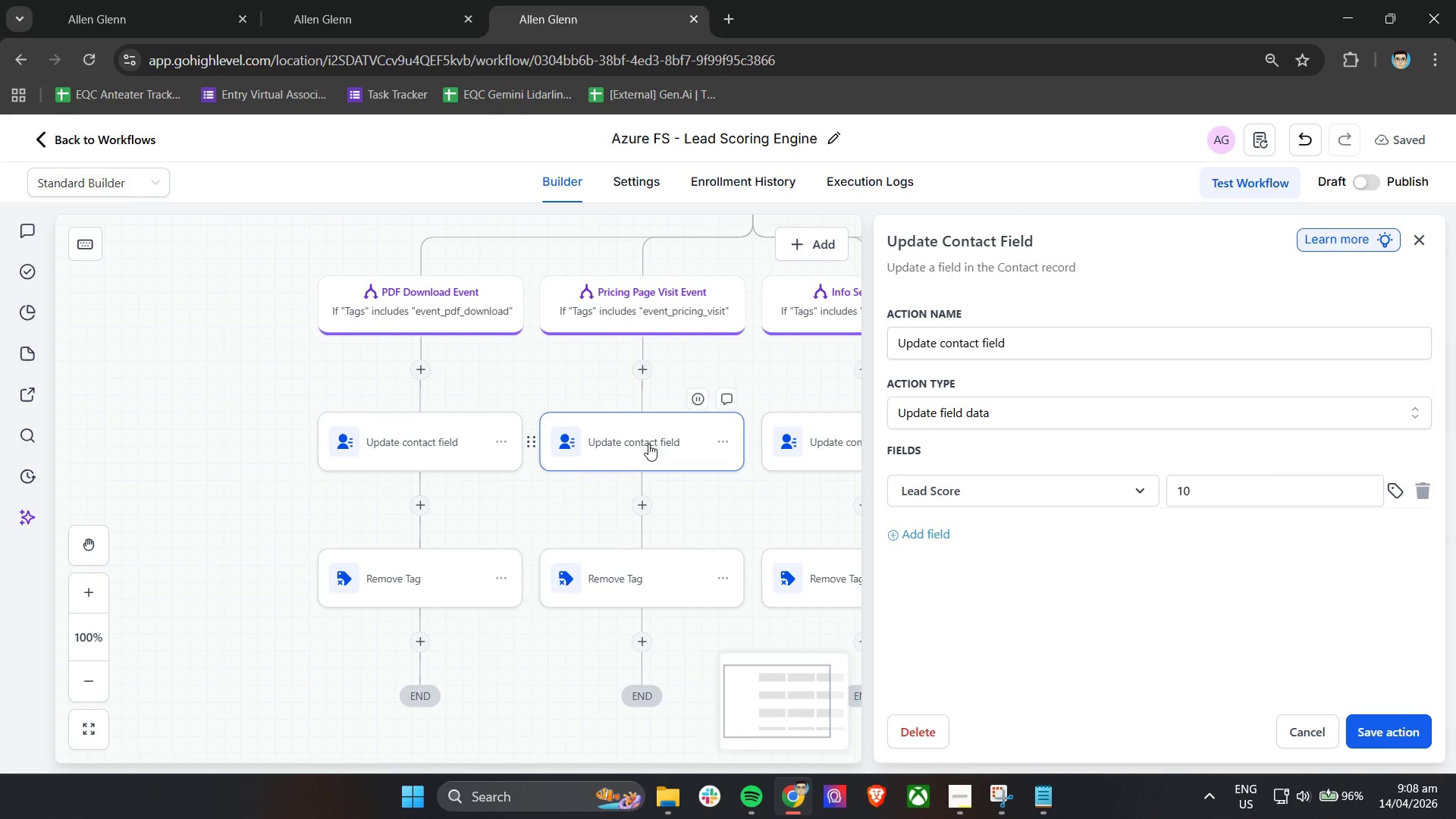 
wait(5.2)
 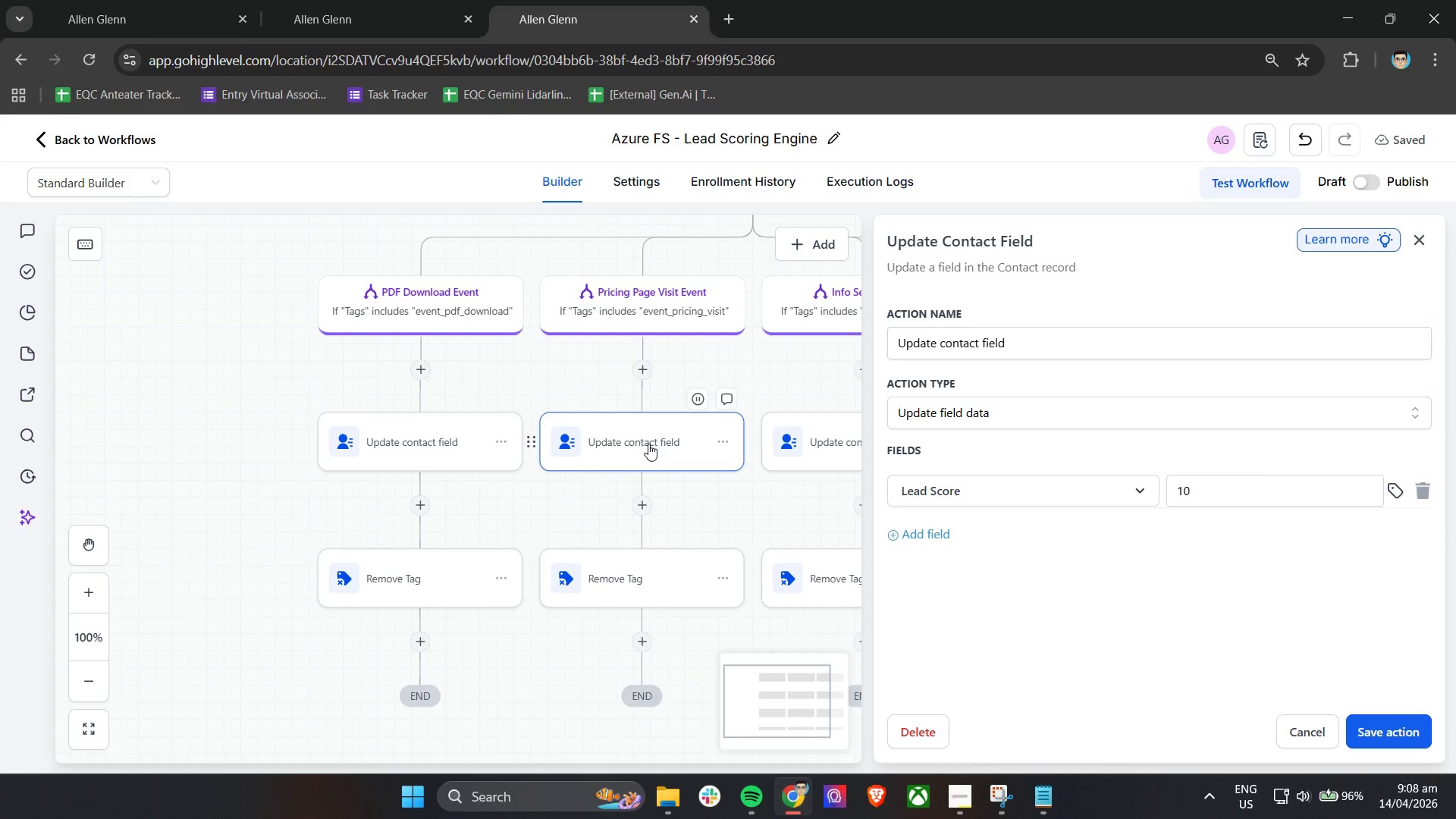 
left_click([813, 447])
 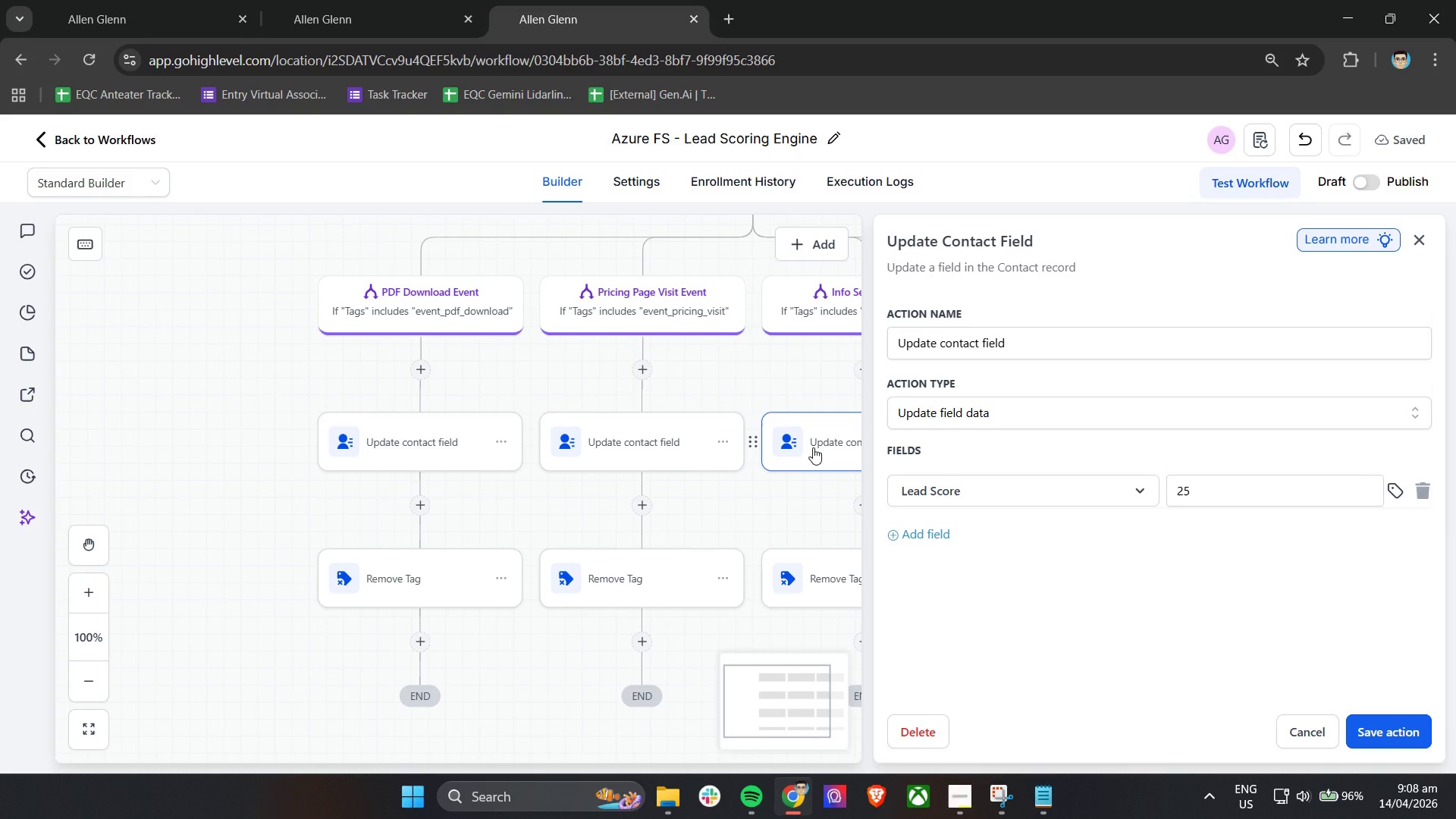 
wait(18.62)
 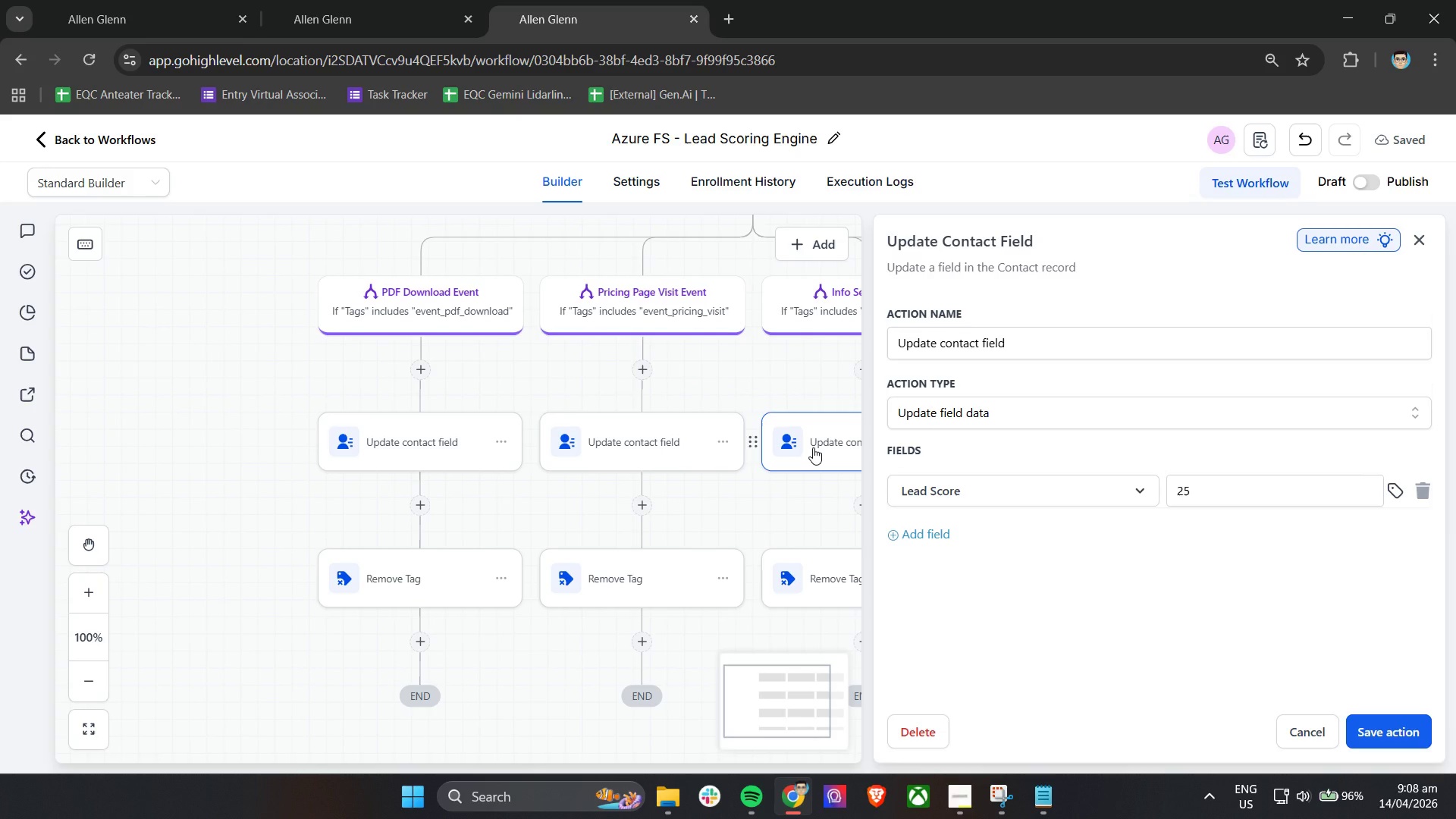 
left_click([929, 530])
 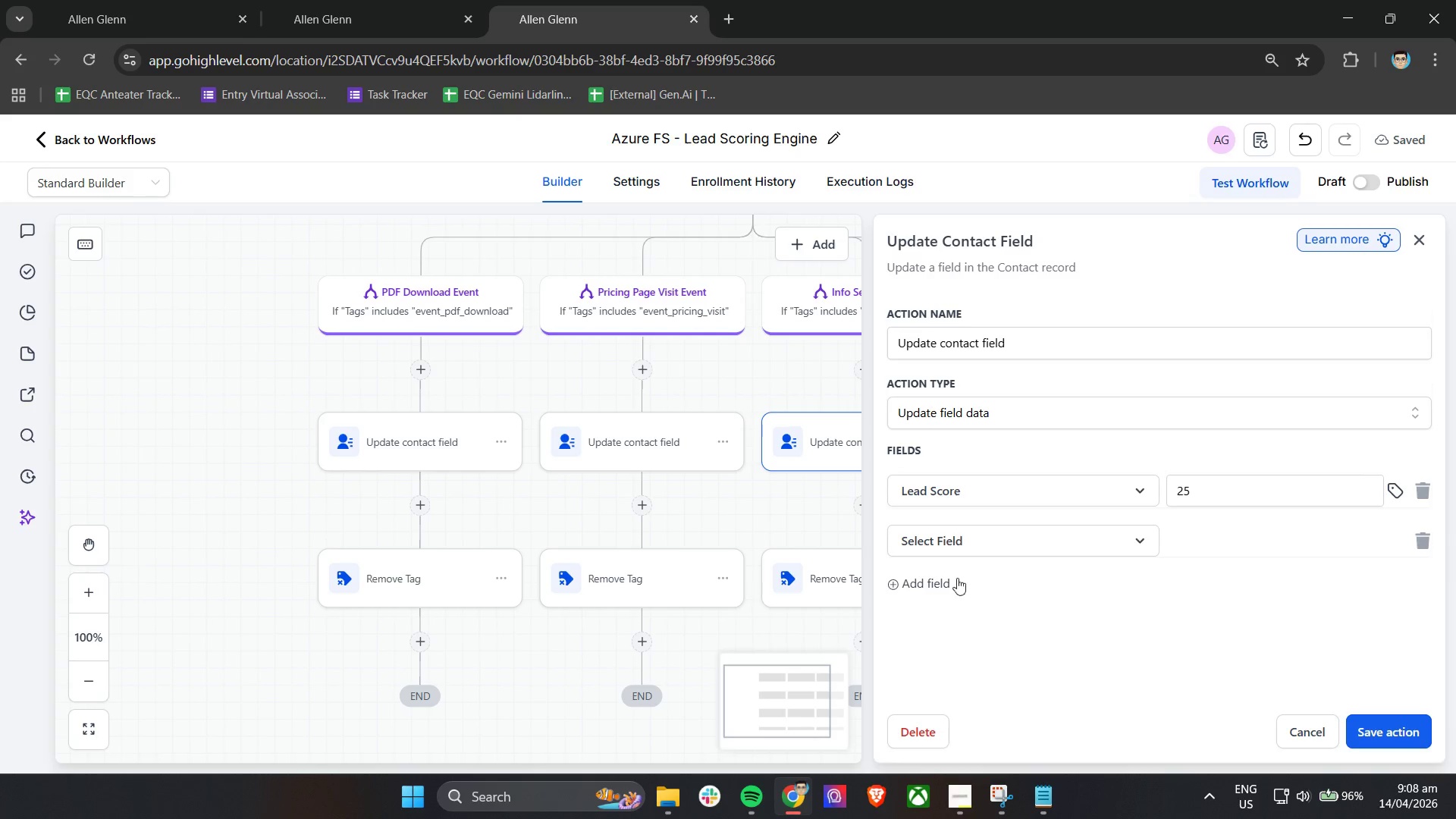 
left_click([978, 542])
 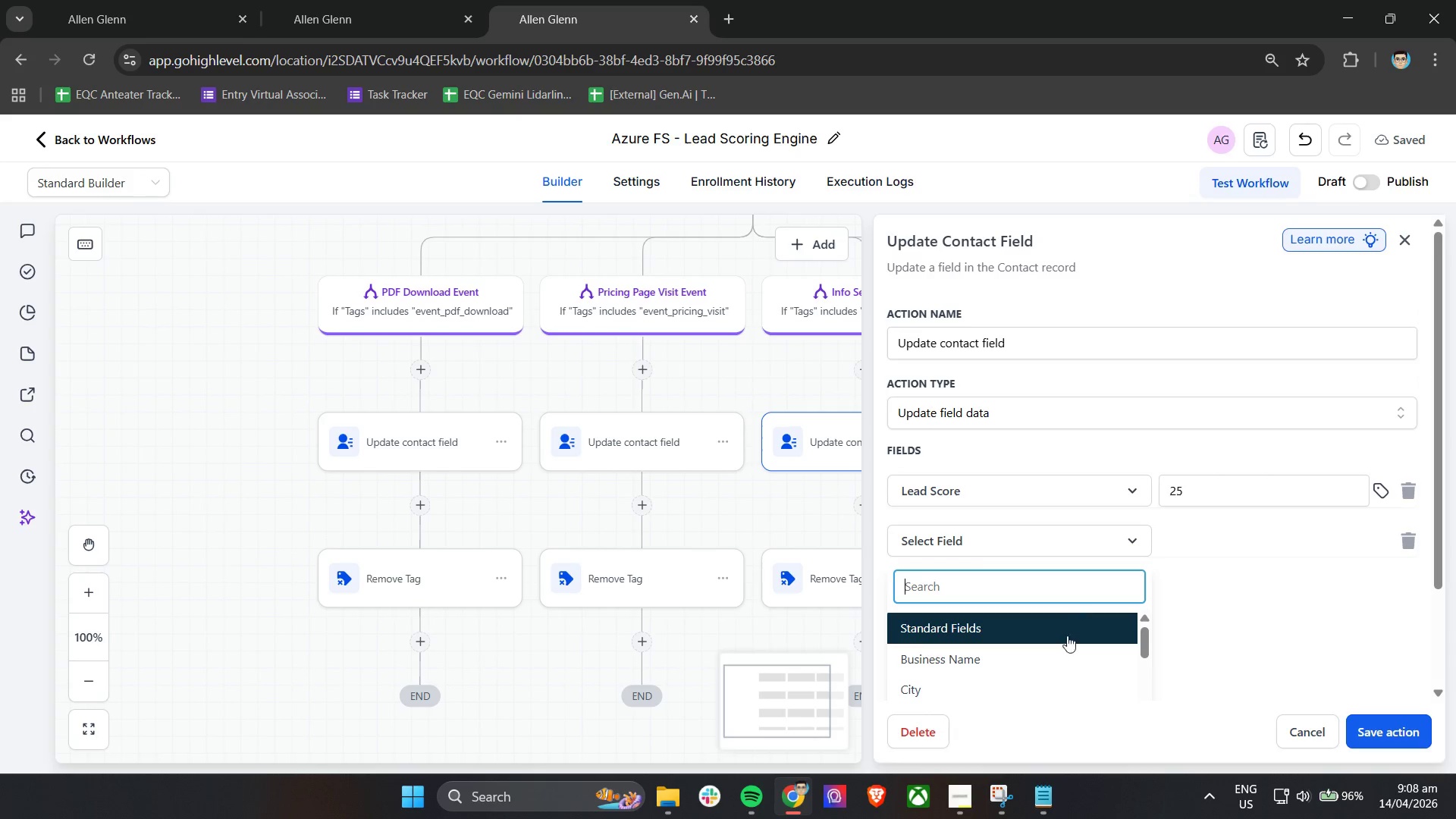 
scroll: coordinate [1077, 668], scroll_direction: down, amount: 17.0
 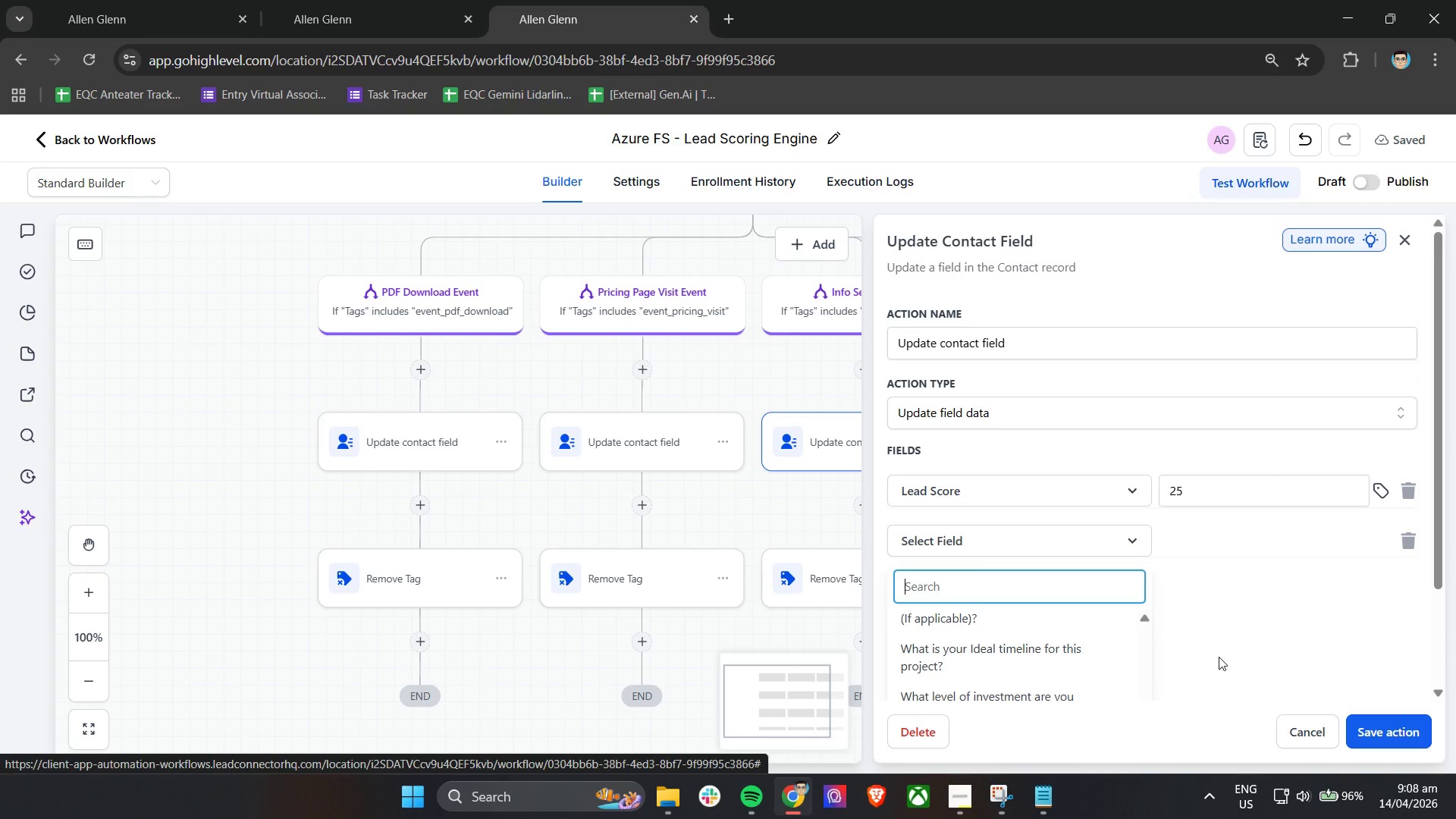 
scroll: coordinate [1071, 641], scroll_direction: up, amount: 19.0
 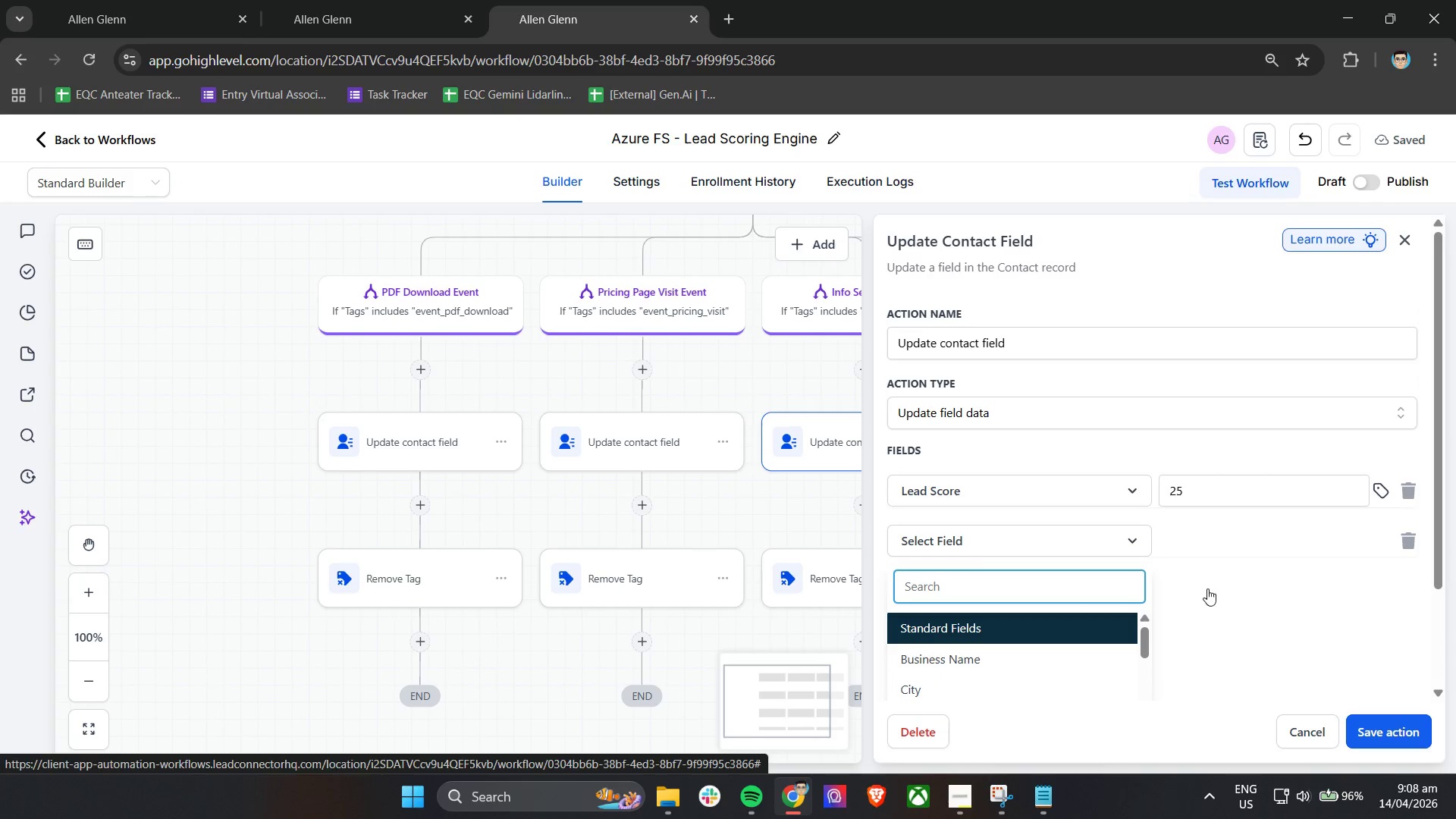 
left_click([1222, 588])
 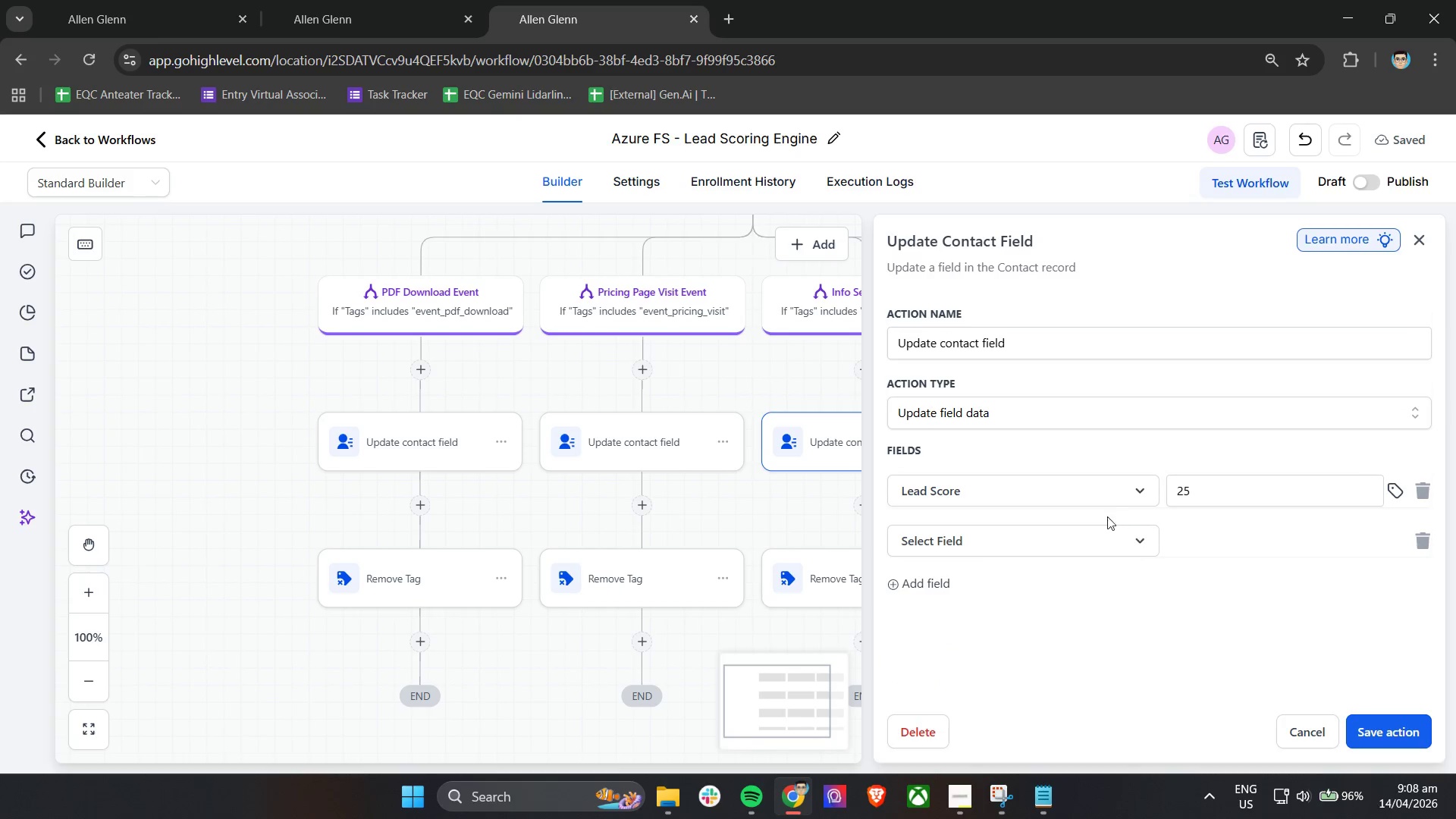 
left_click([1106, 529])
 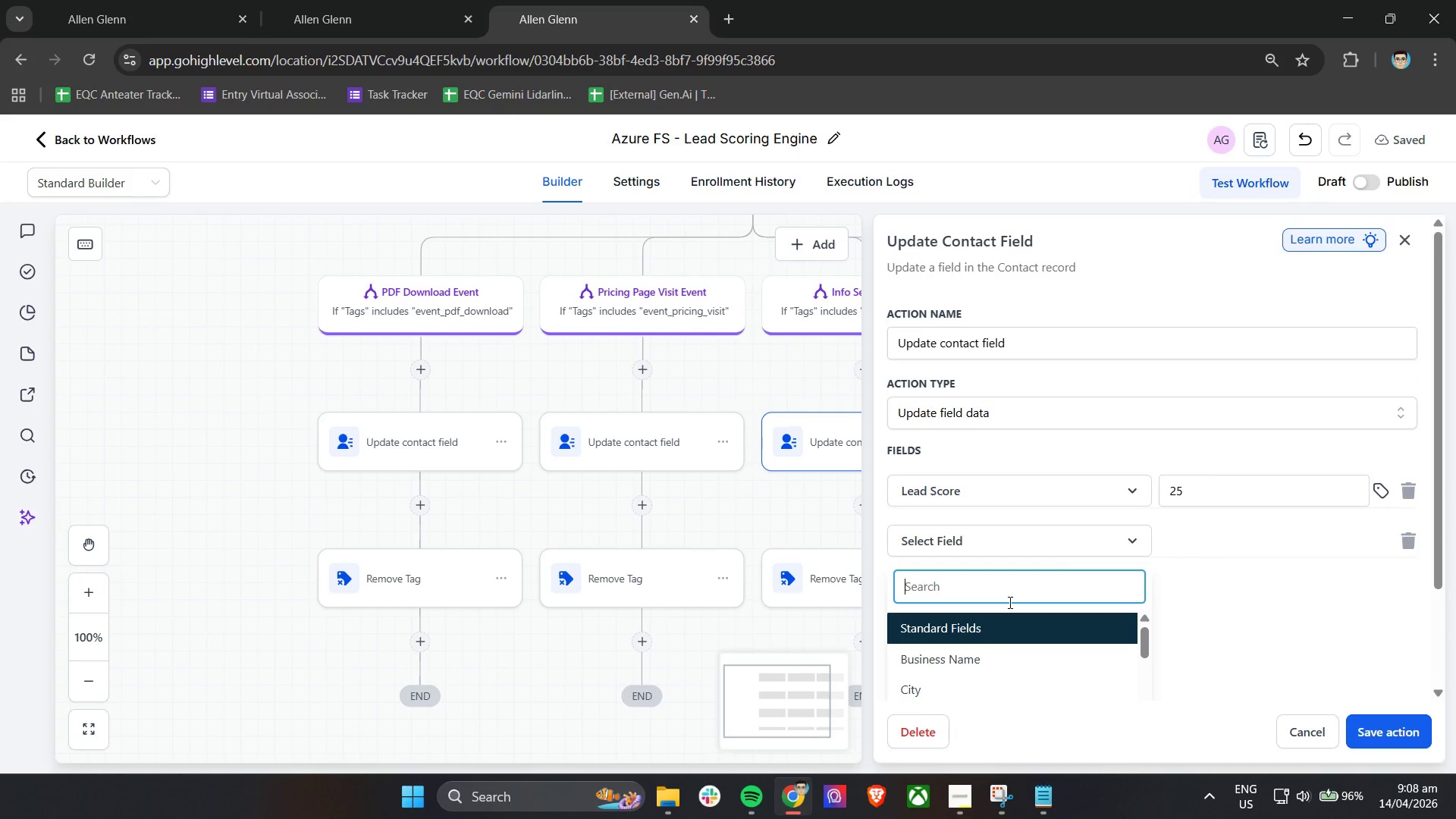 
type(led)
 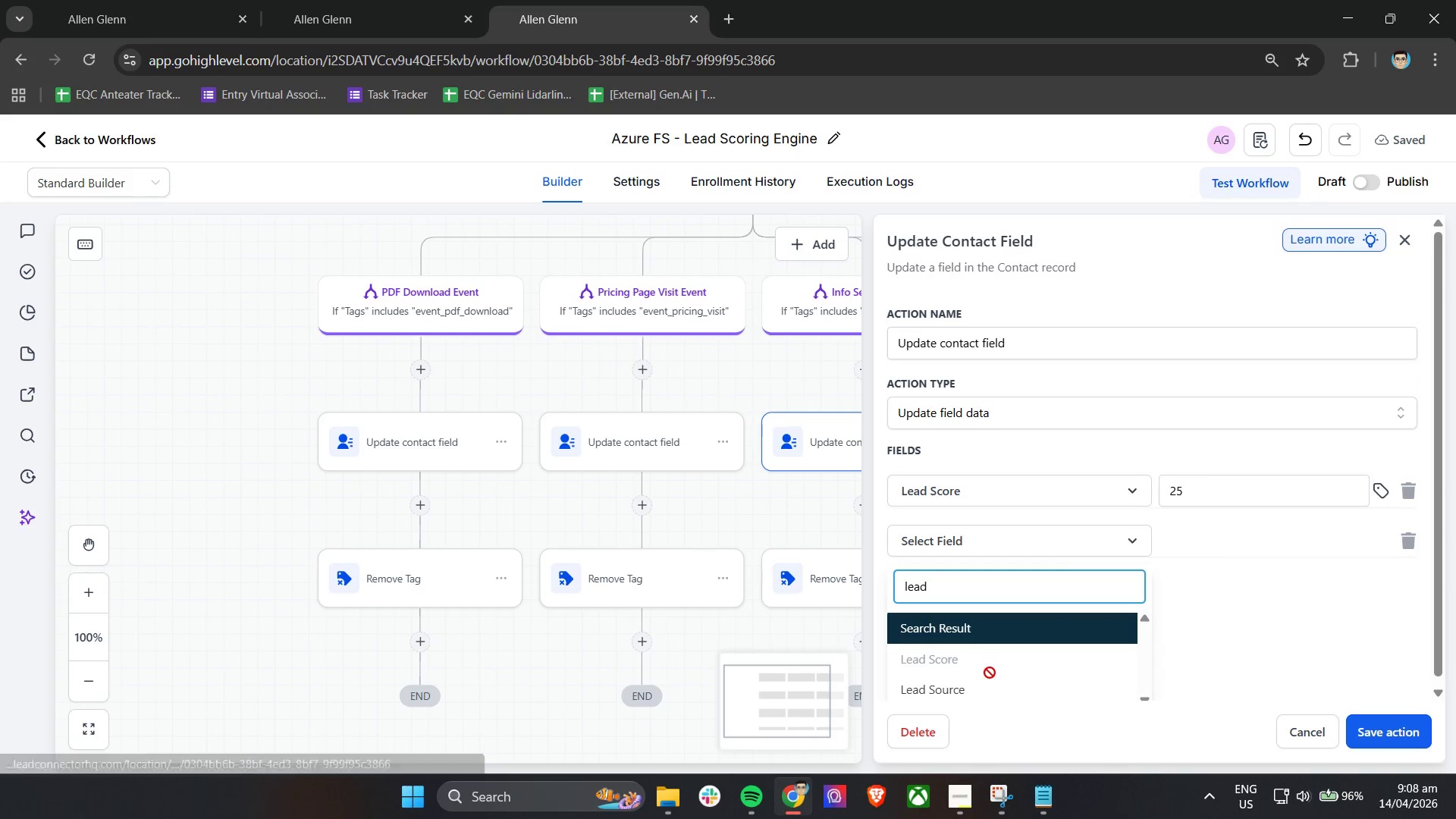 
hold_key(key=A, duration=0.31)
 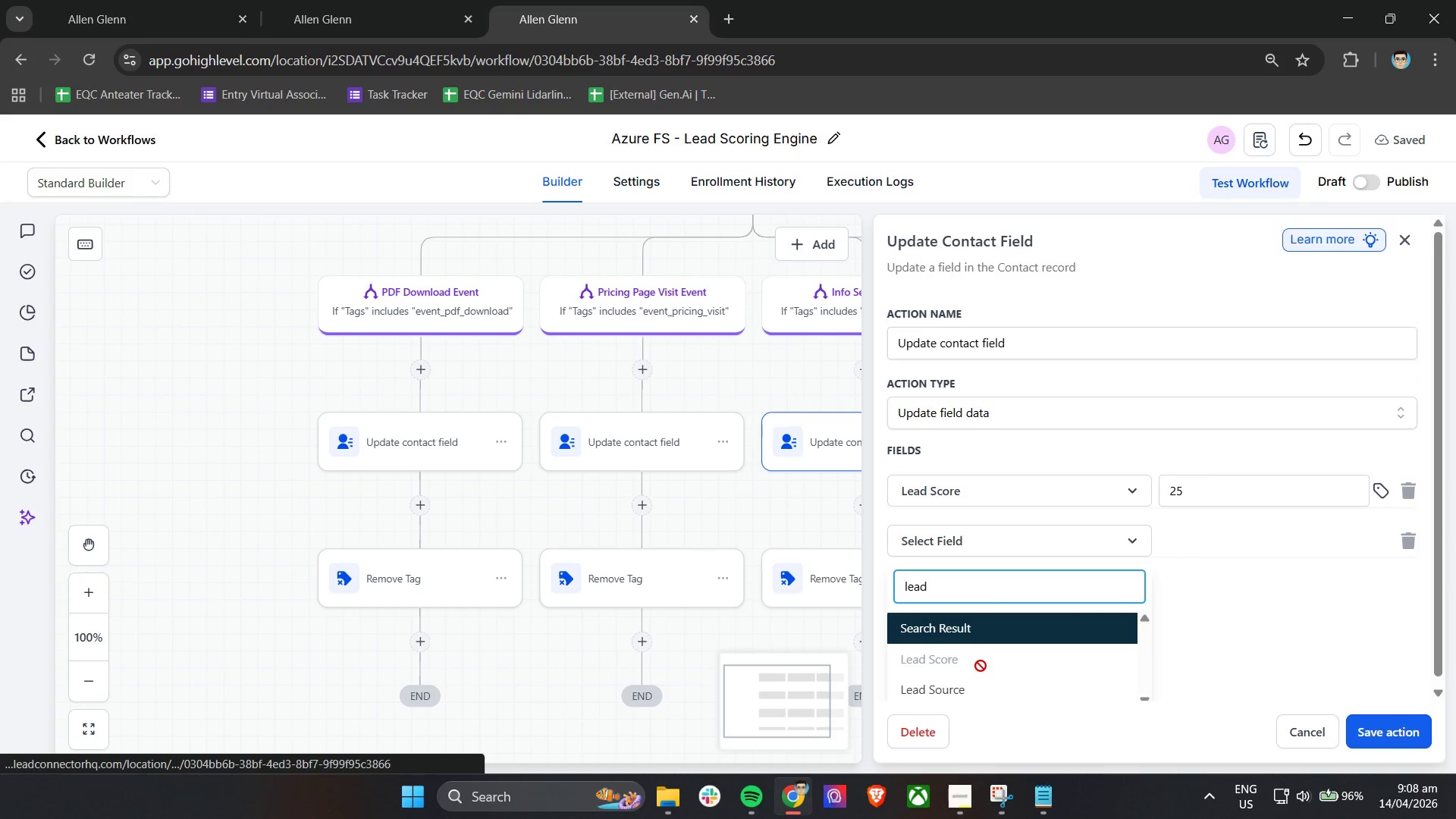 
left_click([980, 664])
 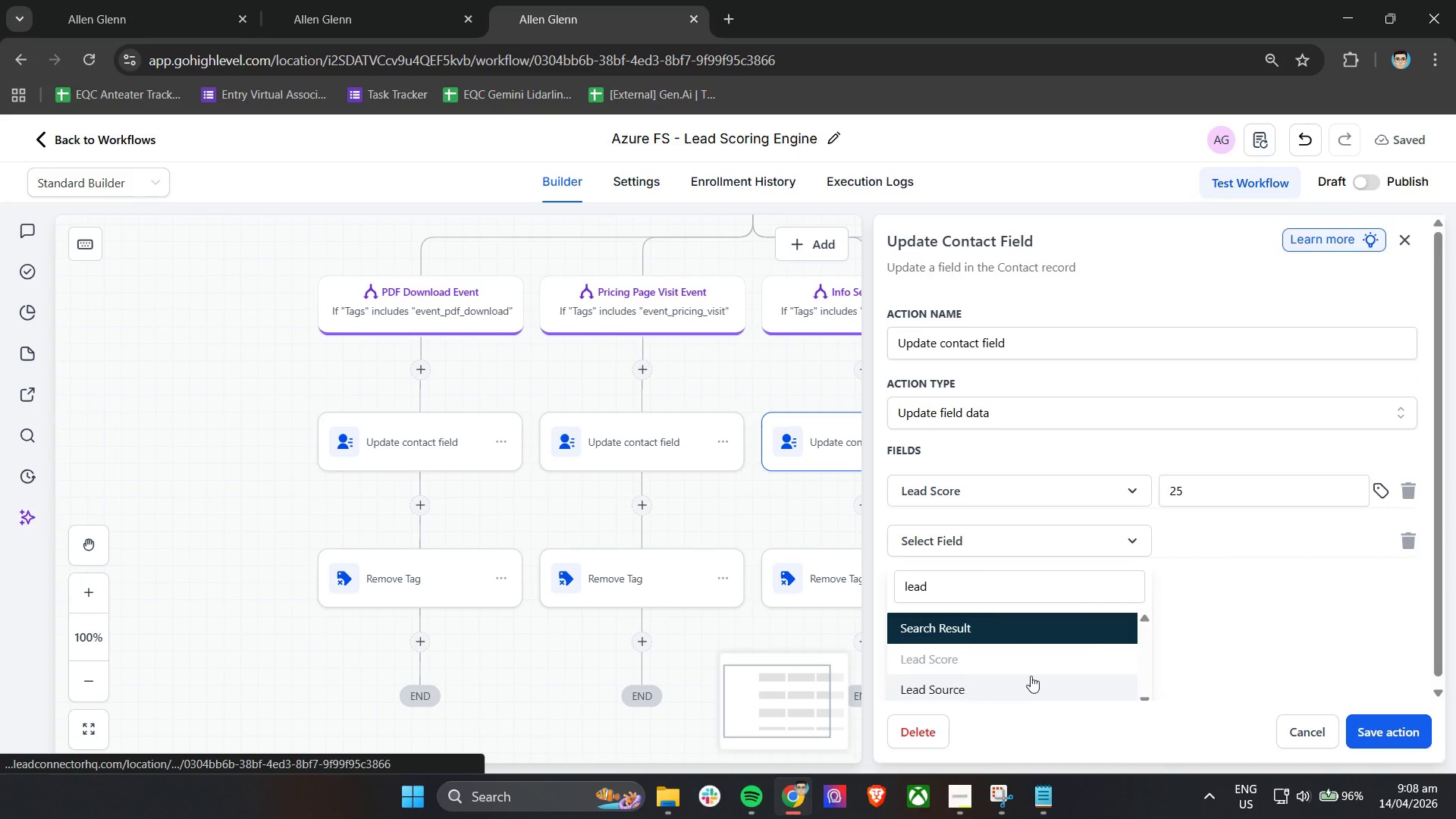 
scroll: coordinate [1148, 645], scroll_direction: down, amount: 4.0
 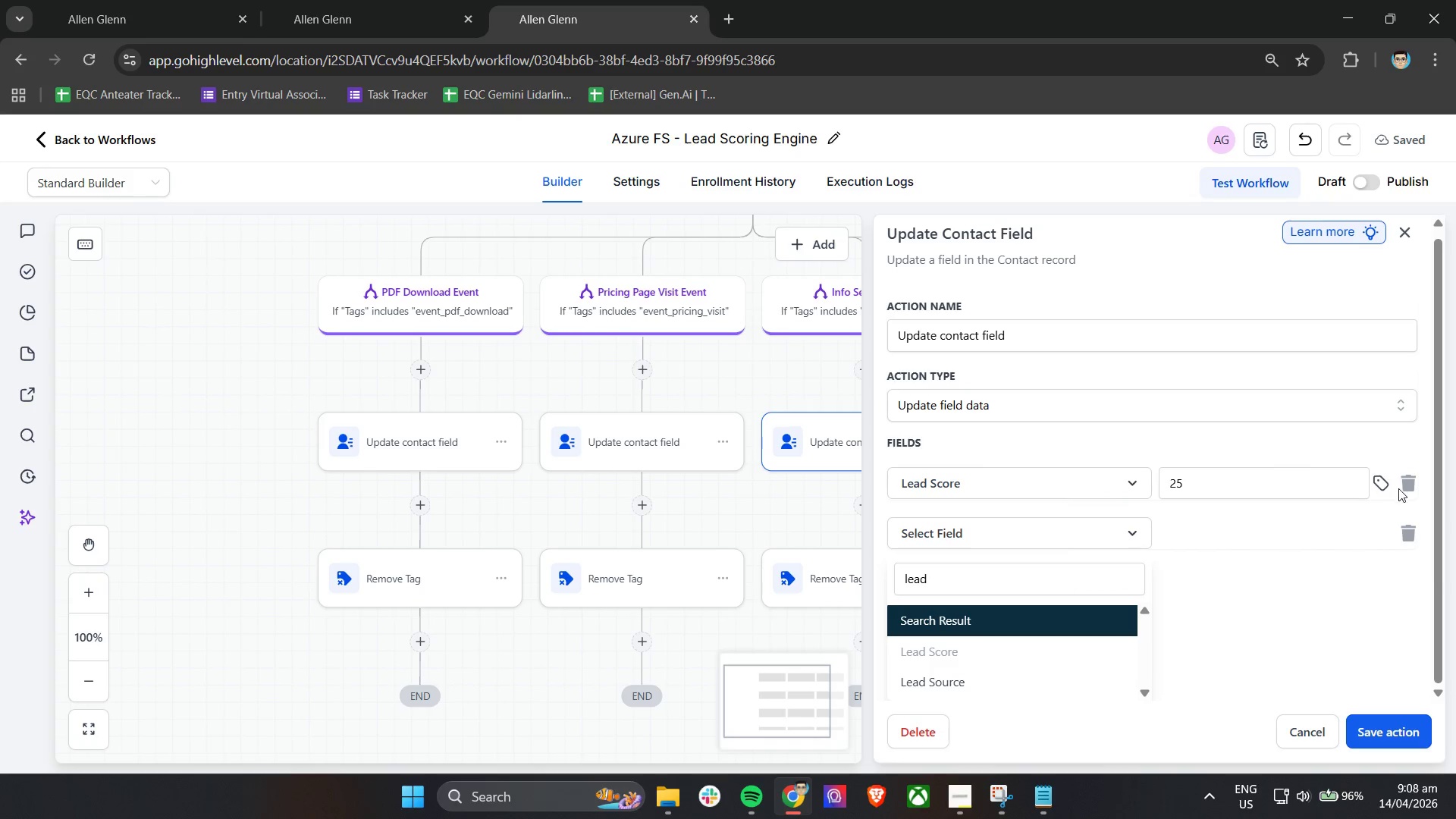 
left_click([1404, 484])
 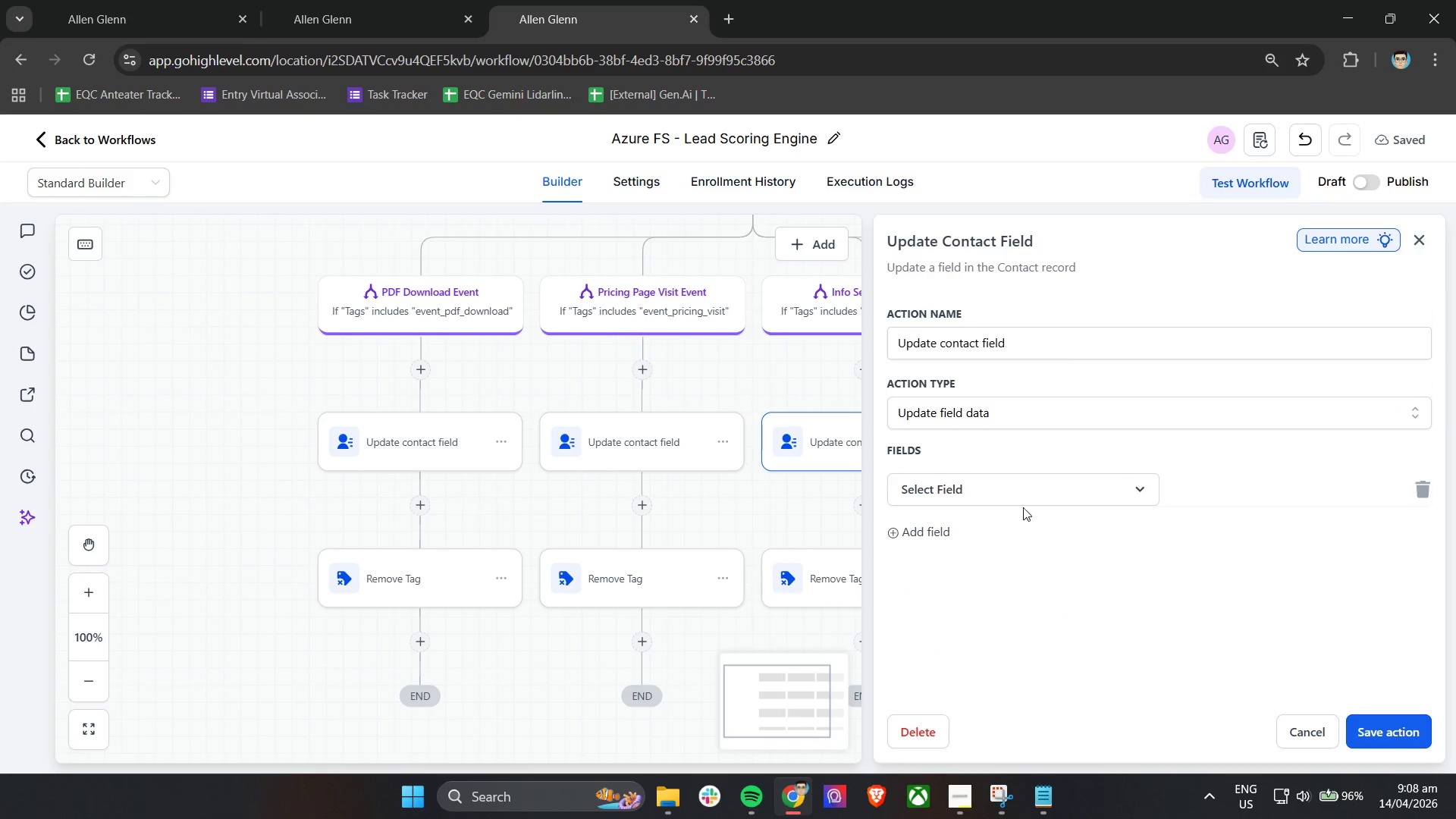 
left_click([1016, 494])
 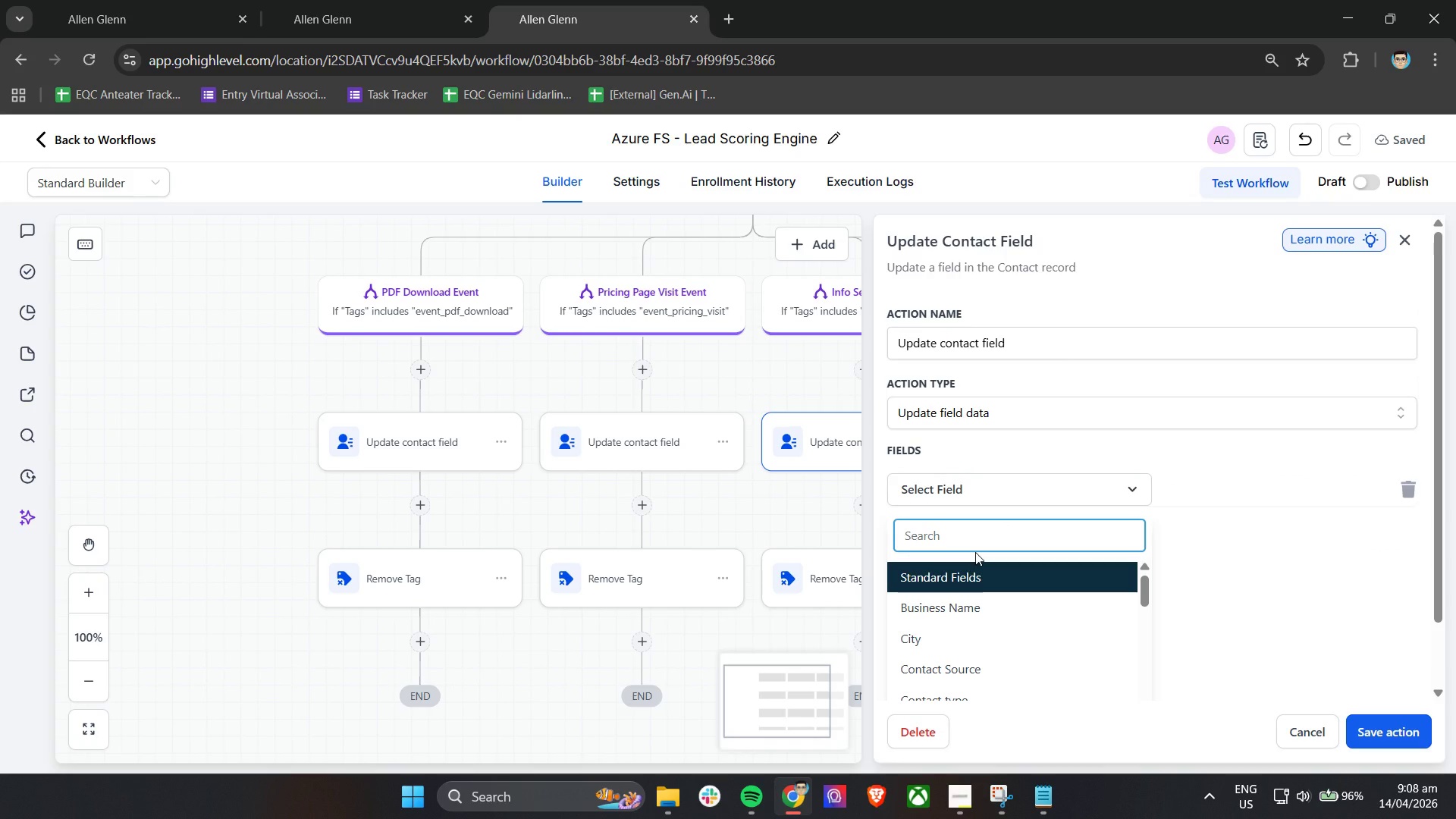 
type(led)
 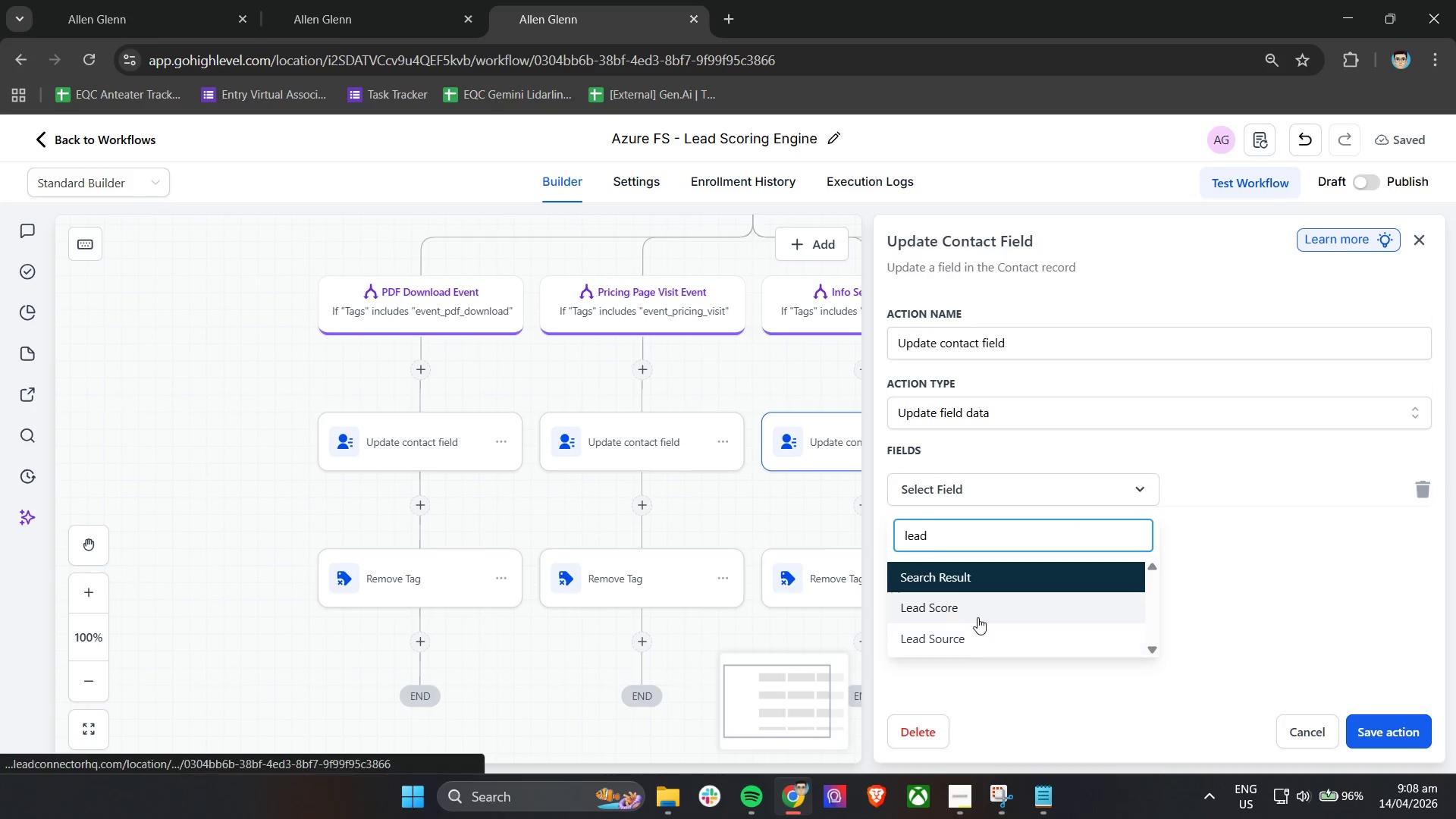 
hold_key(key=A, duration=0.34)
 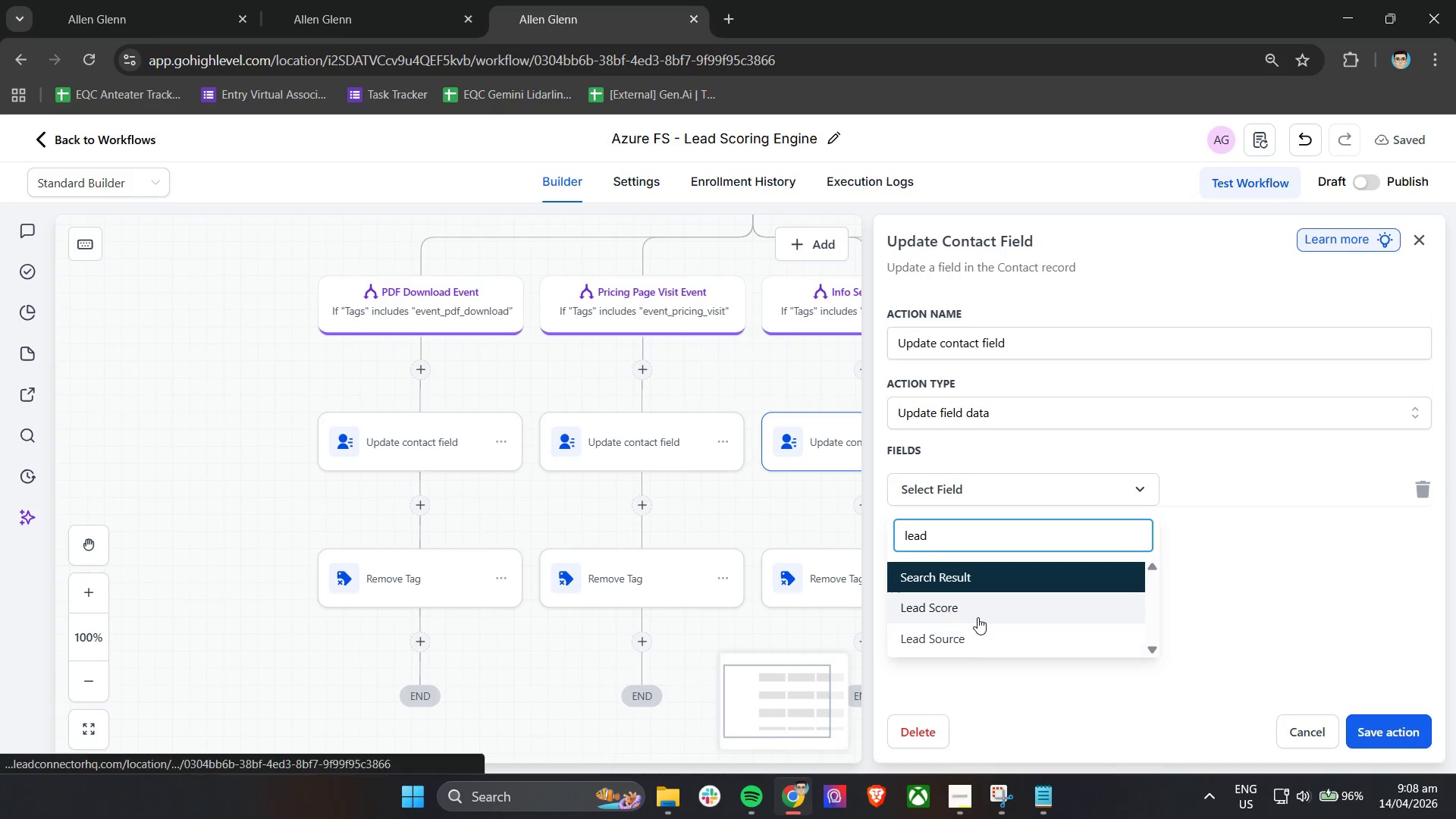 
left_click([977, 617])
 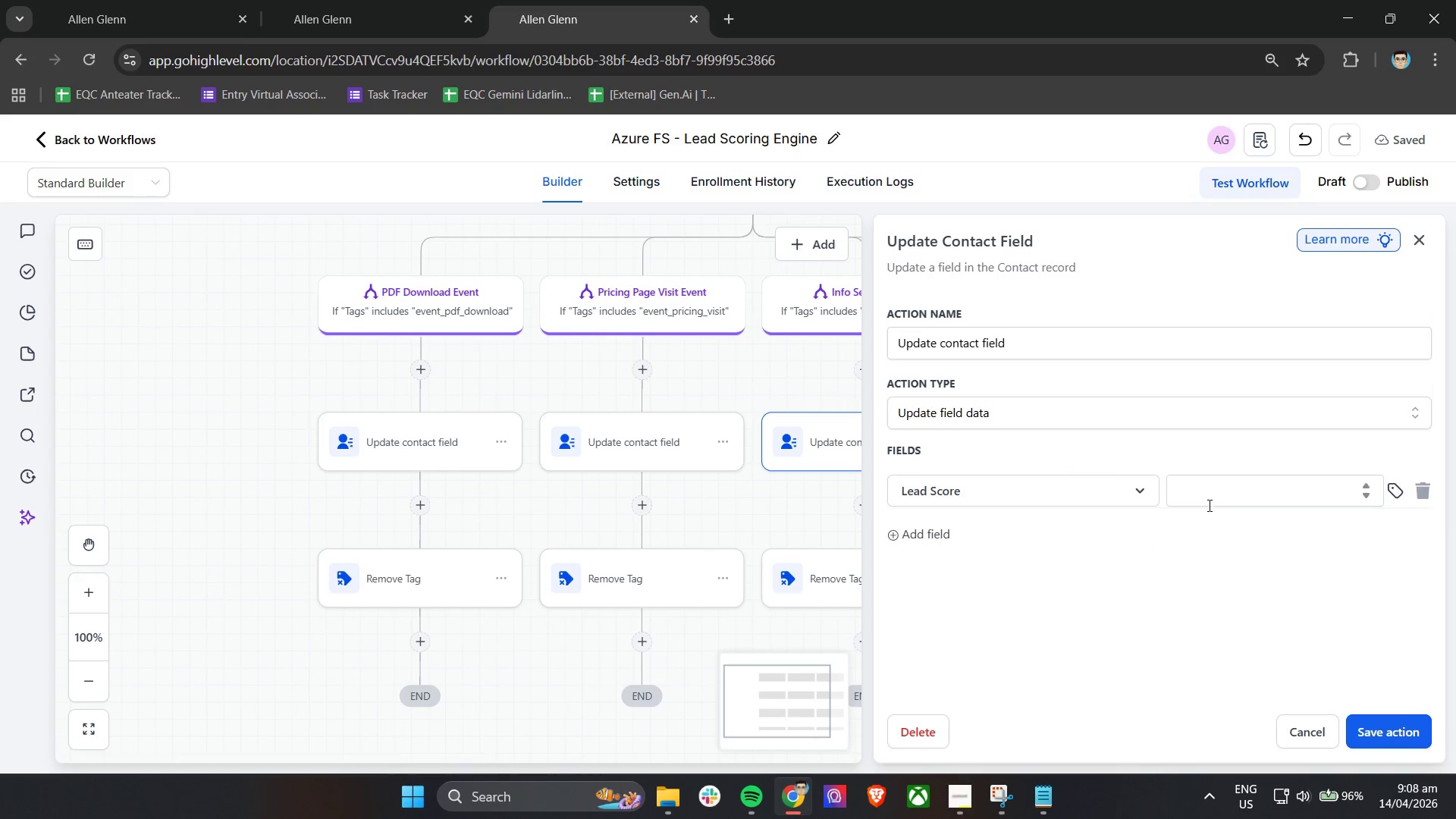 
left_click([1226, 494])
 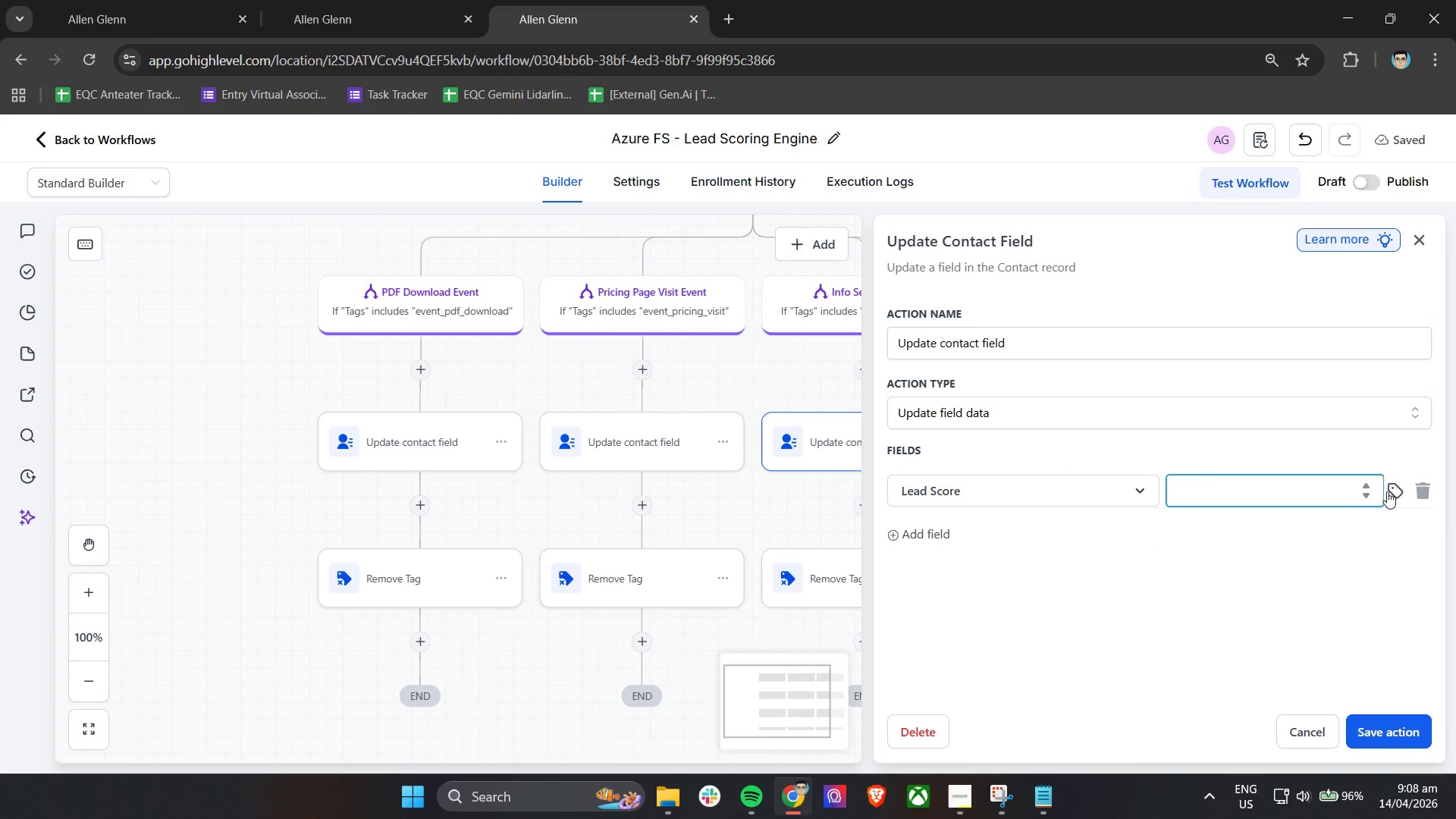 
left_click([1389, 491])
 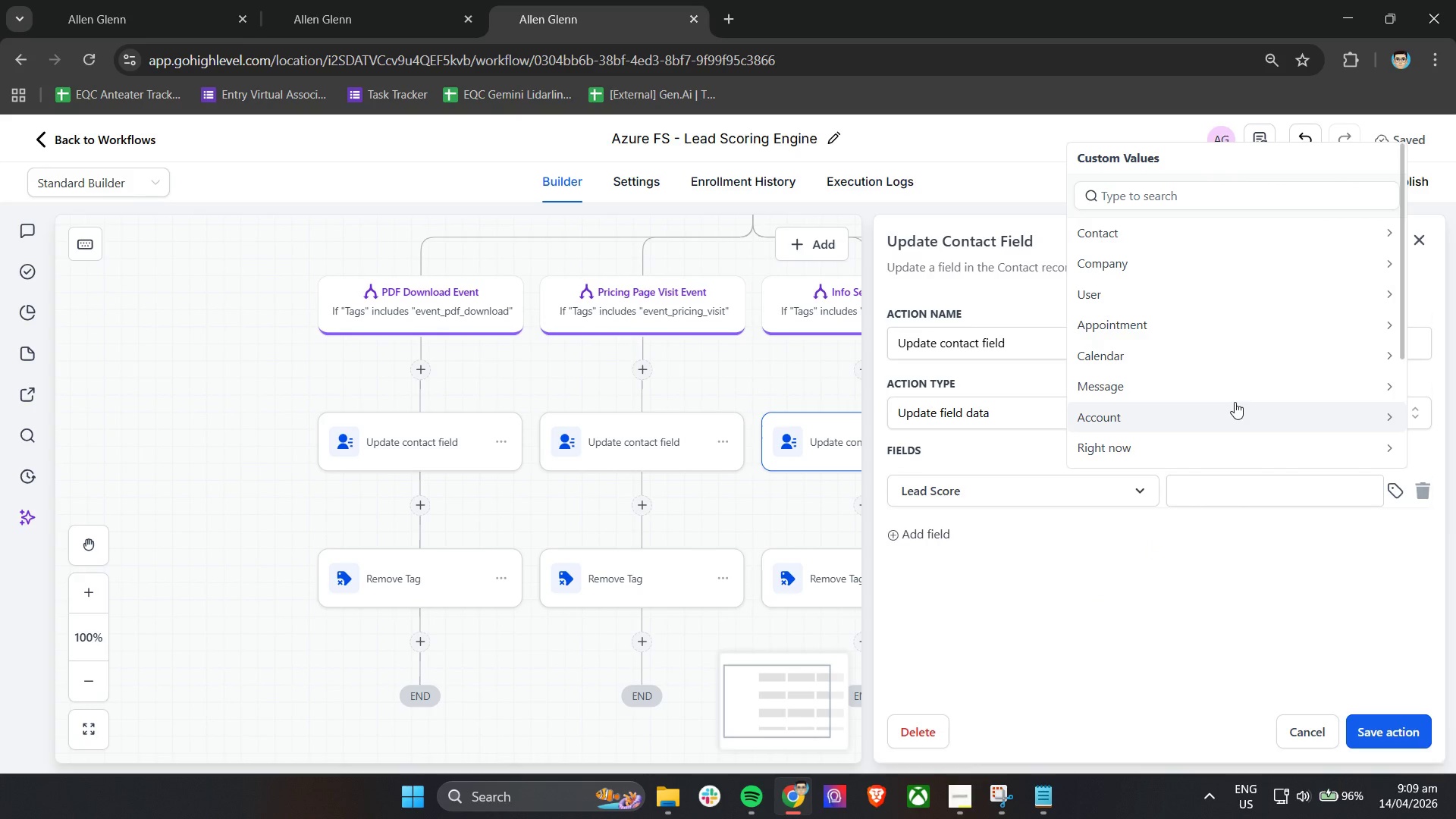 
scroll: coordinate [1221, 435], scroll_direction: down, amount: 3.0
 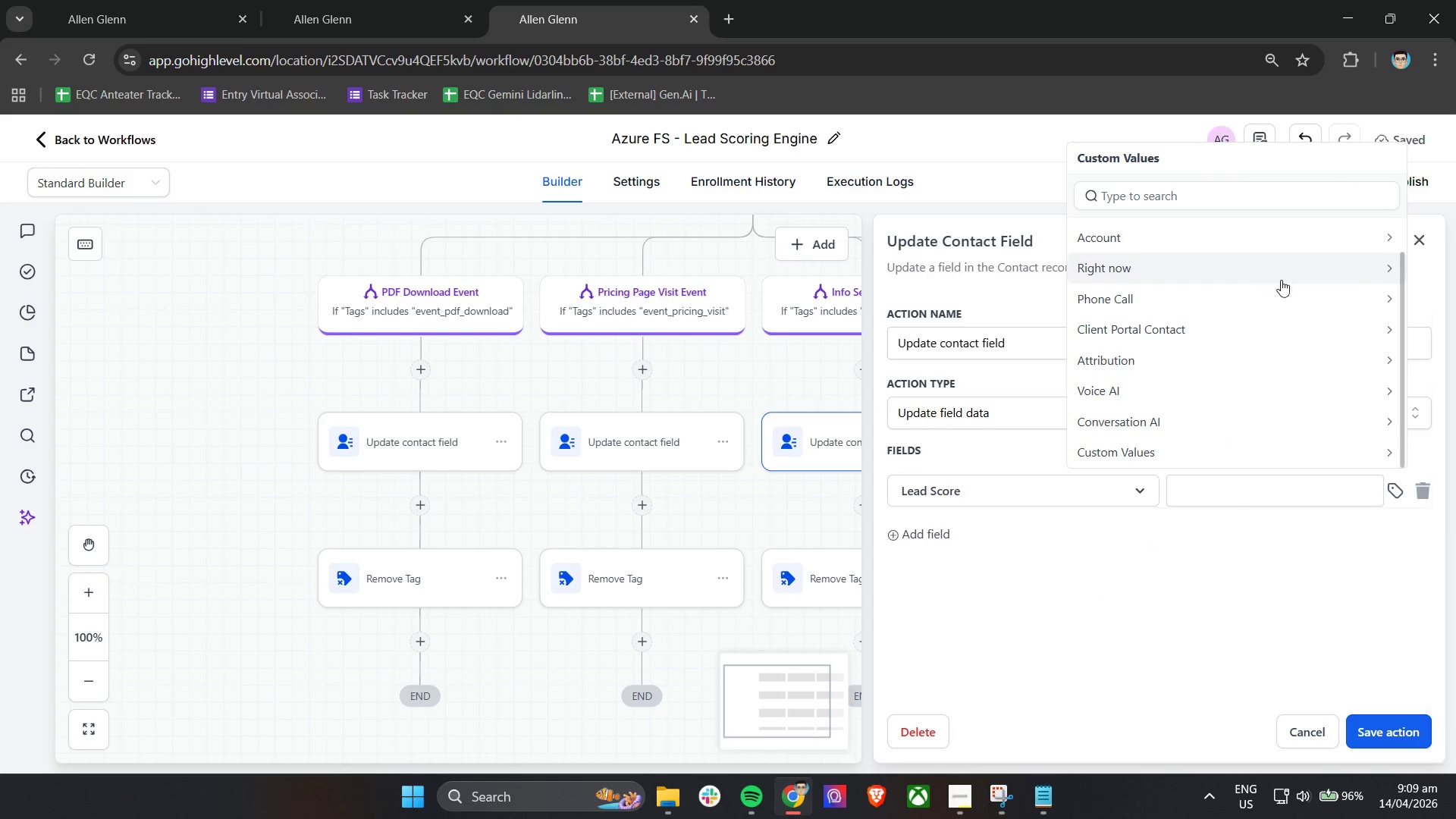 
scroll: coordinate [1259, 425], scroll_direction: up, amount: 4.0
 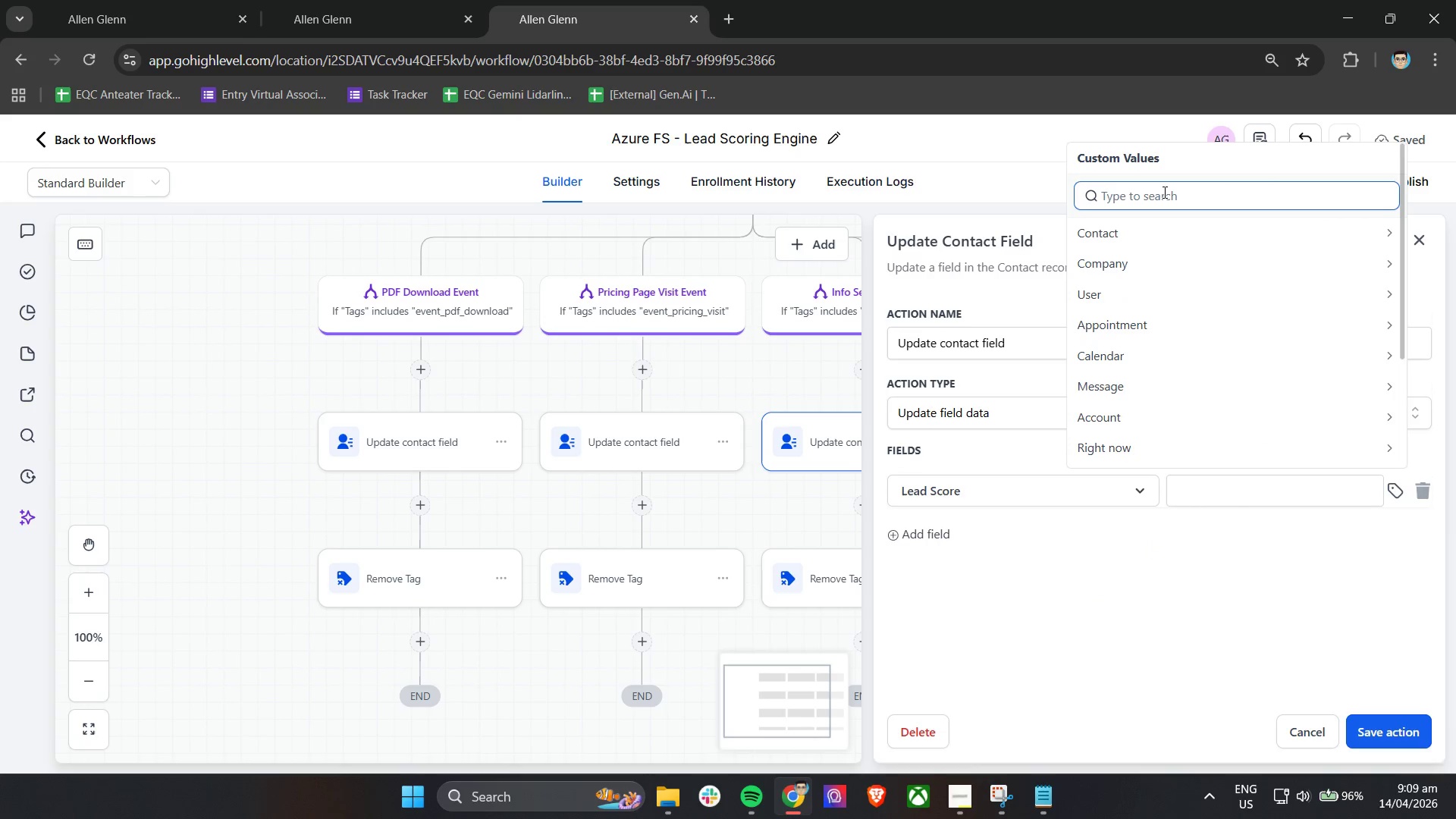 
left_click([1164, 195])
 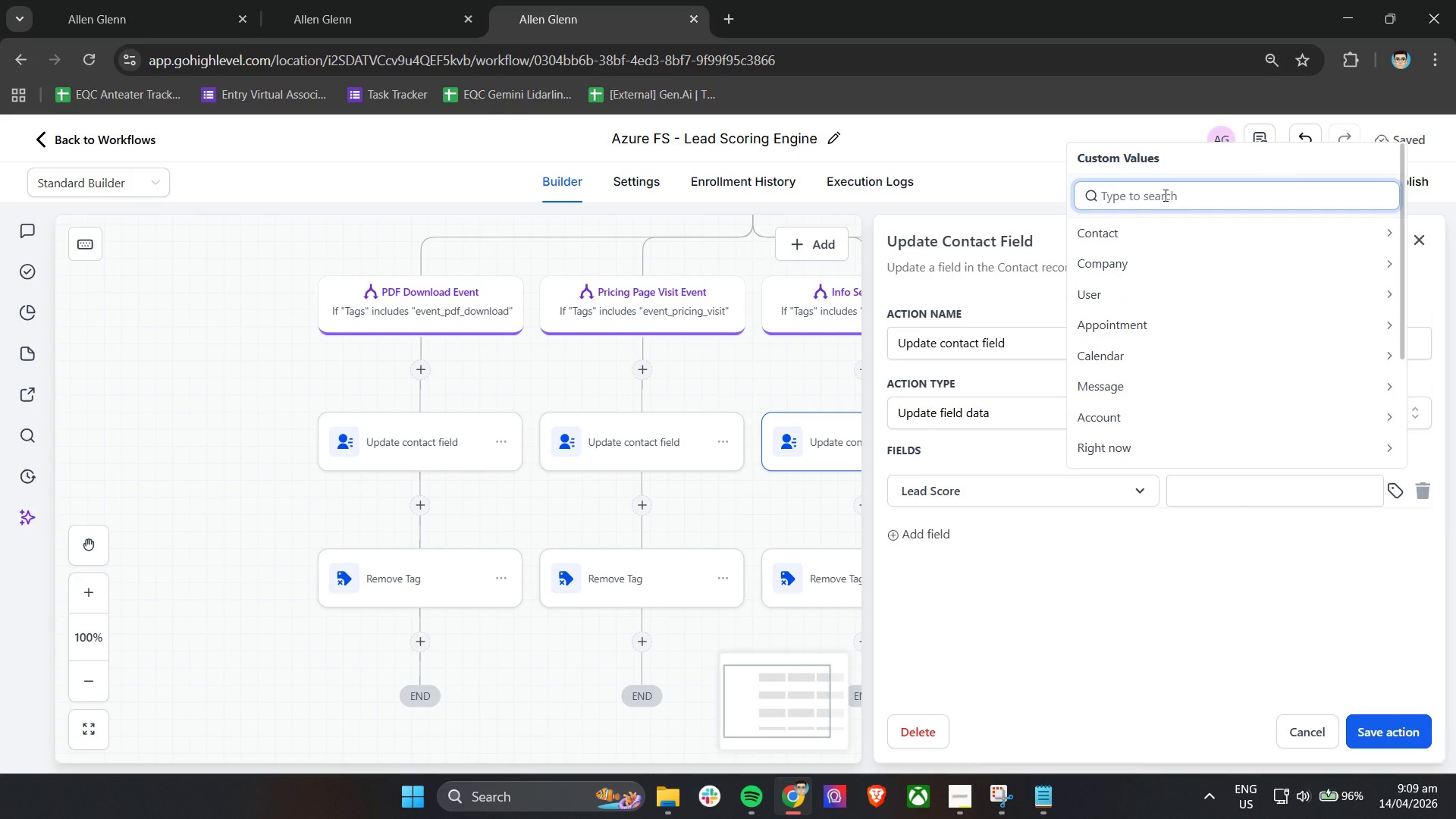 
type(increa)
 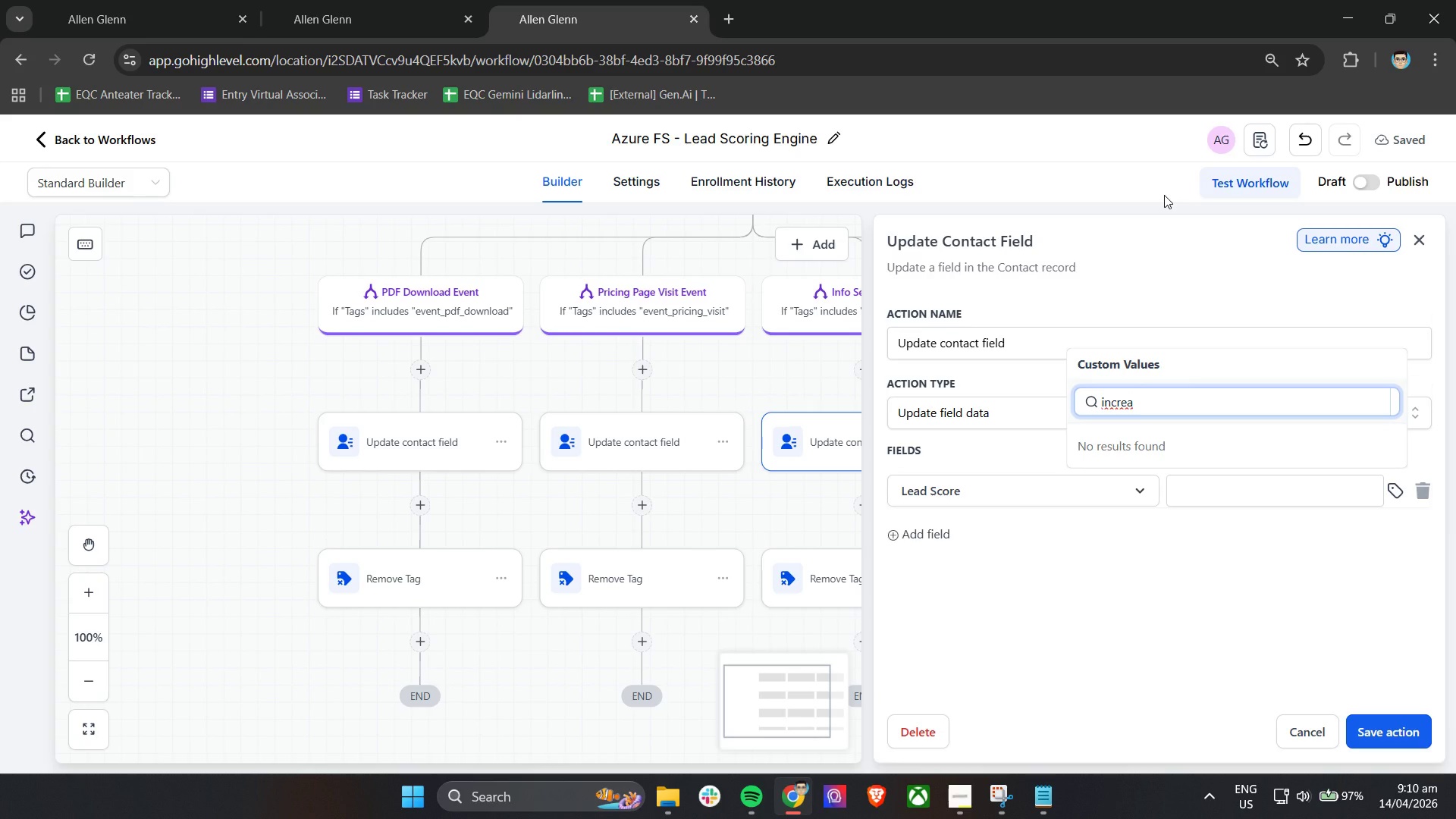 
wait(83.14)
 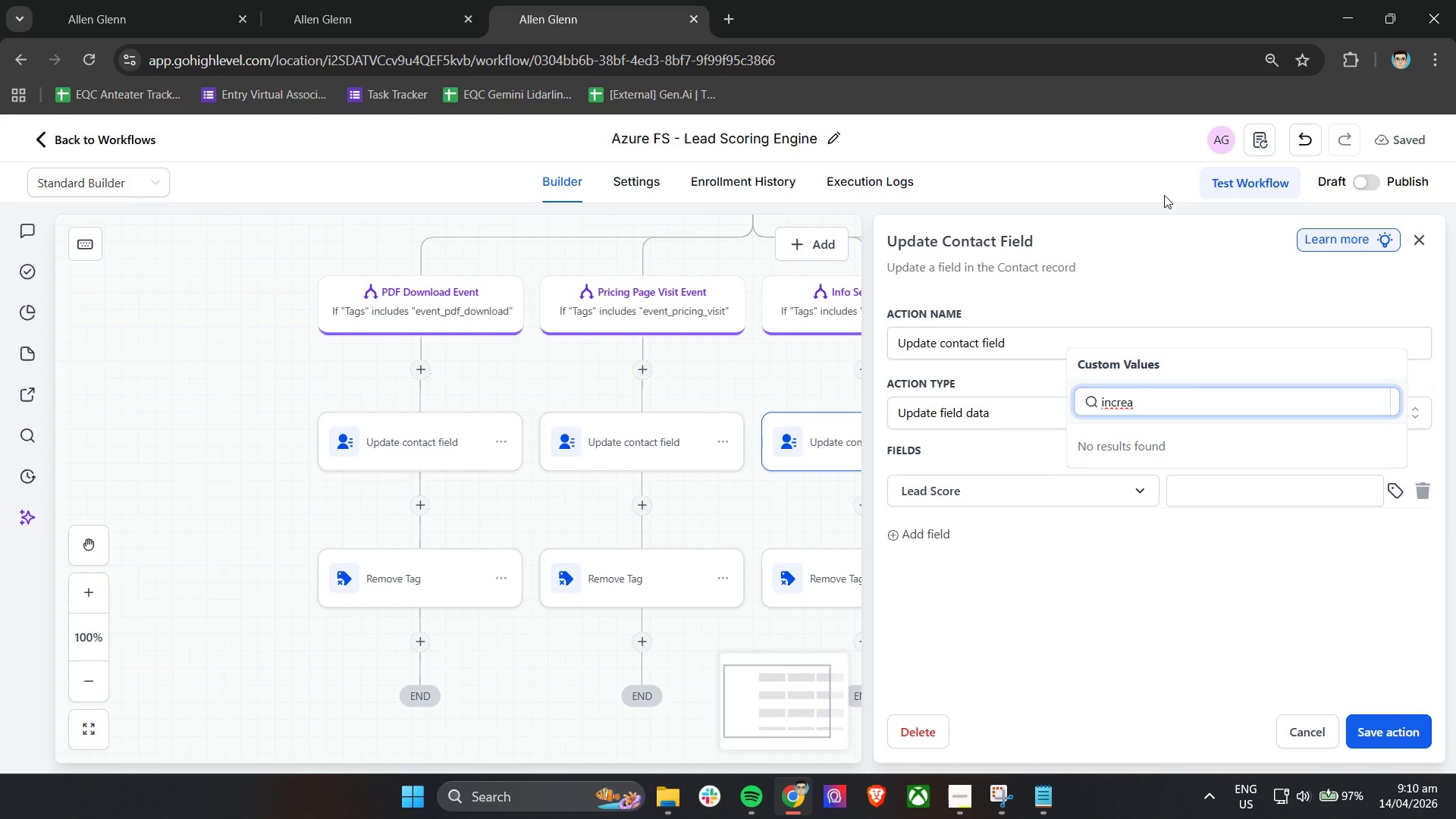 
left_click([1422, 231])
 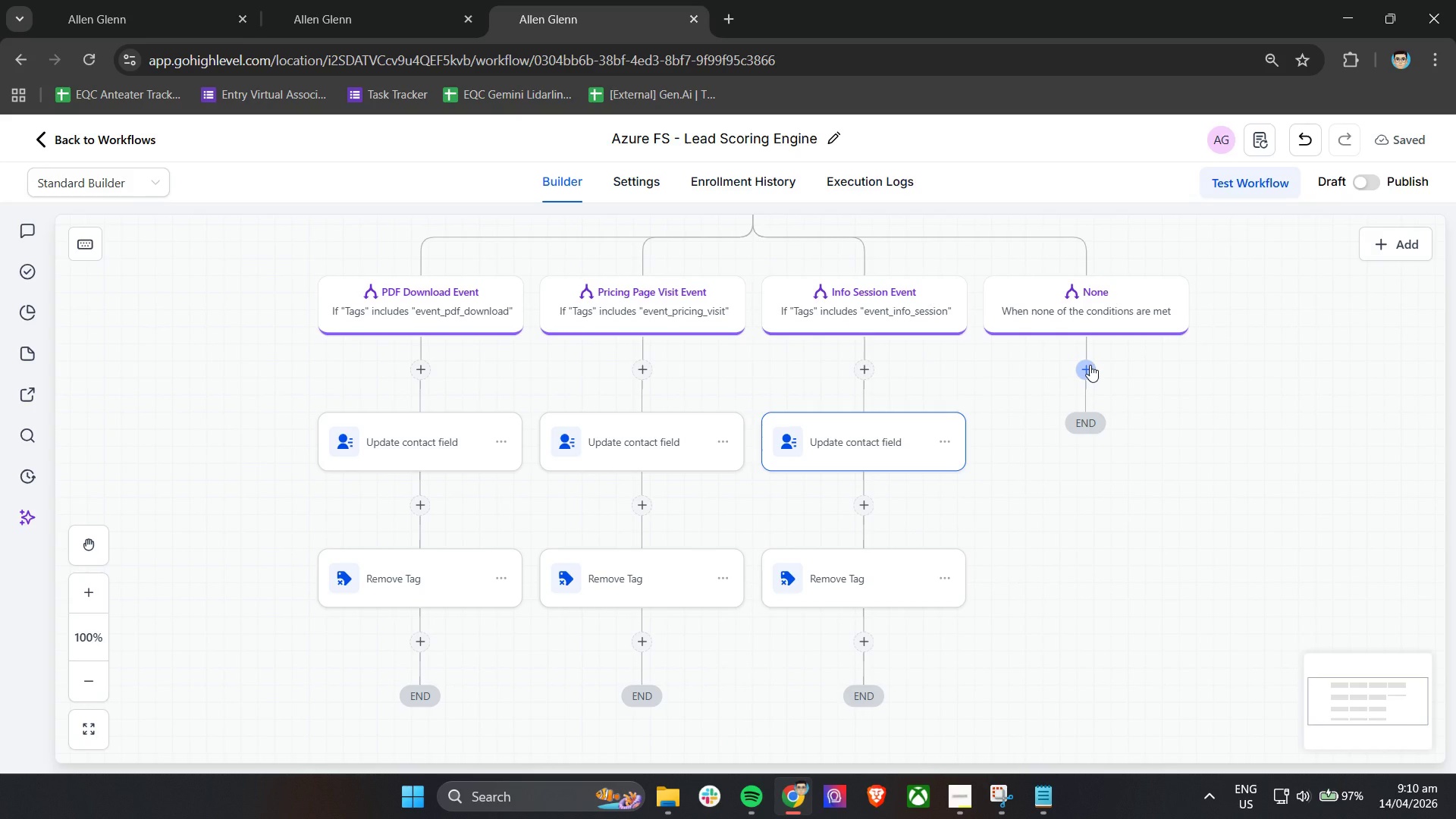 
wait(21.92)
 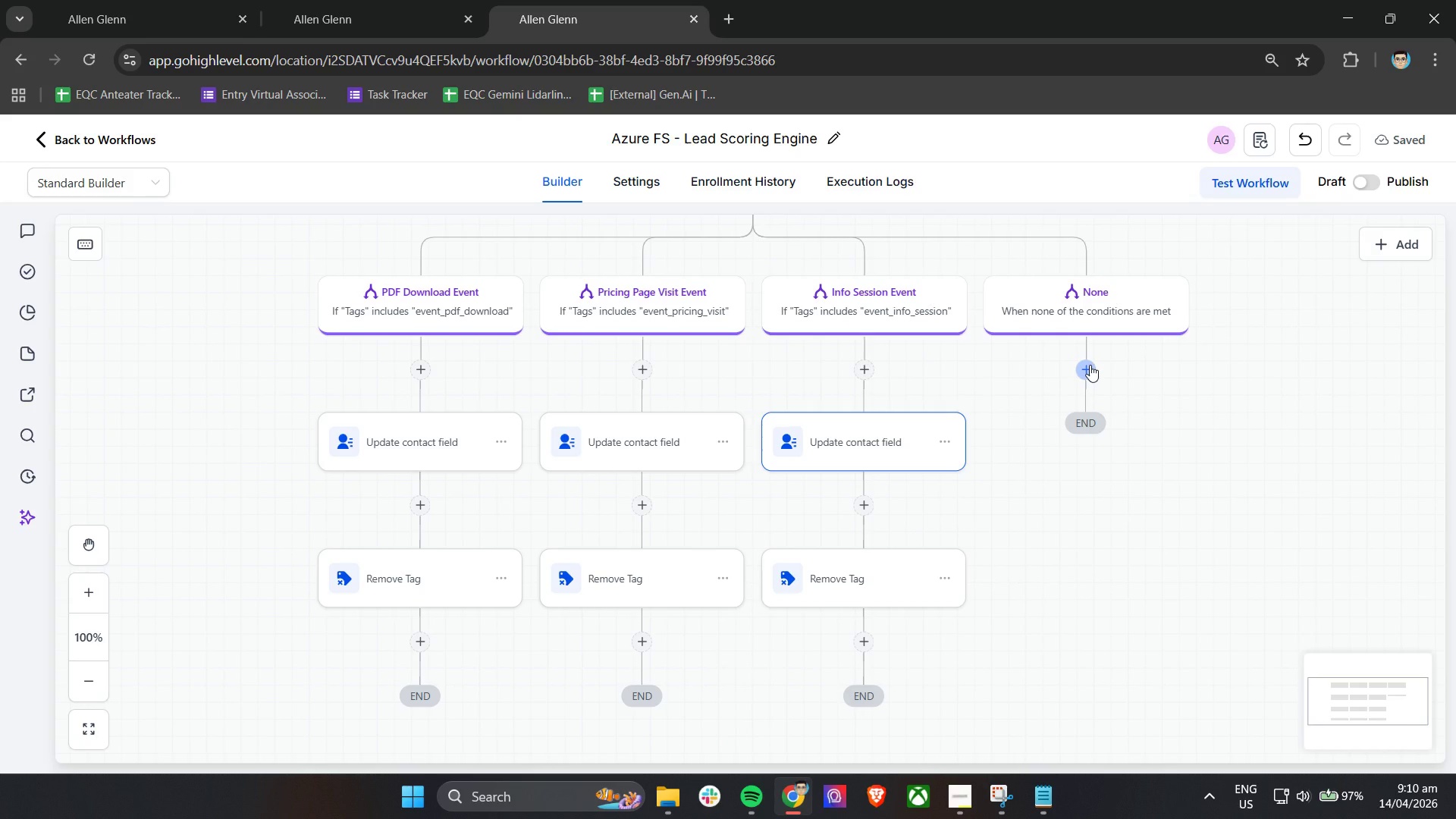 
left_click([420, 378])
 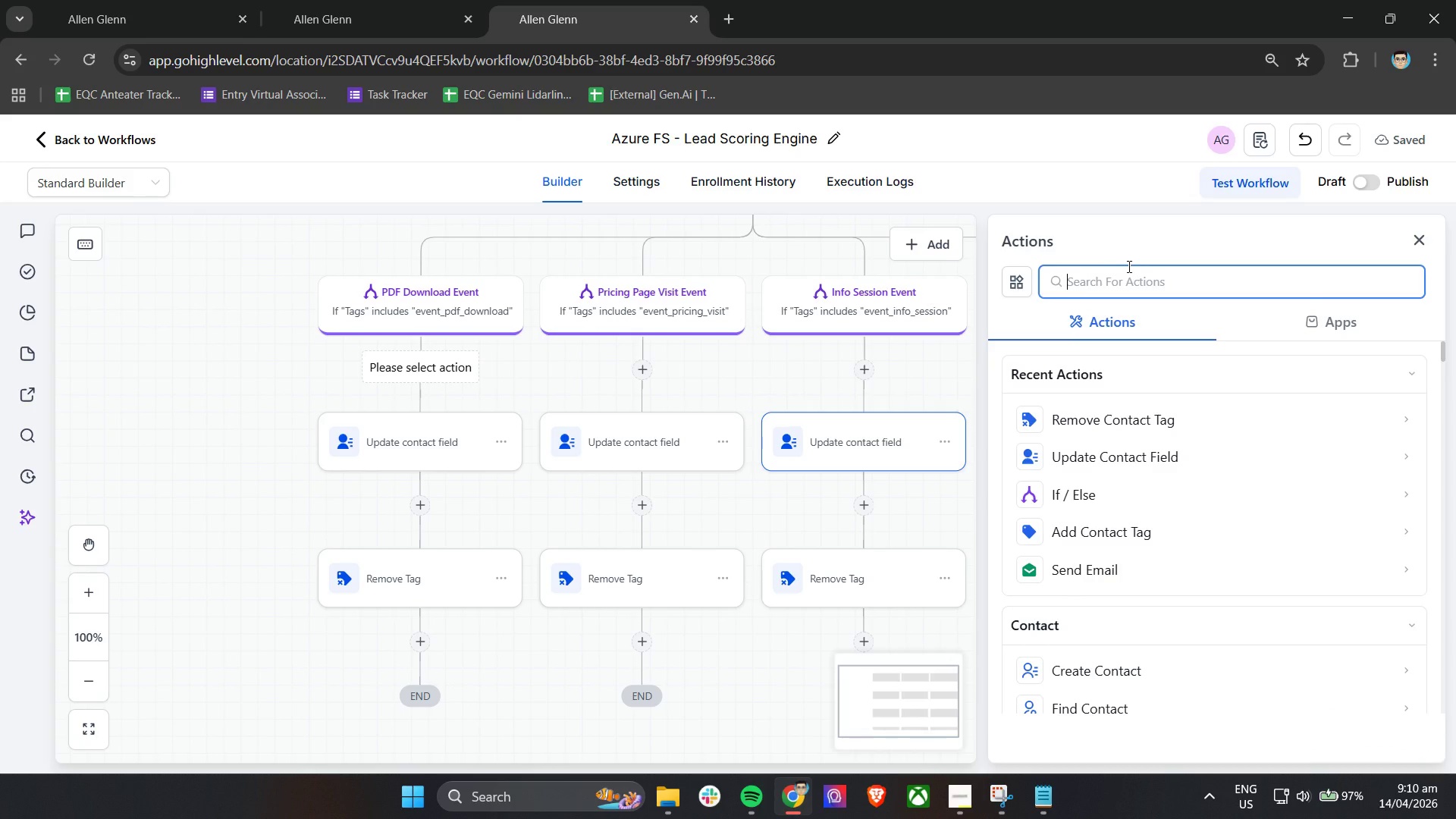 
type(custom)
 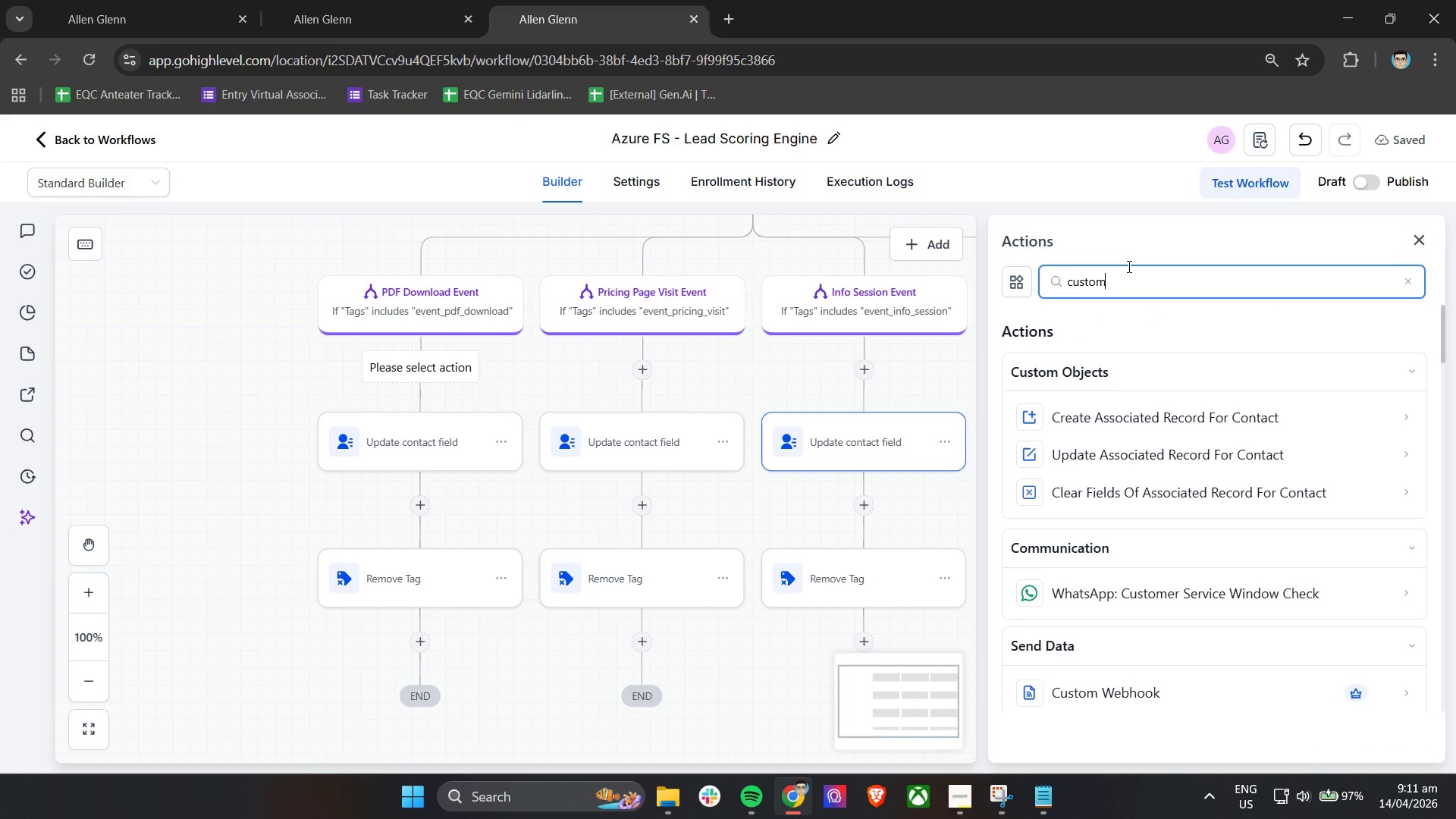 
hold_key(key=Backspace, duration=1.45)
 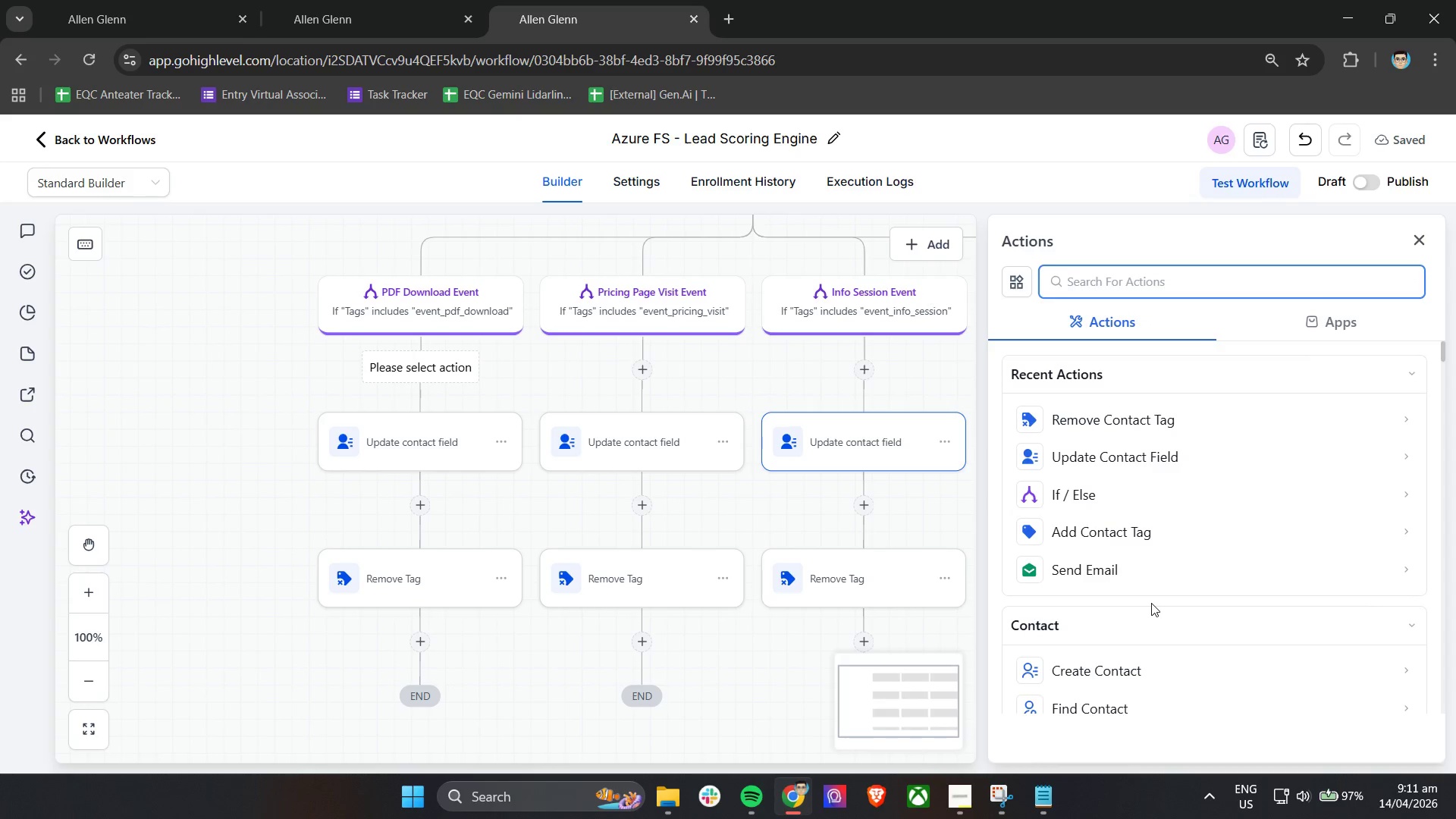 
key(Backspace)
 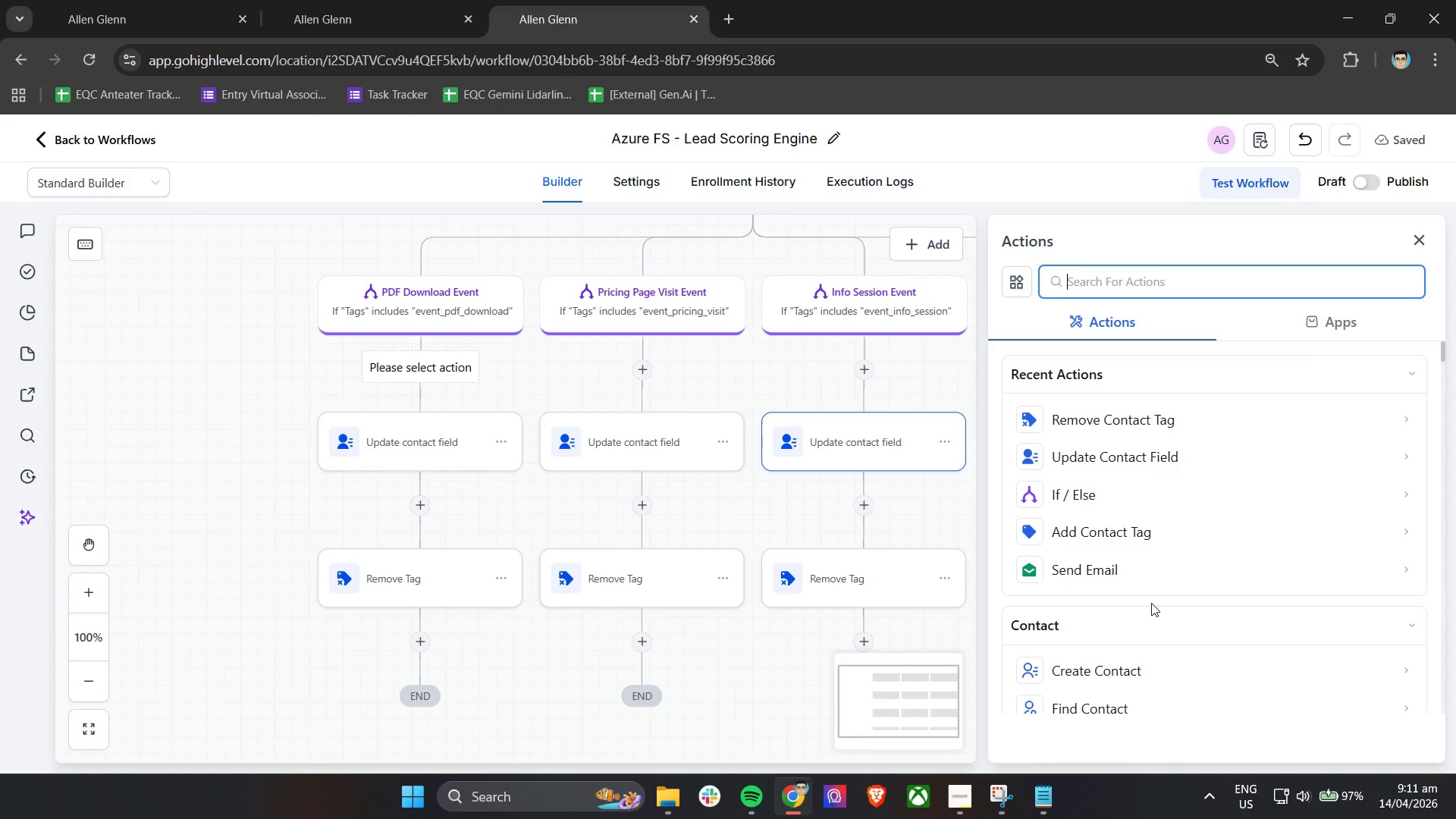 
key(Backspace)
 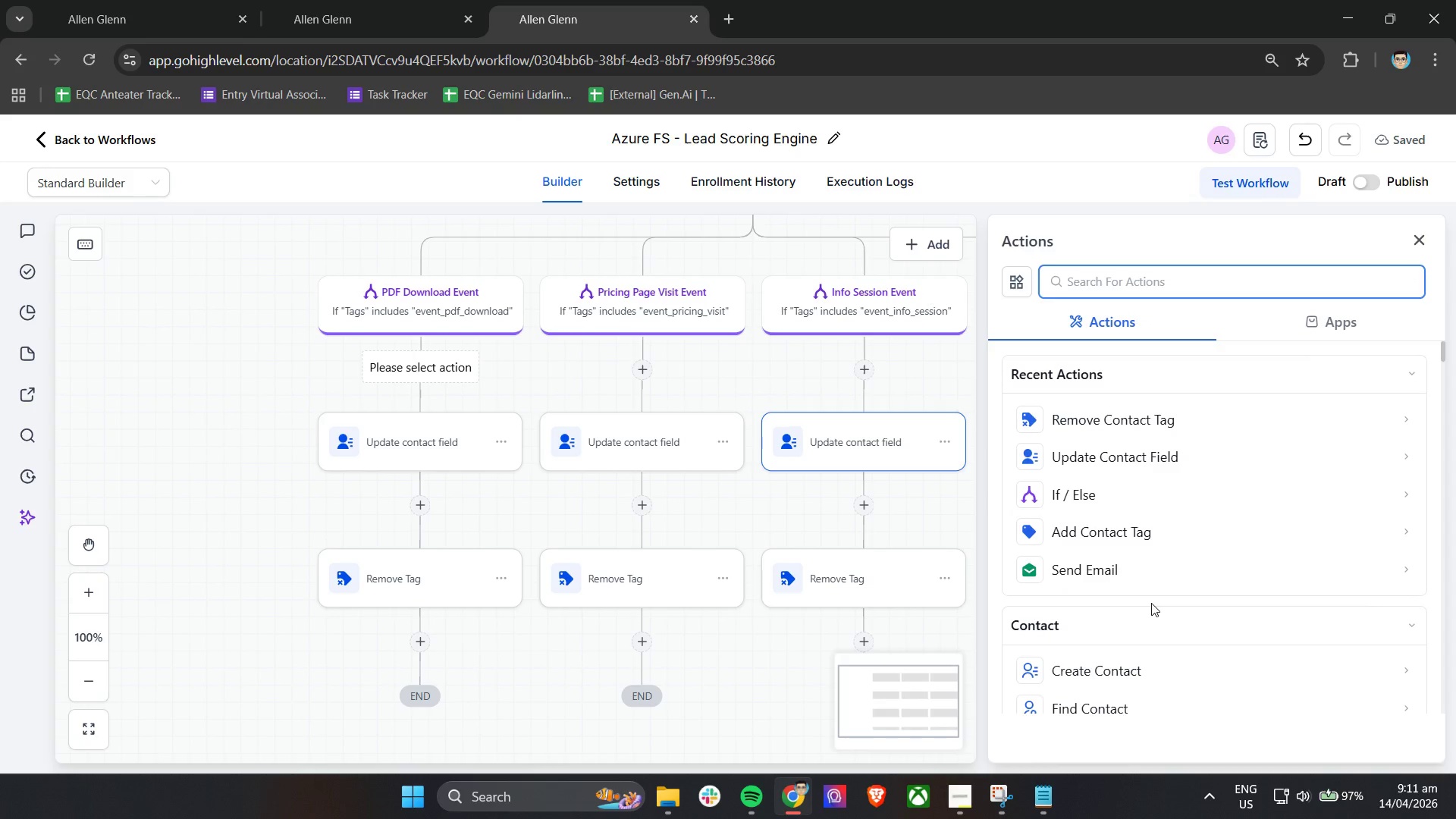 
key(Backspace)
 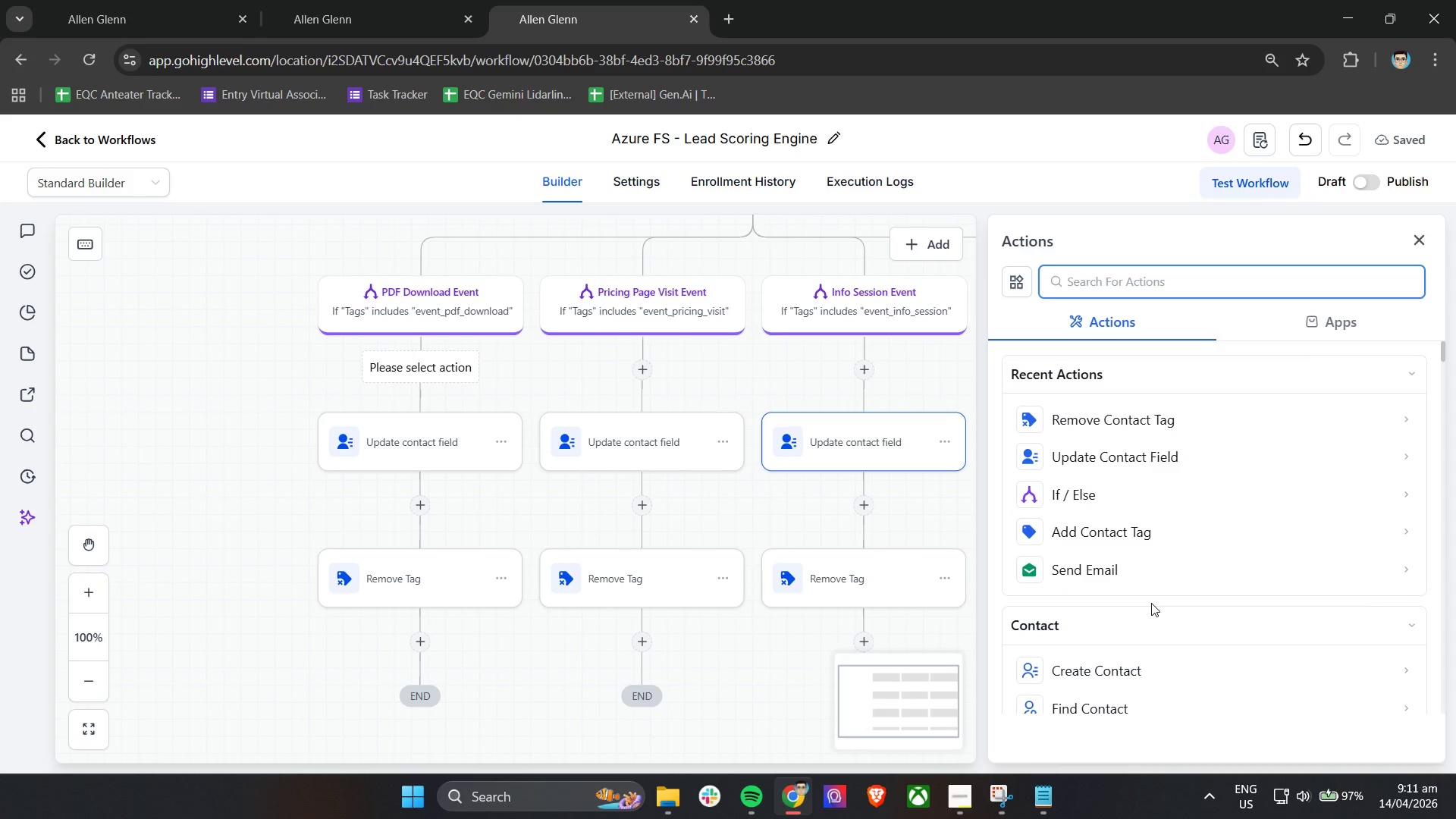 
key(Backspace)
 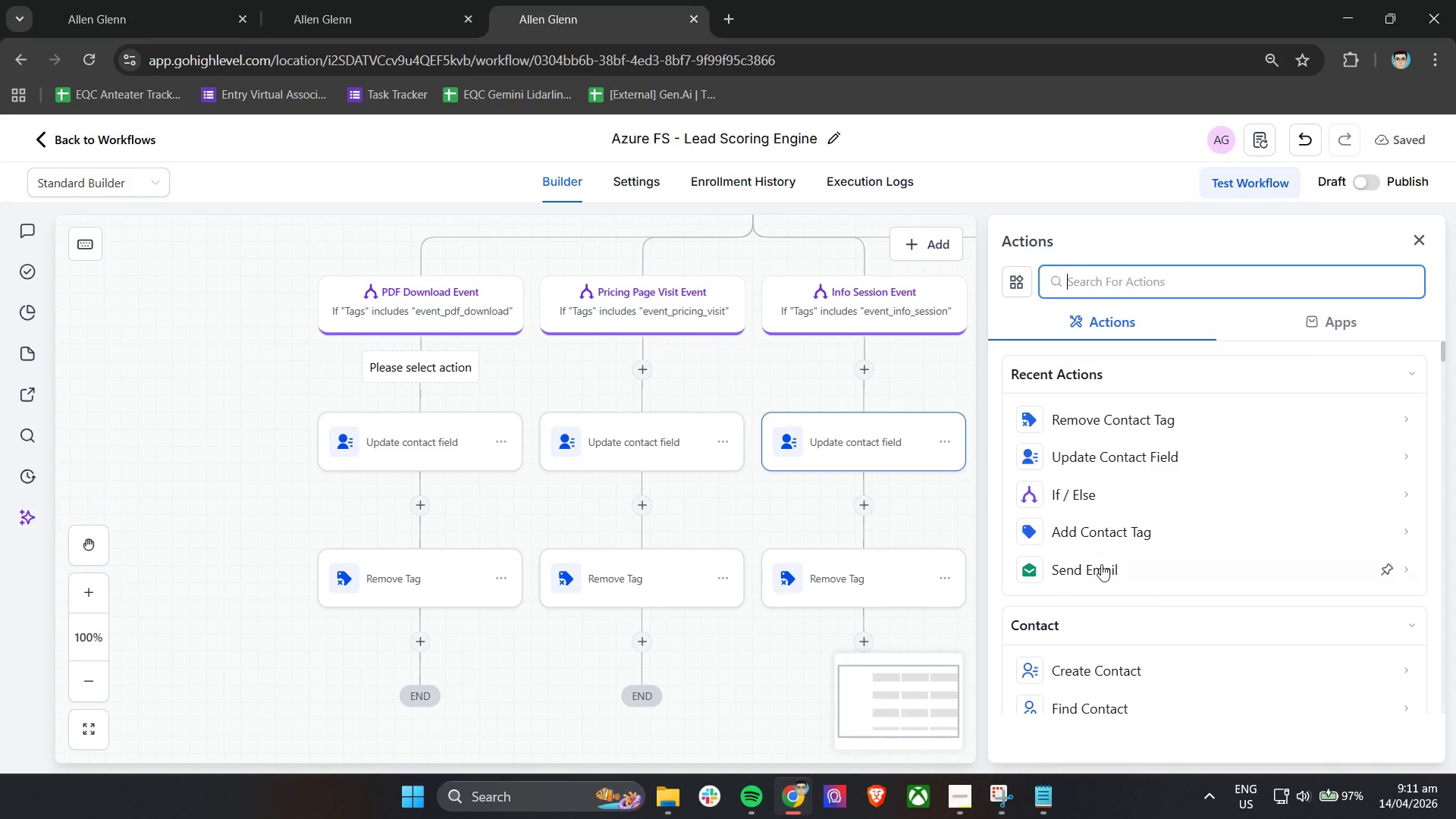 
key(Backspace)
 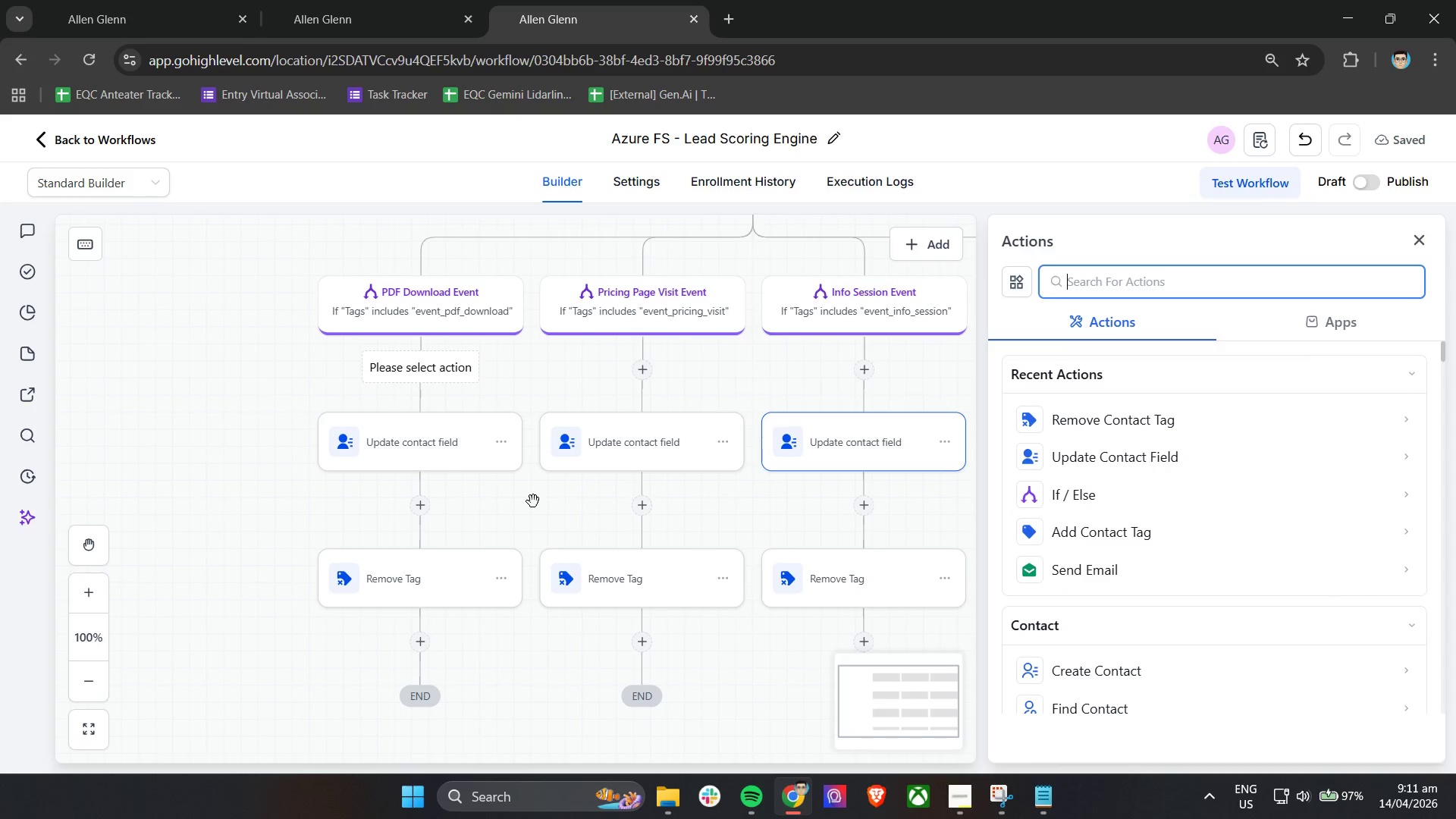 
wait(7.17)
 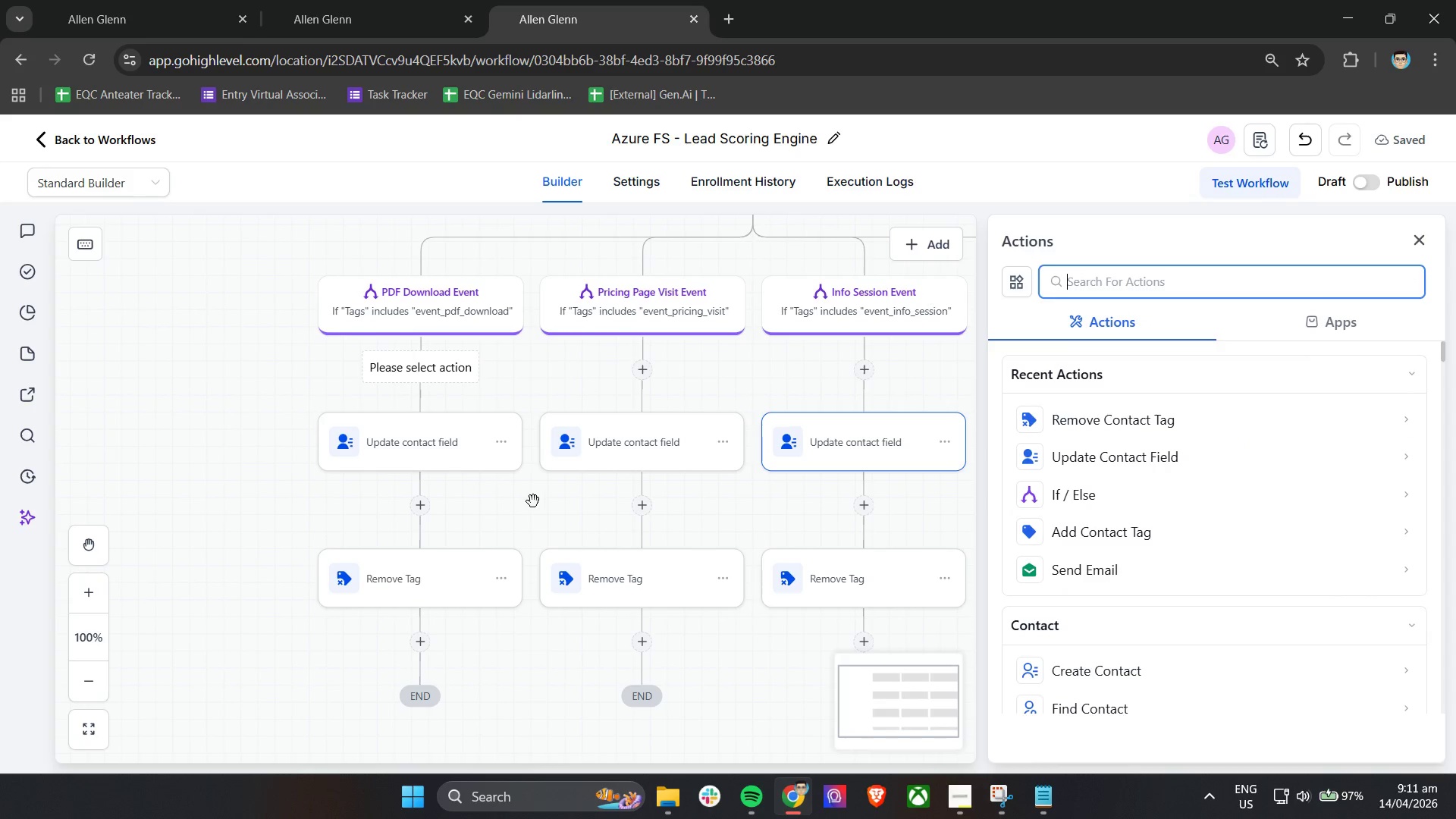 
left_click([1166, 196])
 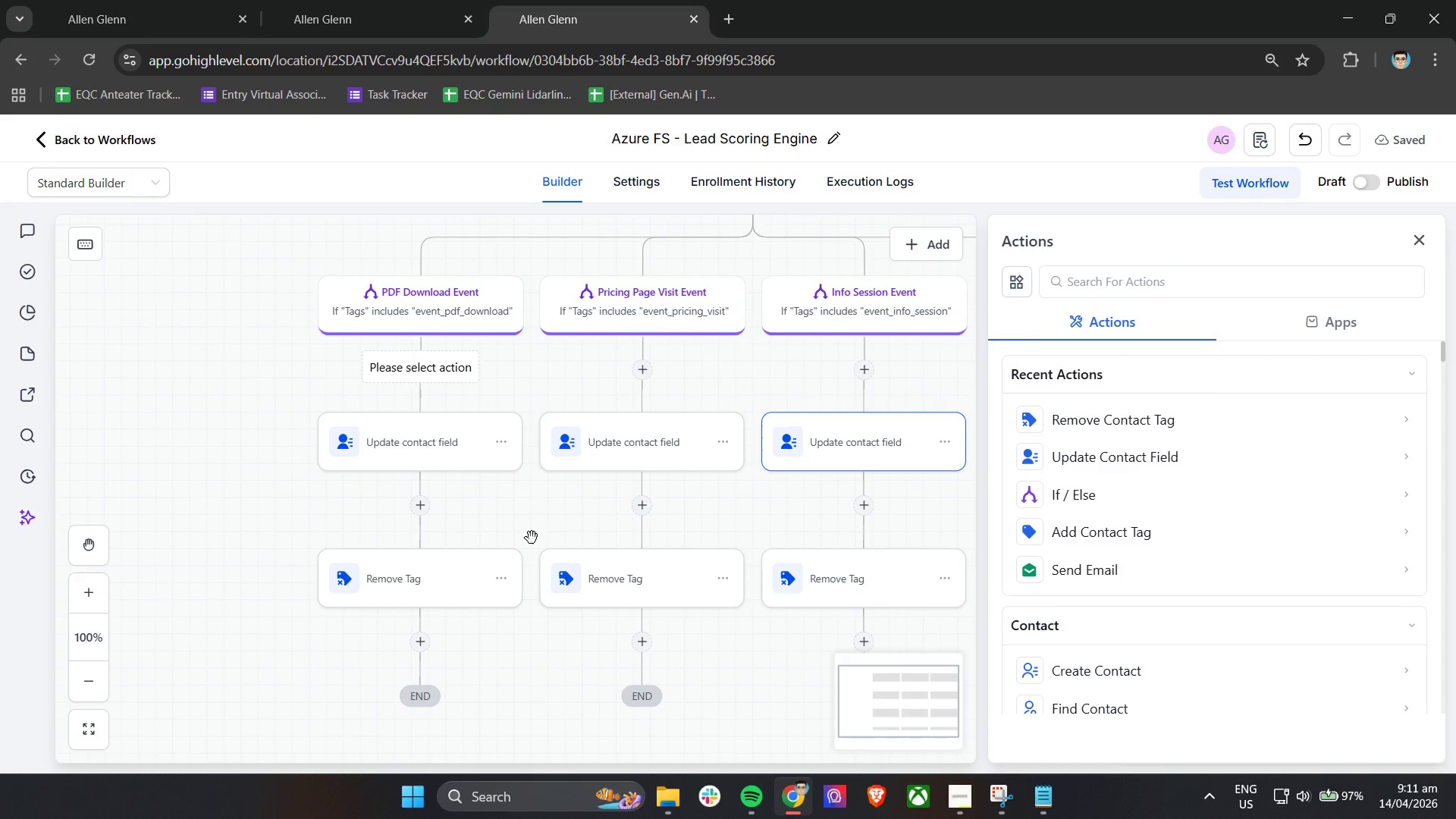 
left_click([422, 453])
 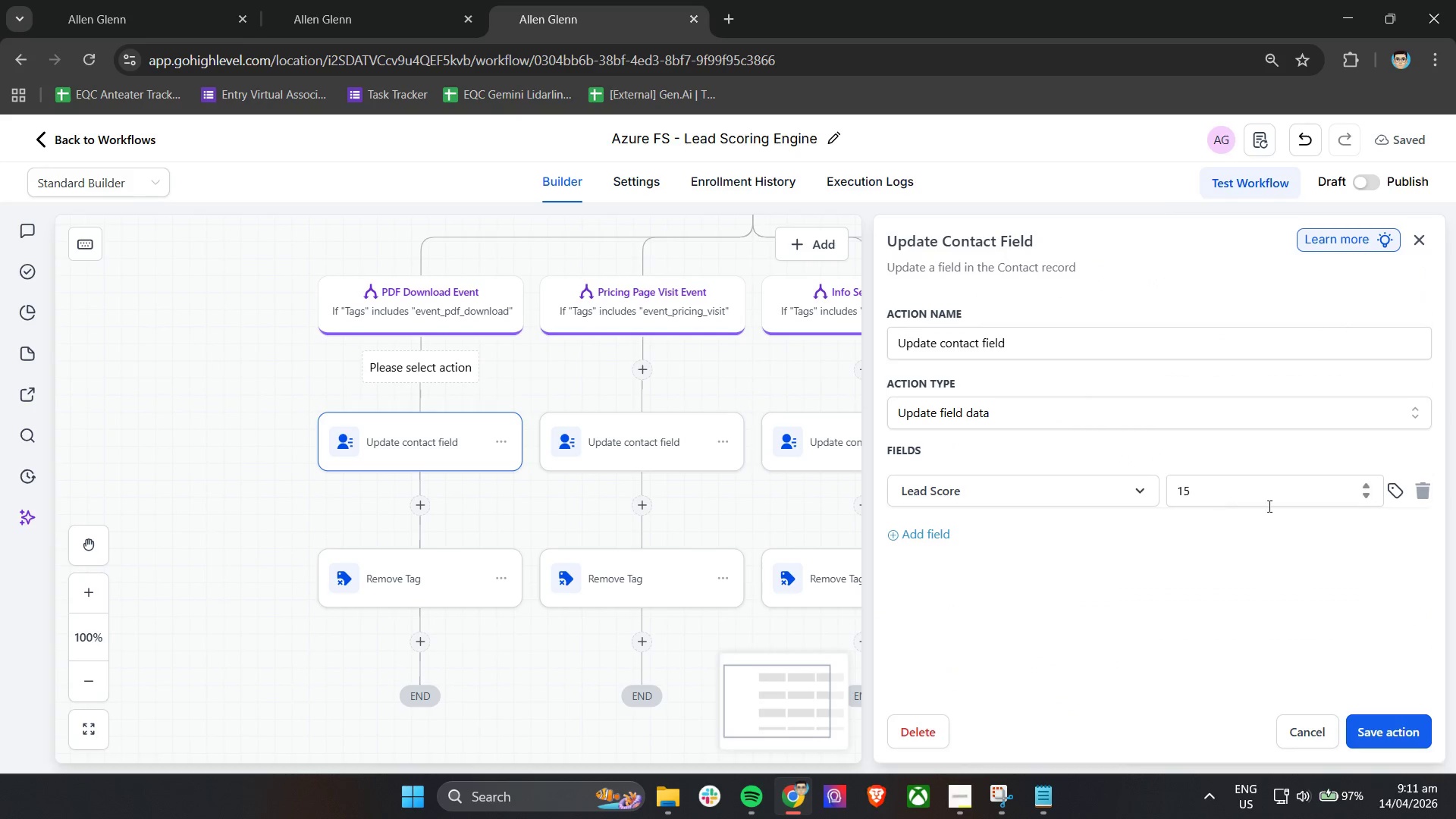 
left_click([1297, 505])
 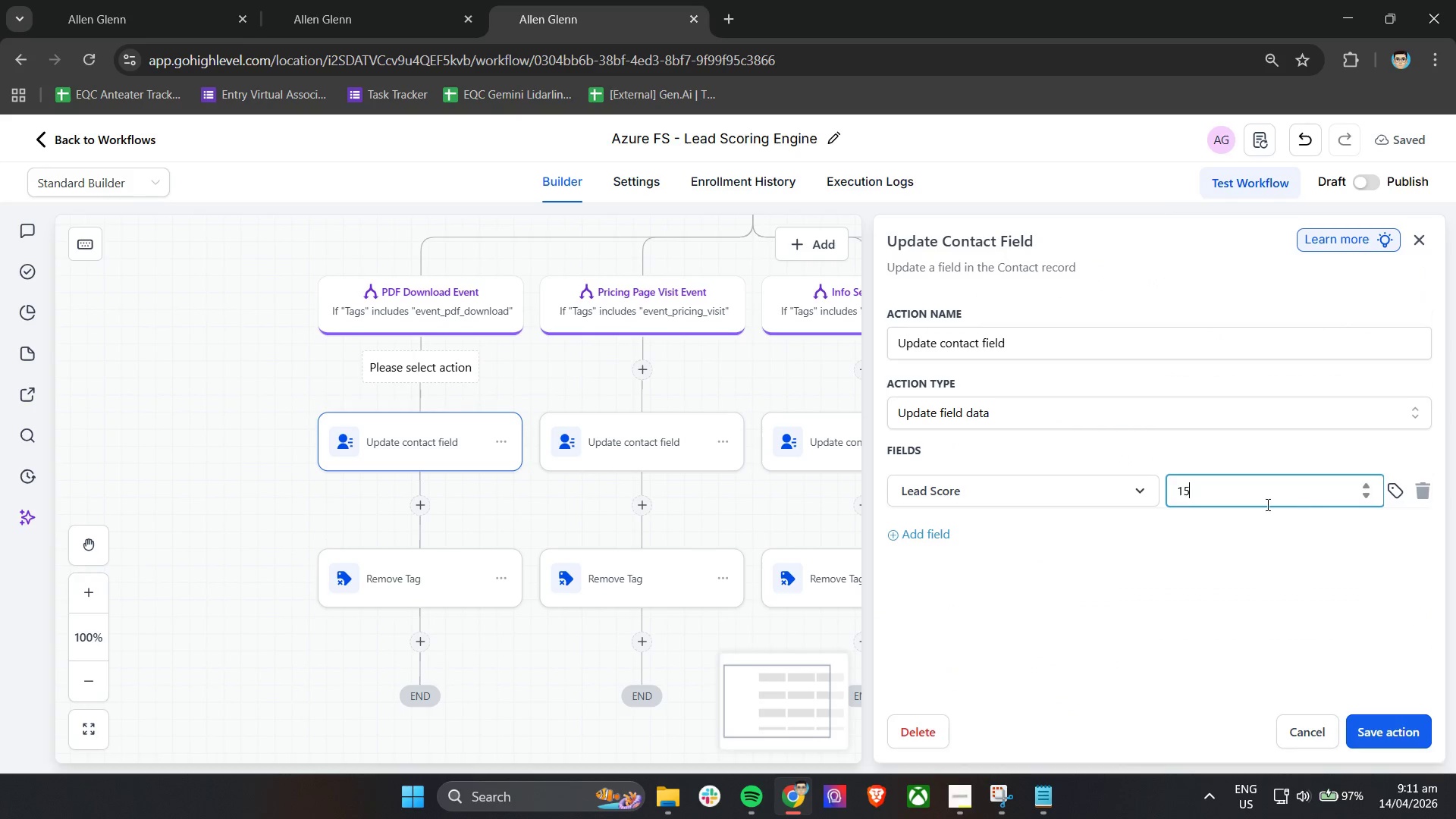 
left_click_drag(start_coordinate=[1299, 504], to_coordinate=[1133, 504])
 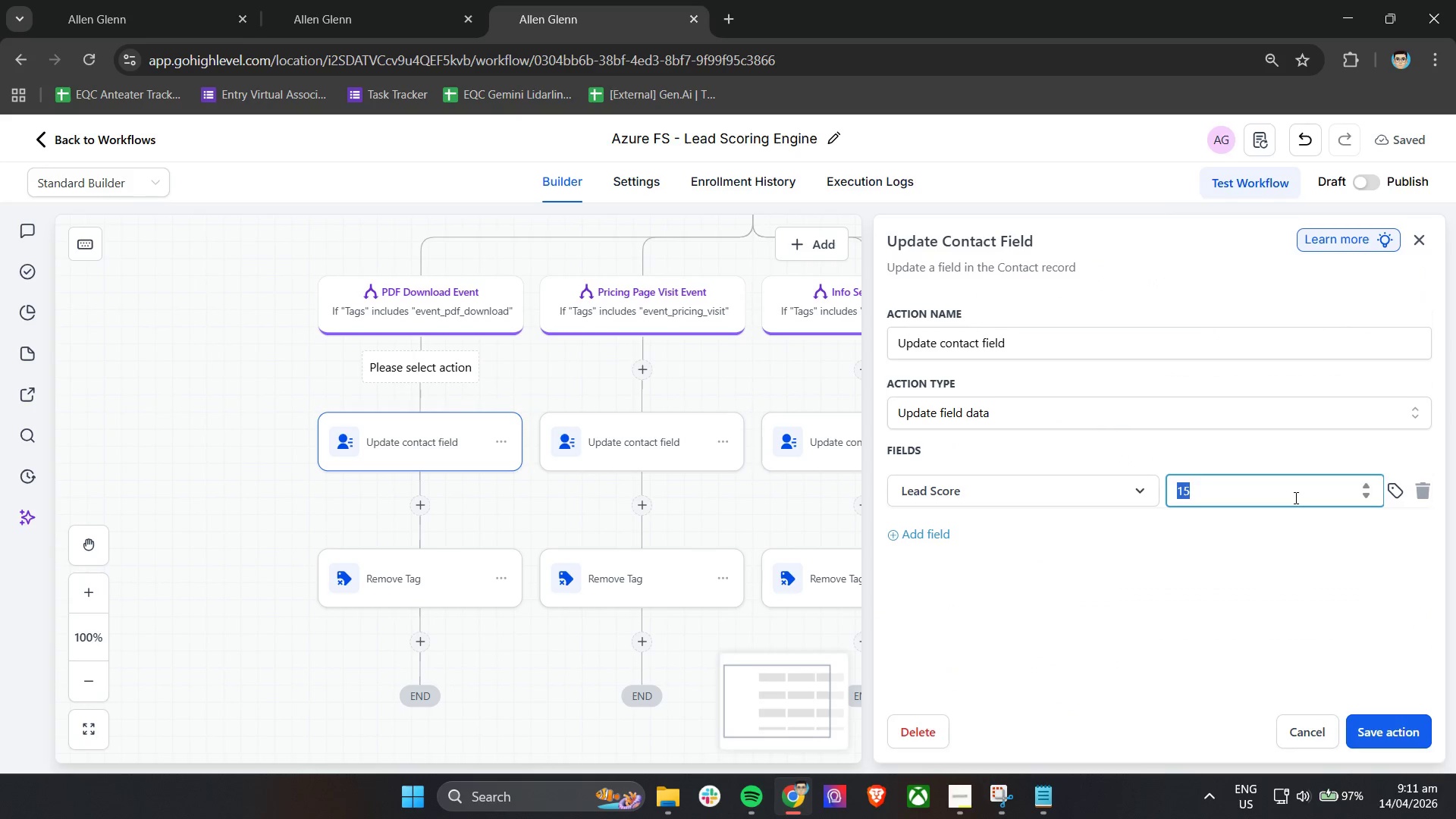 
key(Backspace)
 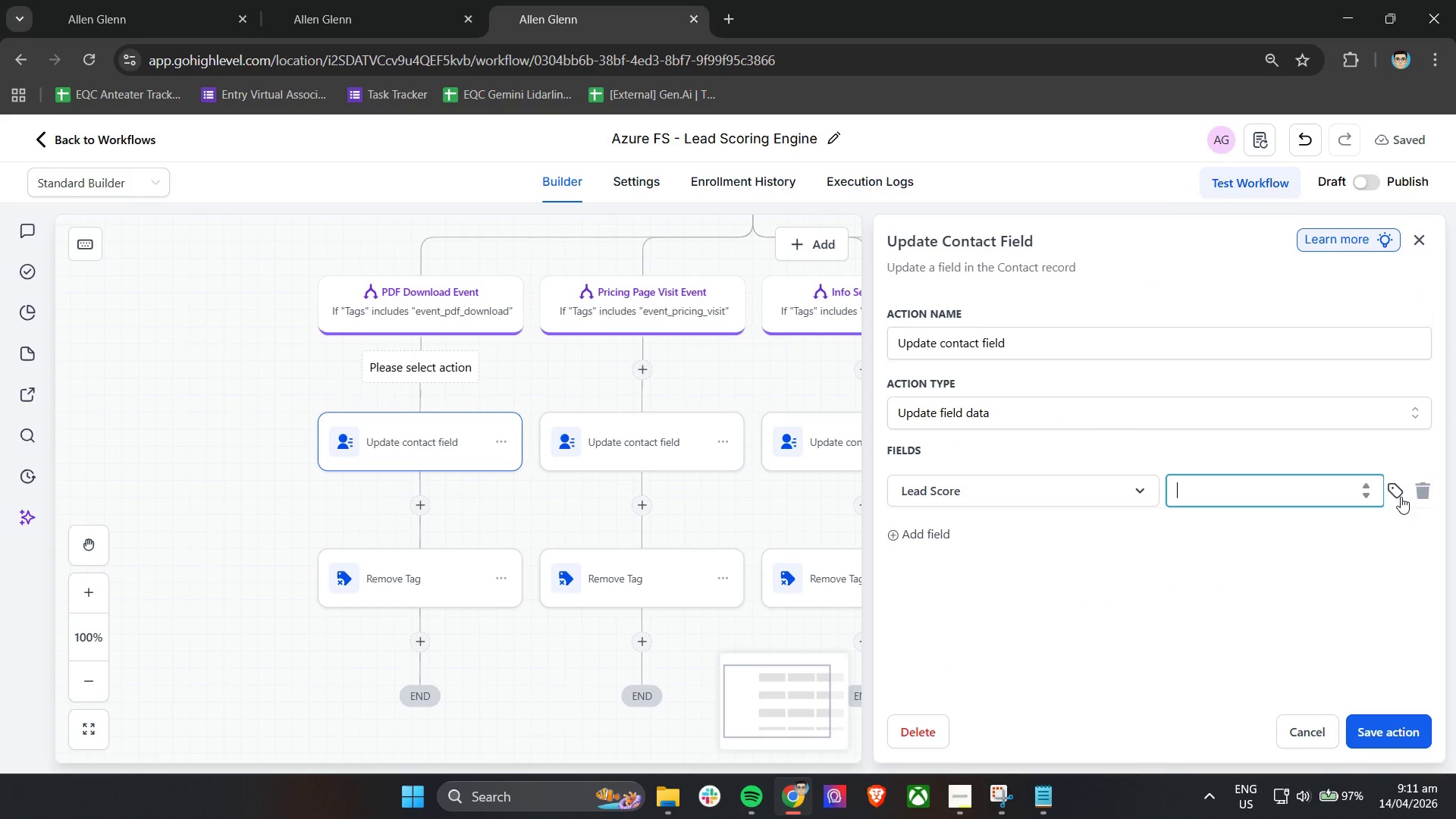 
left_click([1401, 497])
 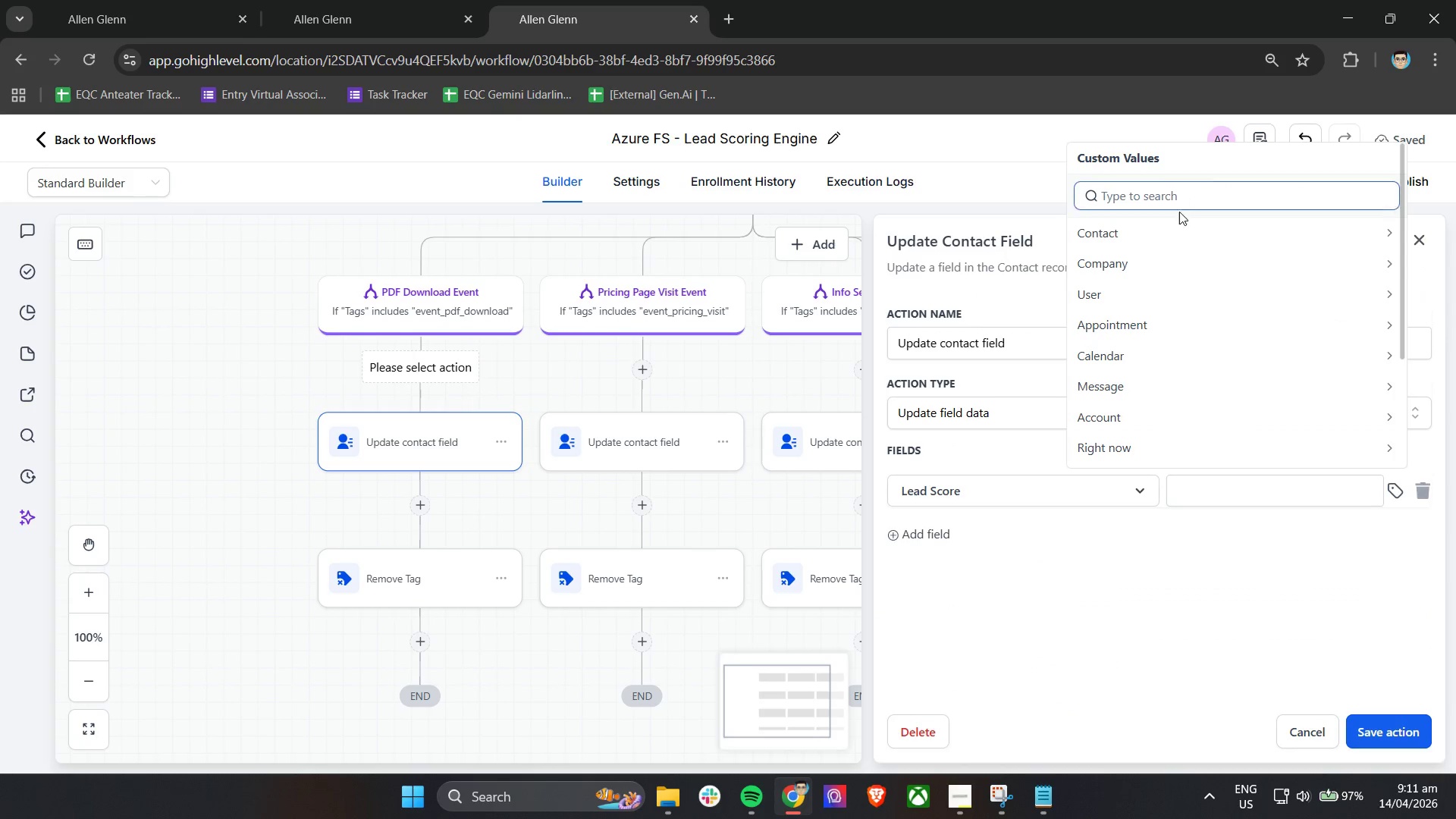 
left_click([1177, 234])
 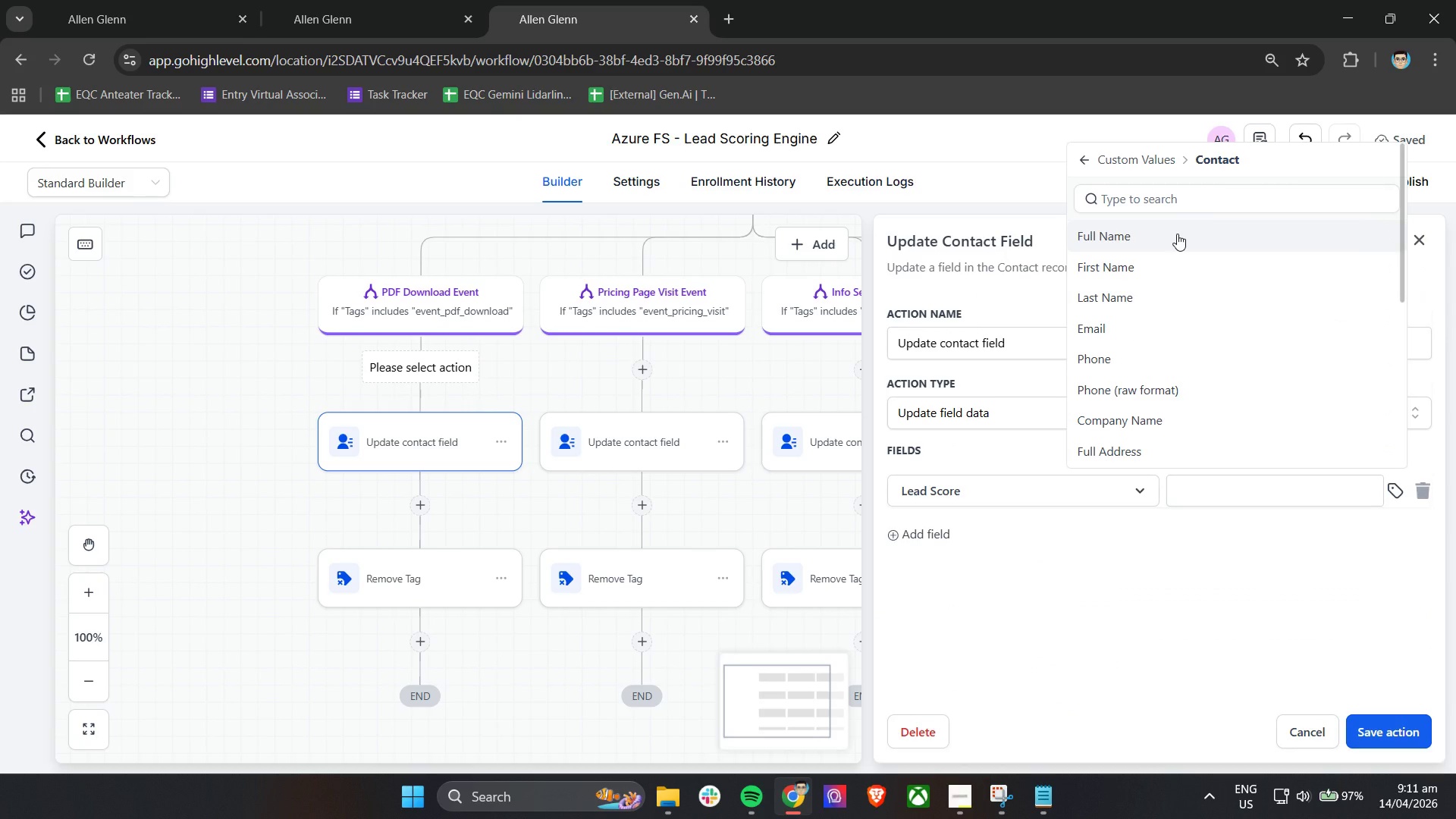 
scroll: coordinate [1163, 350], scroll_direction: down, amount: 5.0
 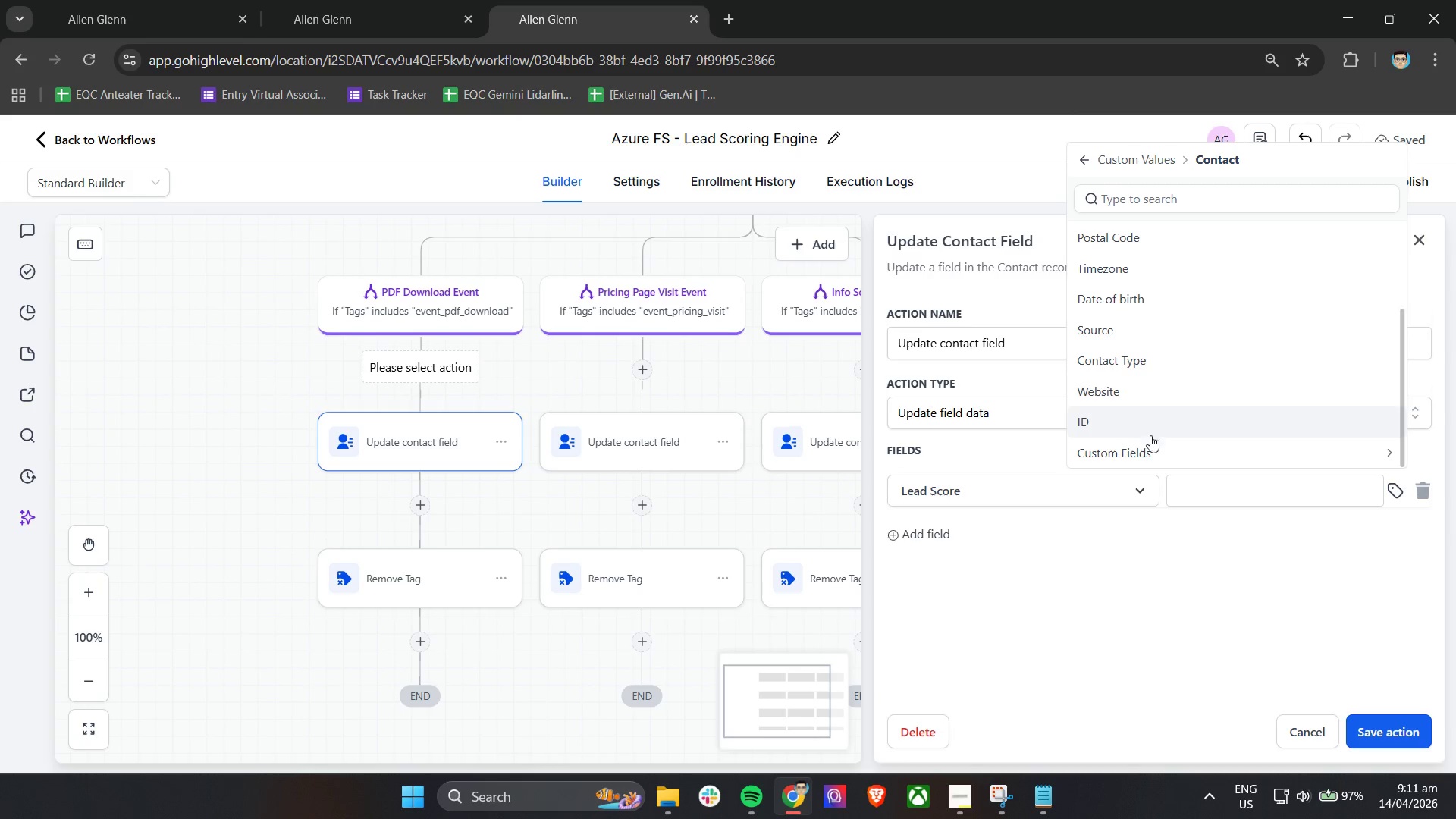 
left_click([1151, 449])
 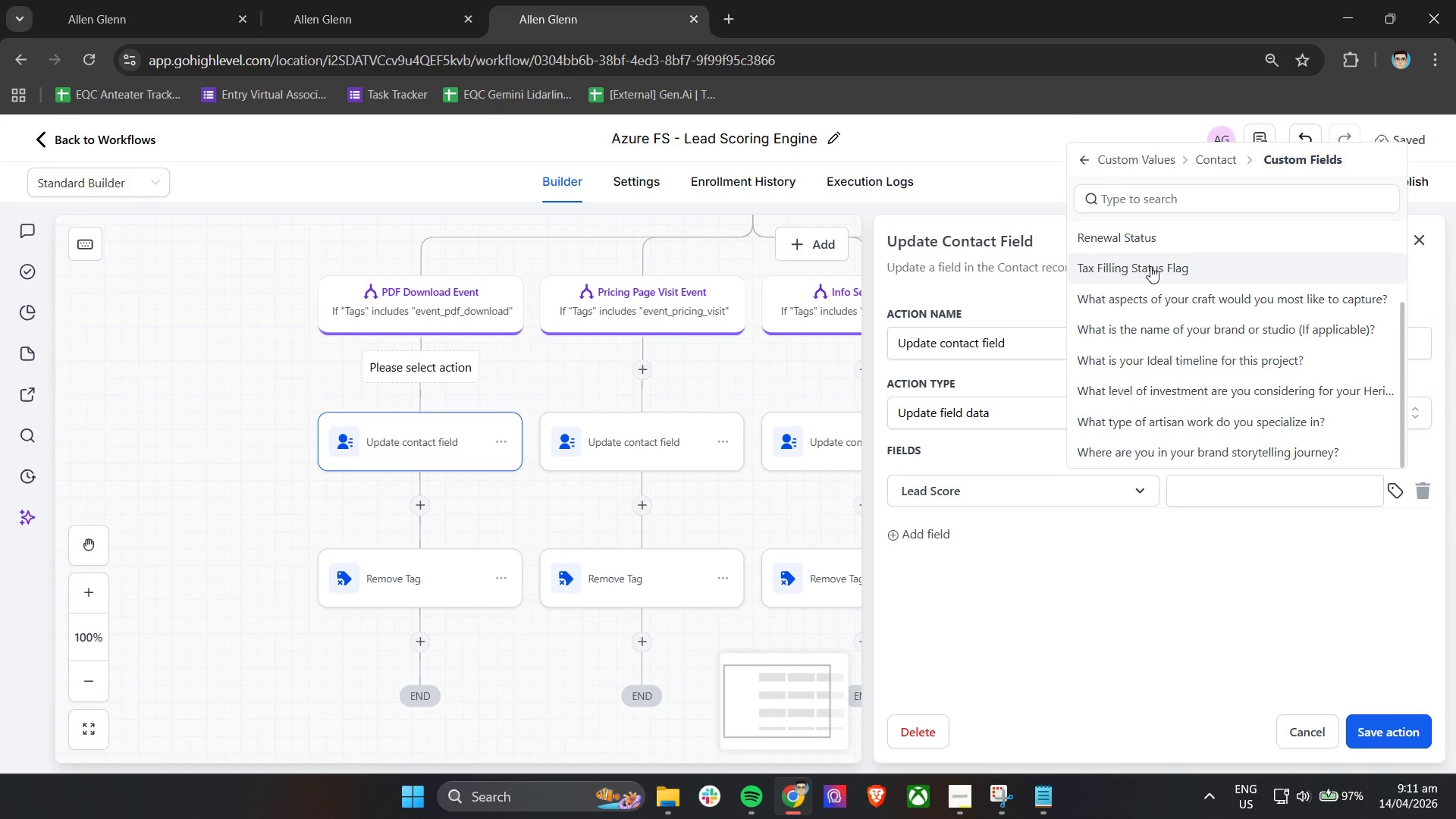 
scroll: coordinate [1134, 454], scroll_direction: down, amount: 2.0
 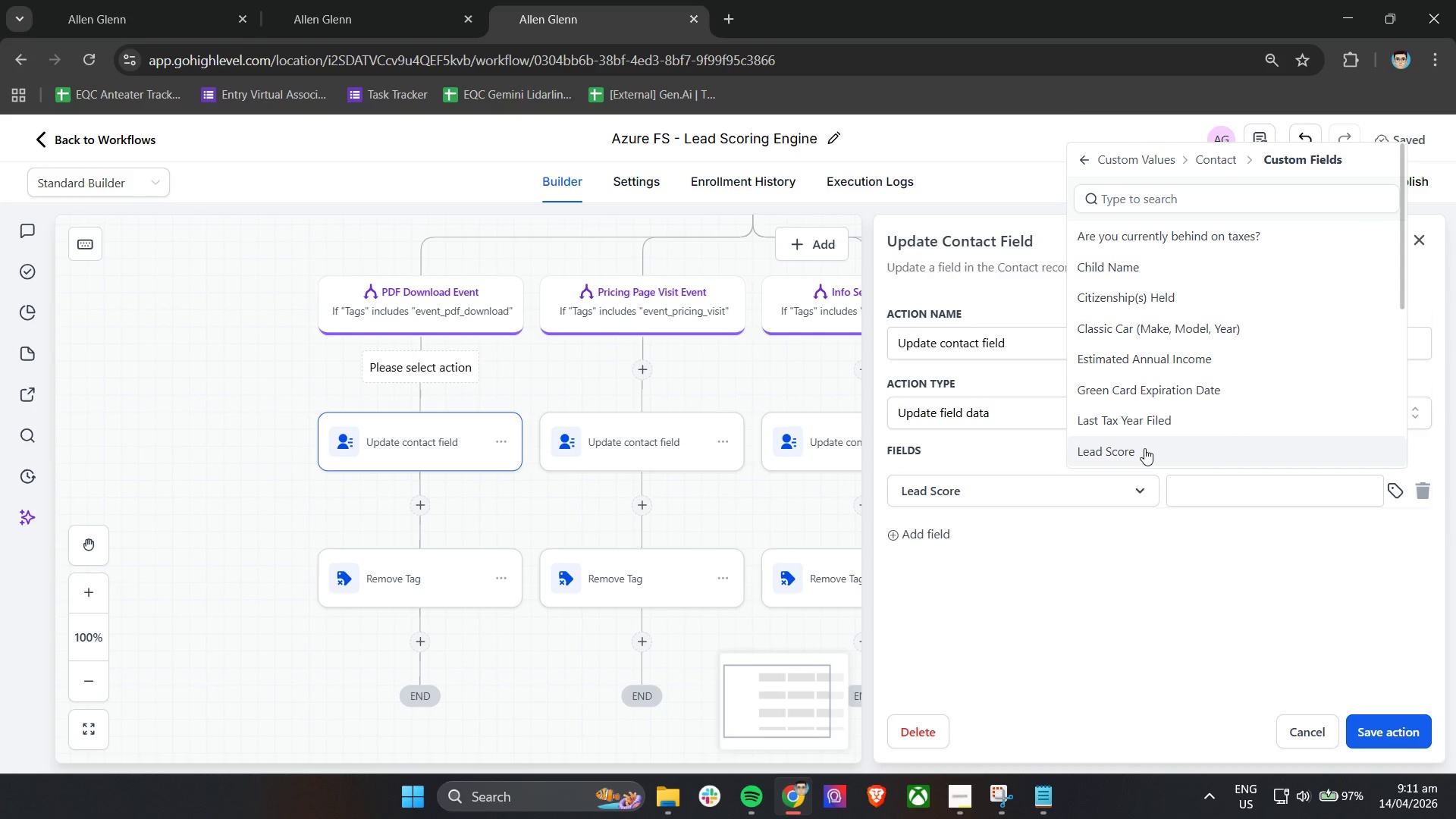 
left_click([1144, 448])
 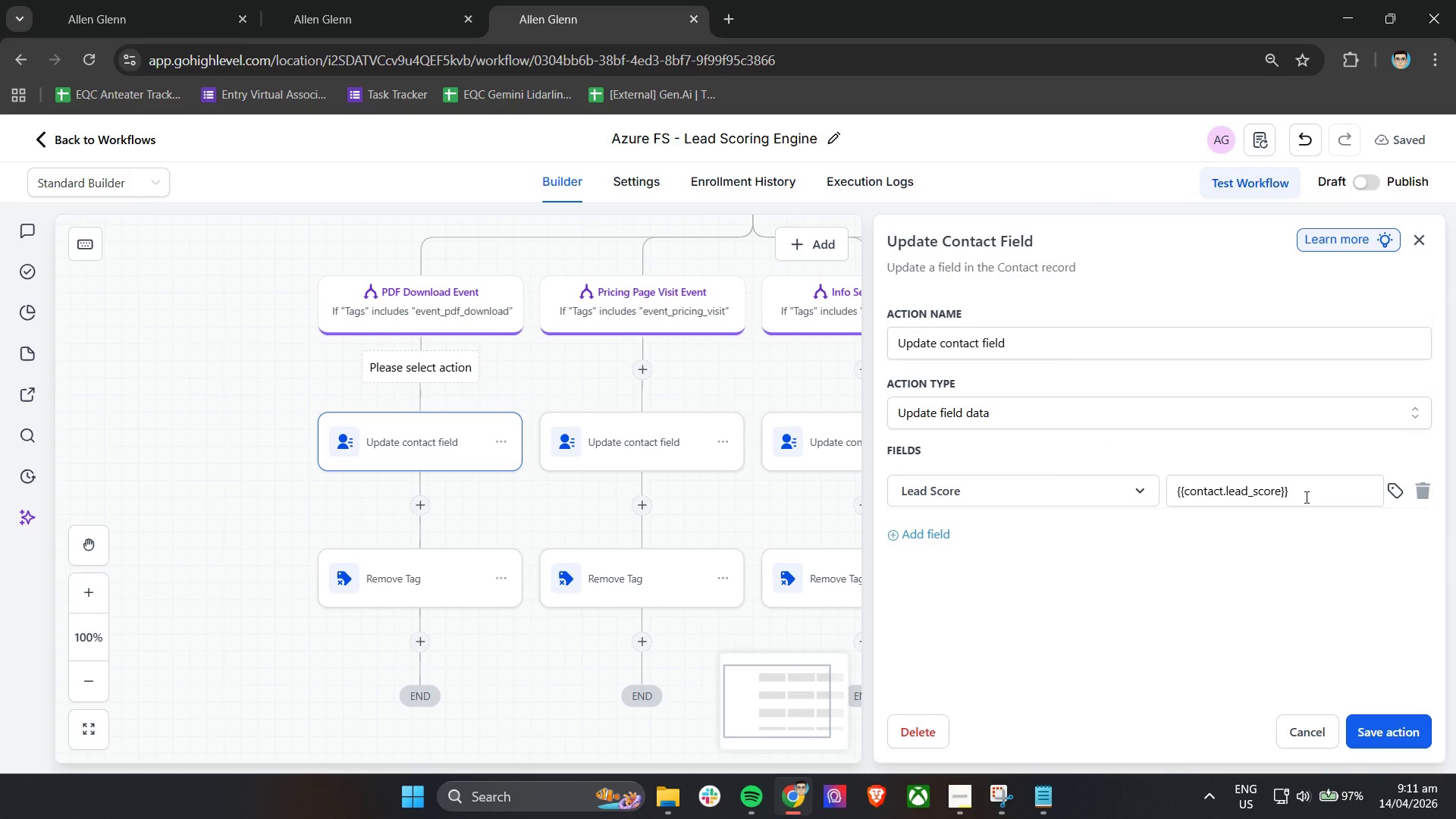 
left_click([1310, 493])
 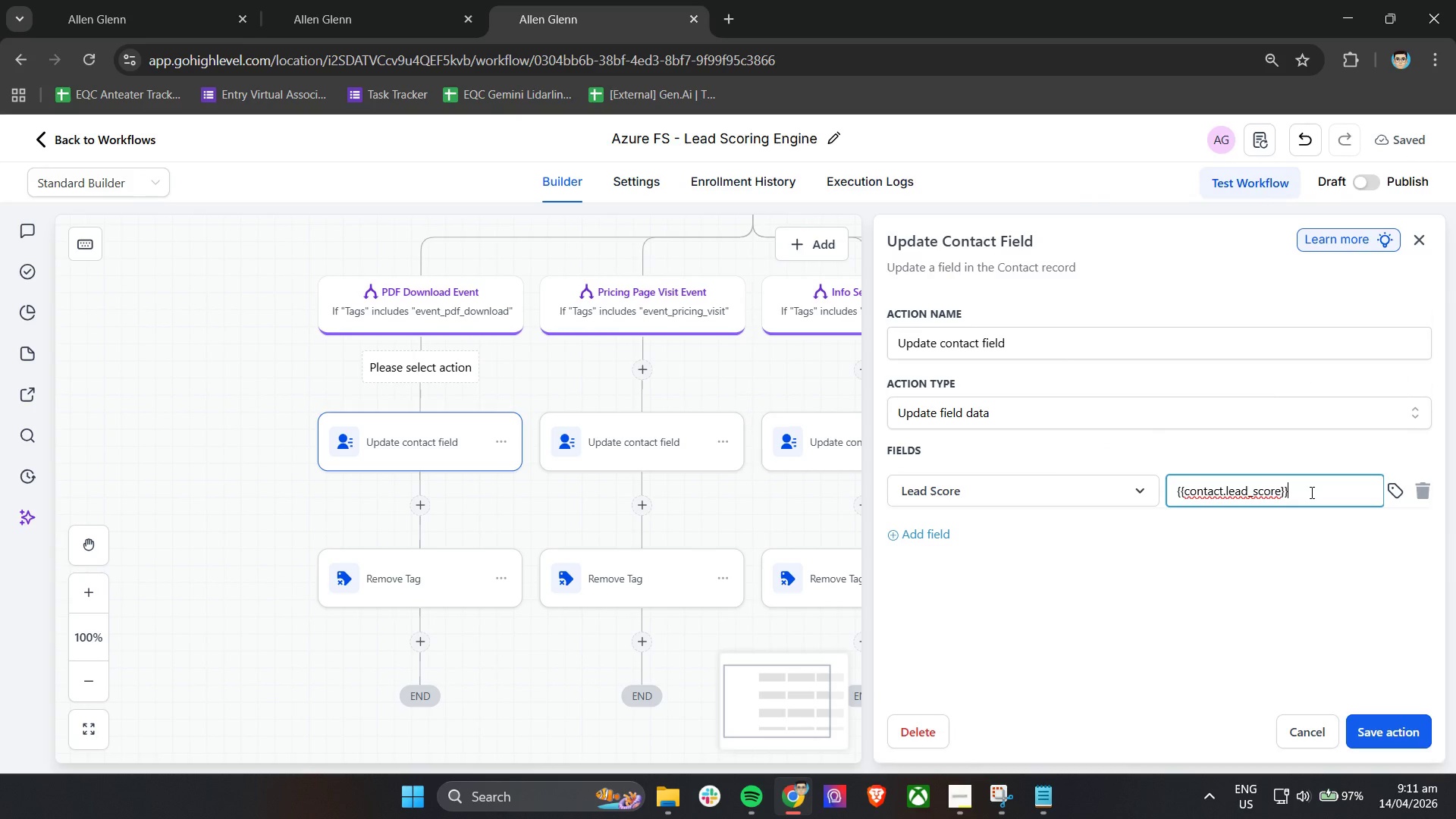 
type( + )
key(Backspace)
type( 15)
 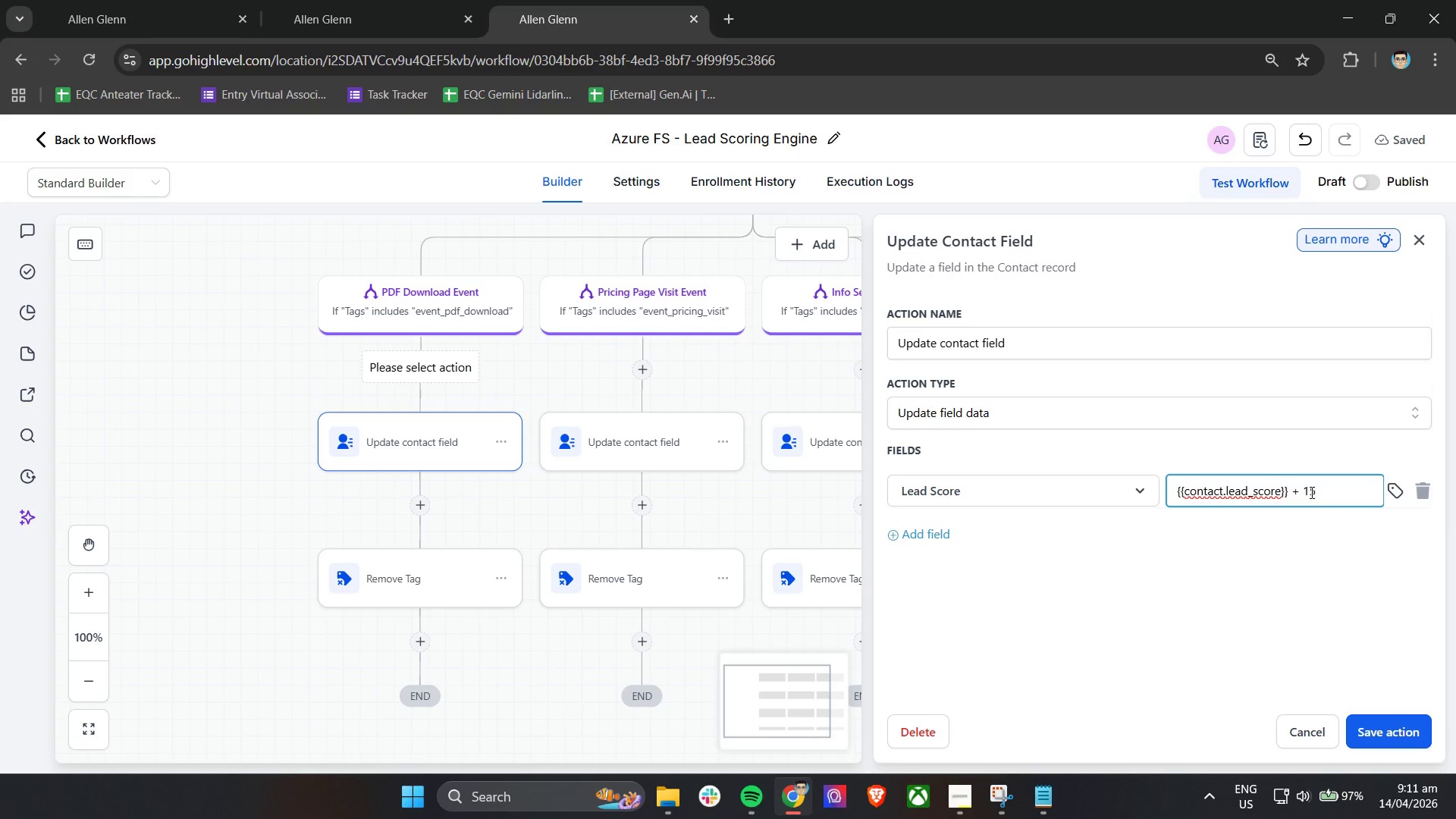 
left_click([1163, 558])
 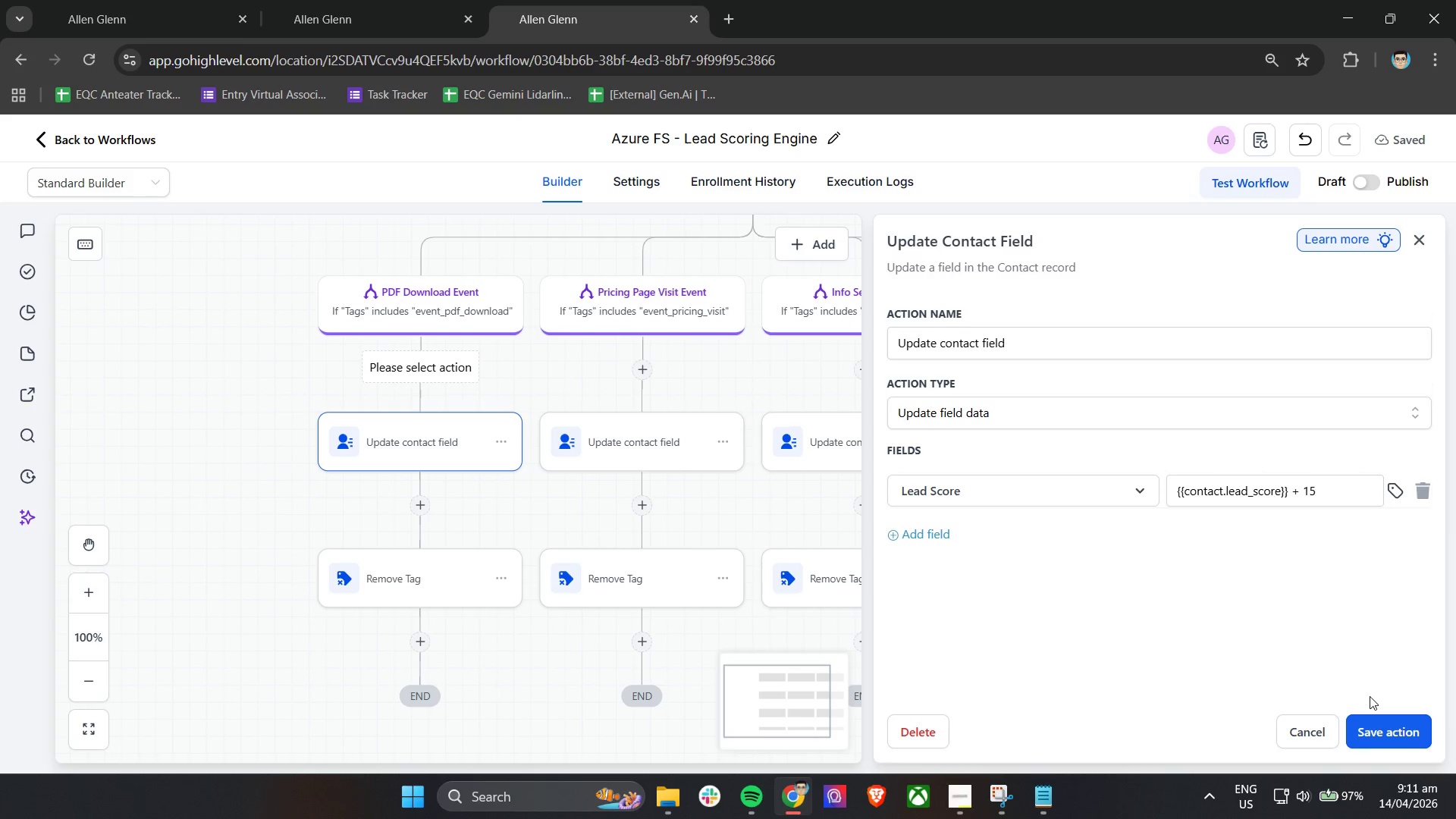 
left_click([1367, 726])
 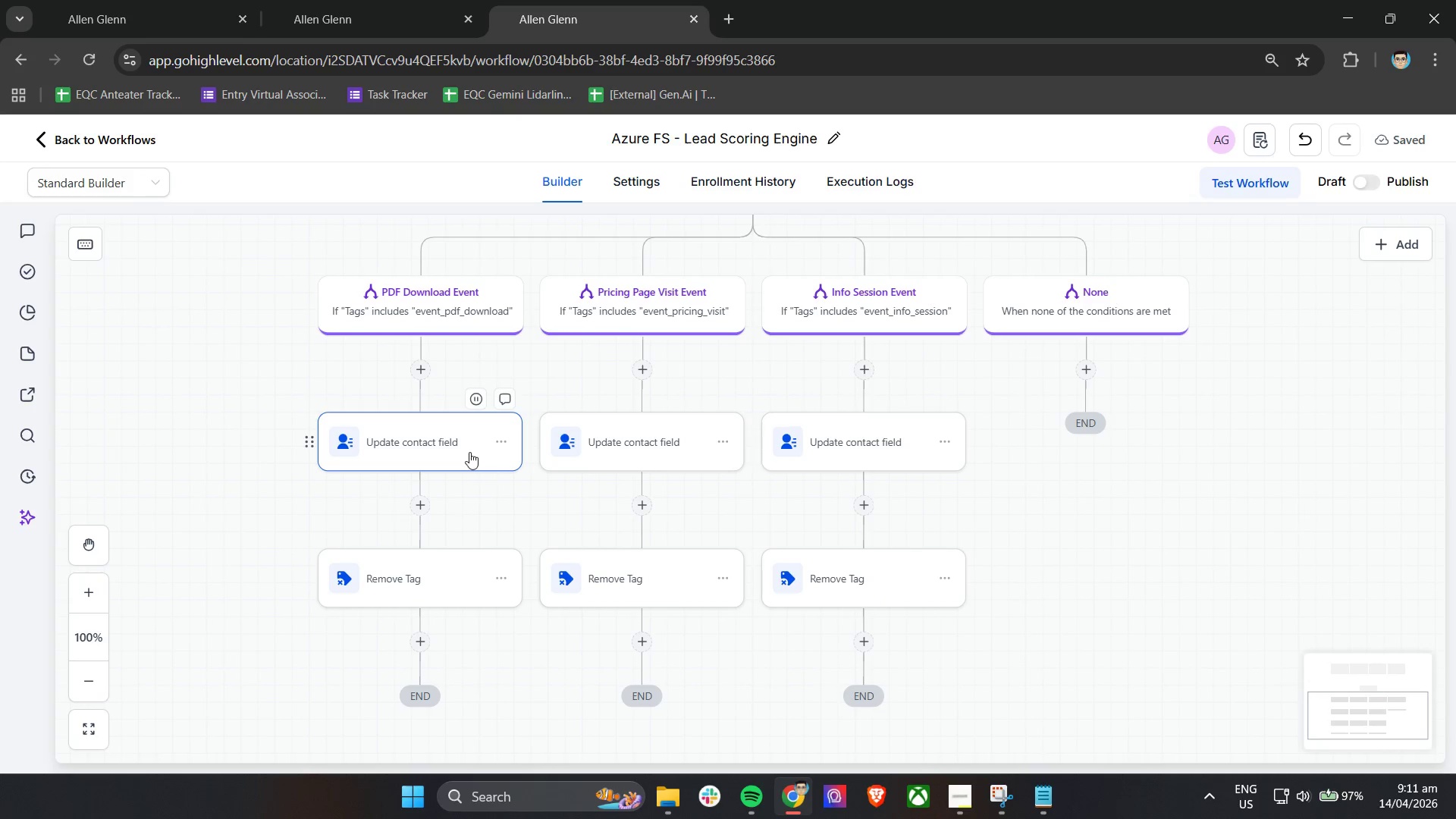 
left_click([592, 446])
 